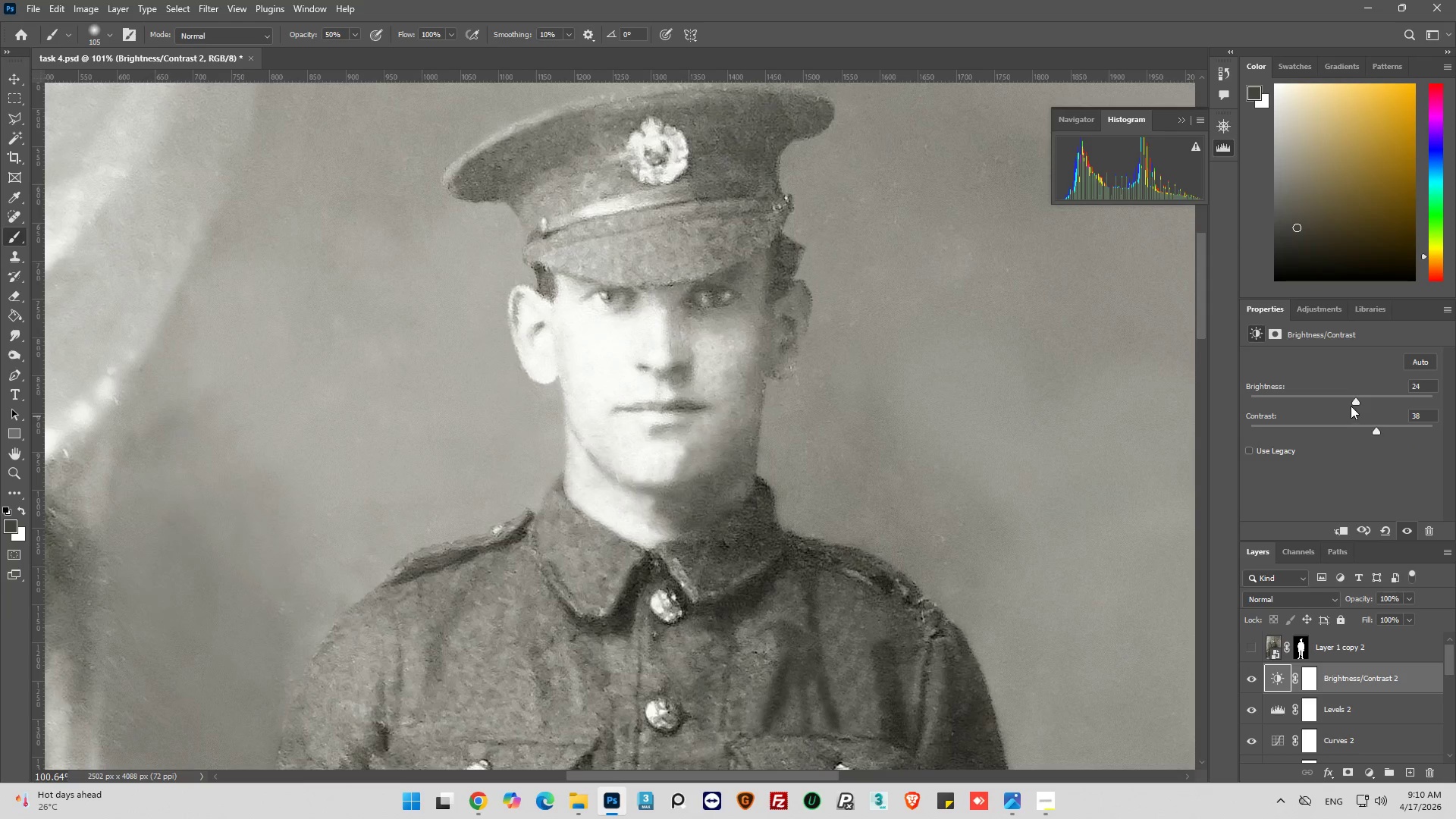 
left_click_drag(start_coordinate=[1353, 400], to_coordinate=[1349, 400])
 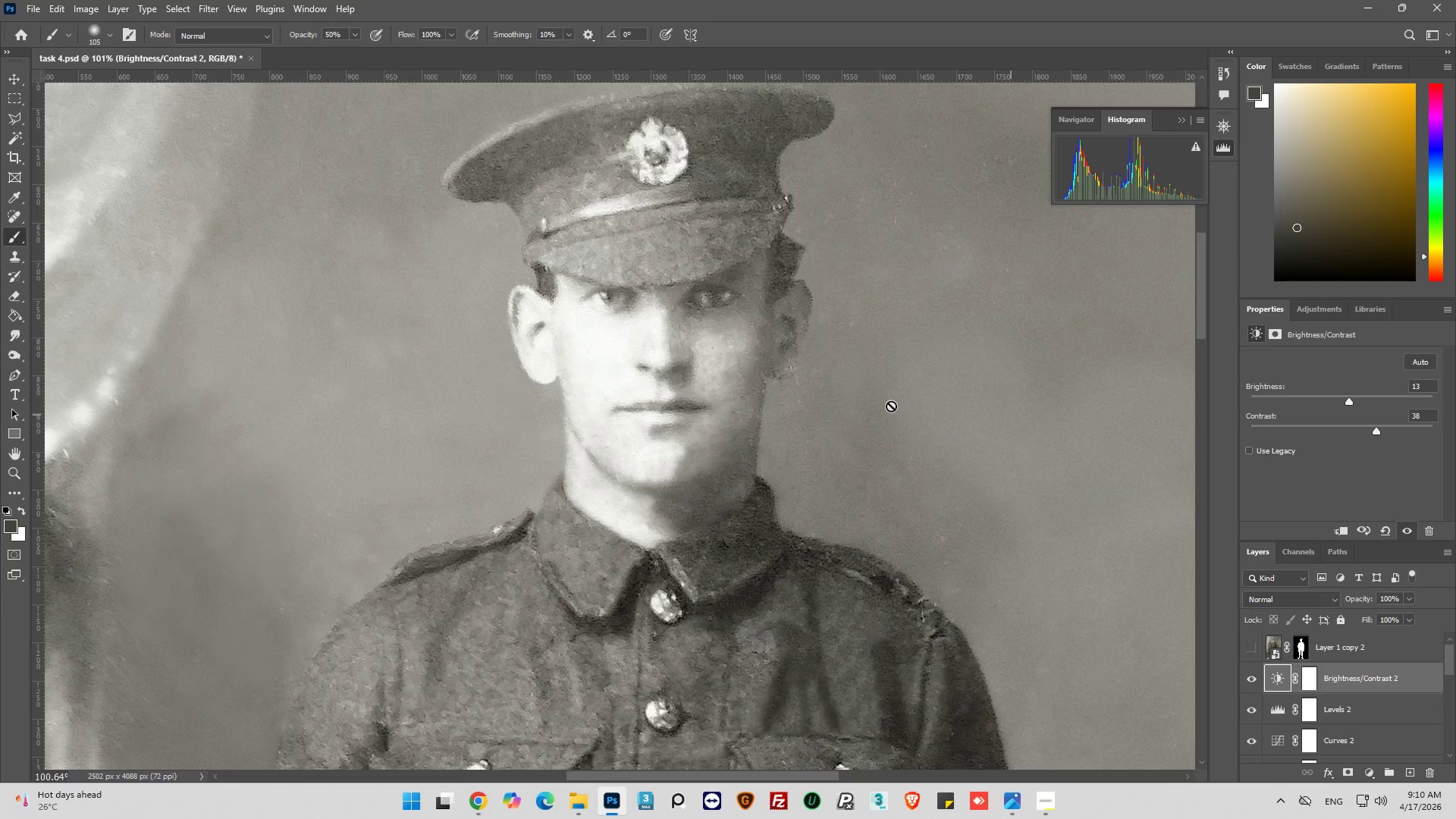 
hold_key(key=AltLeft, duration=0.36)
 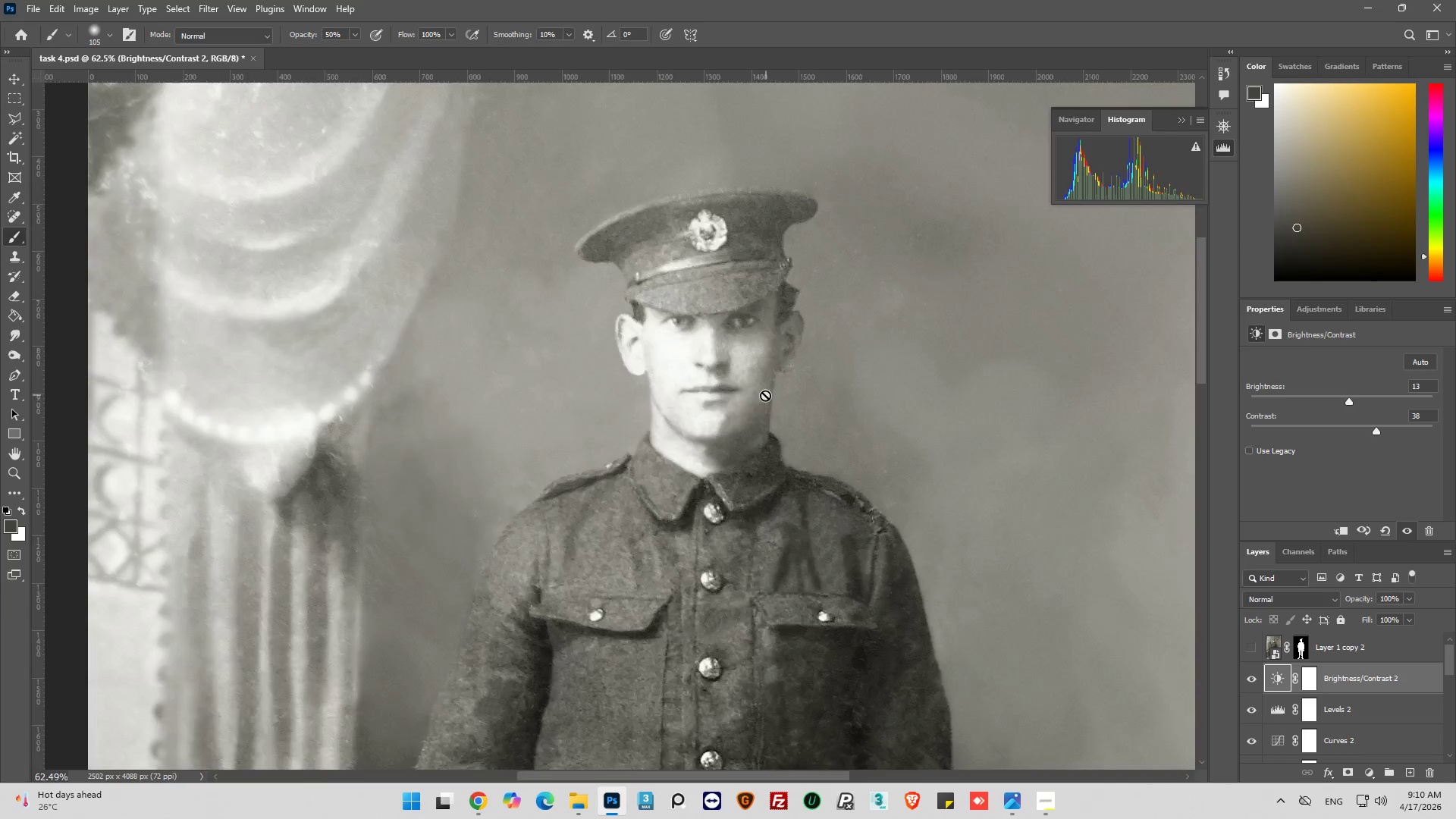 
key(Alt+AltLeft)
 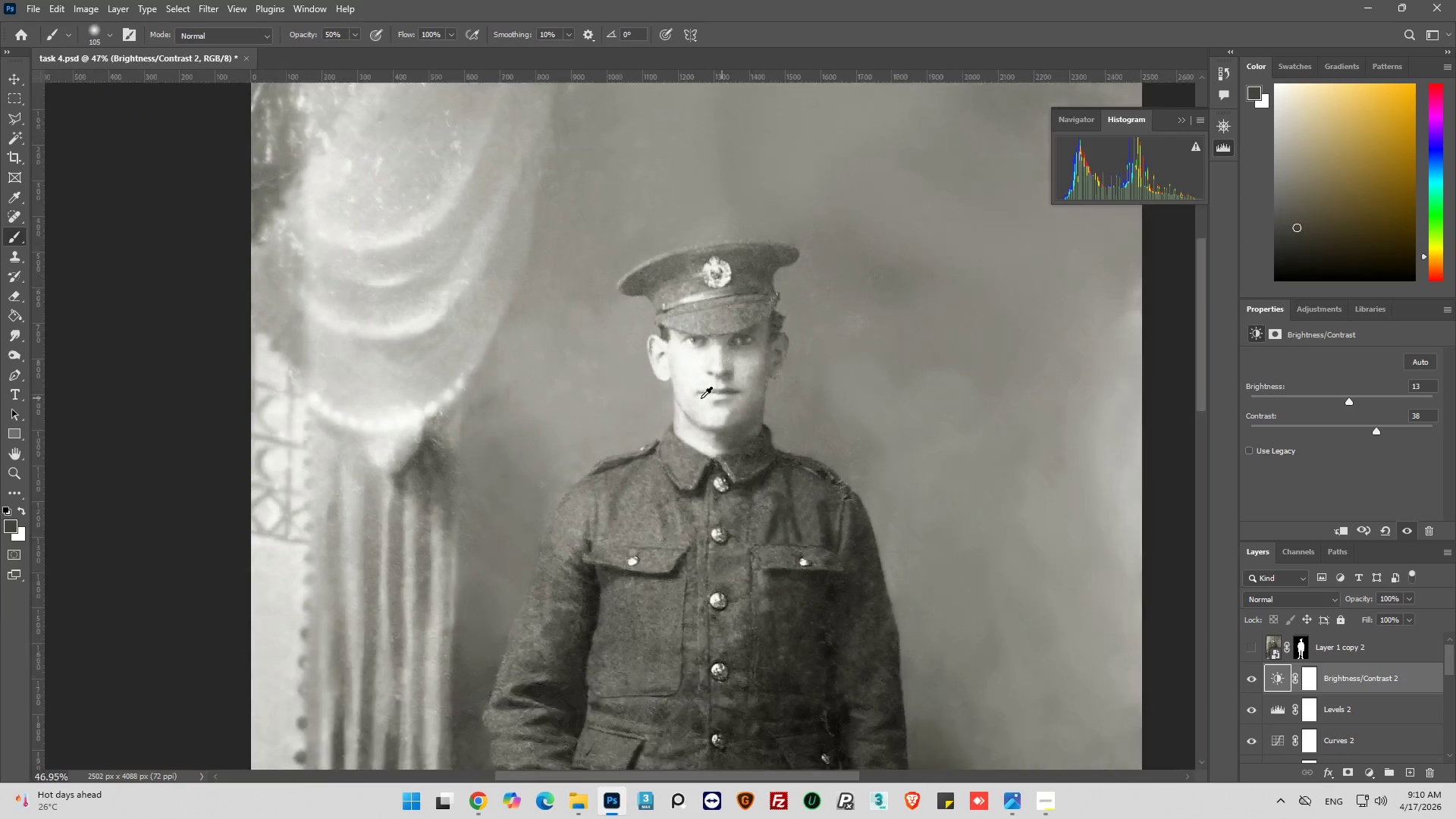 
scroll: coordinate [766, 395], scroll_direction: down, amount: 6.0
 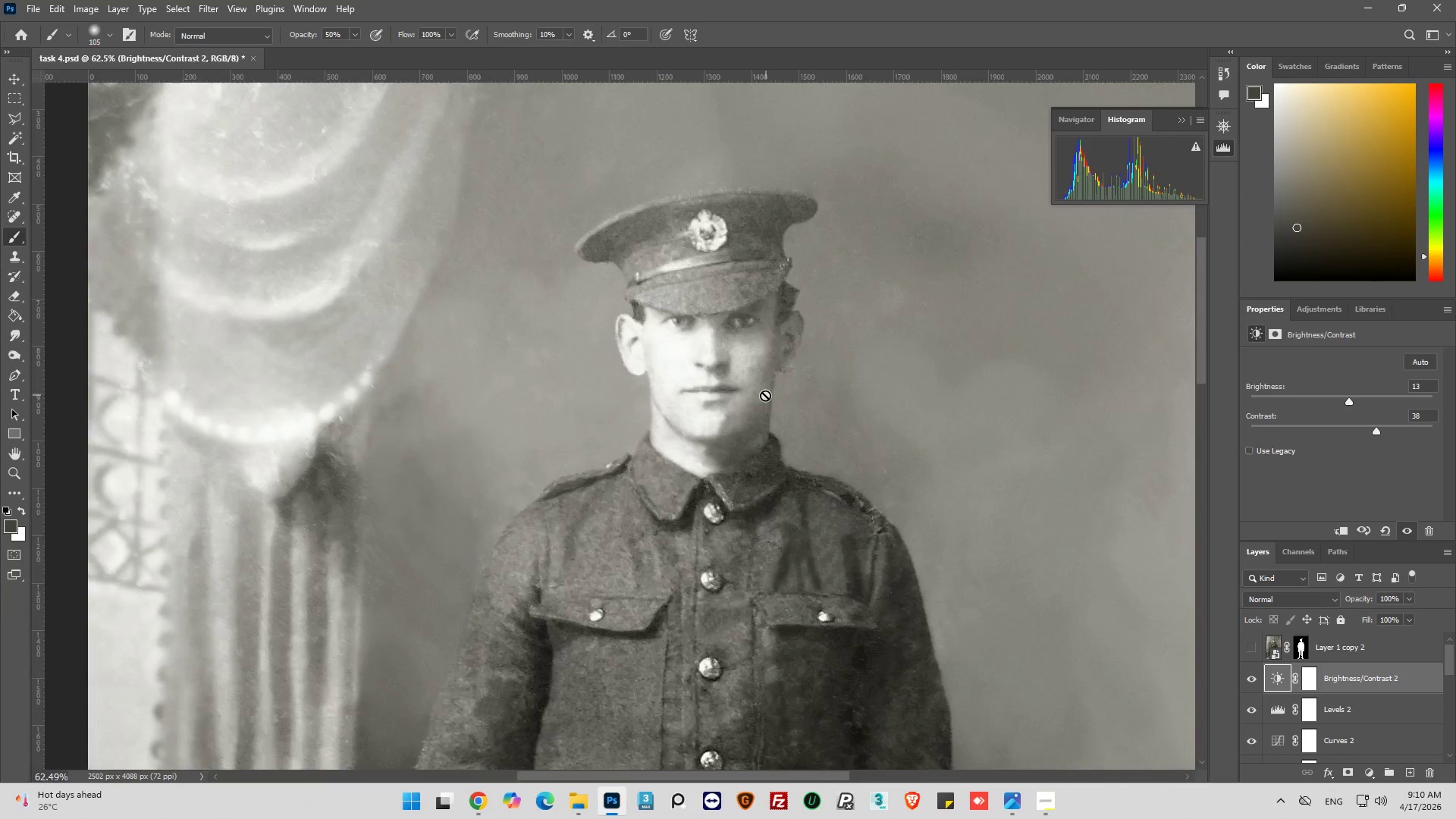 
hold_key(key=AltLeft, duration=0.33)
scroll: coordinate [695, 388], scroll_direction: down, amount: 26.0
 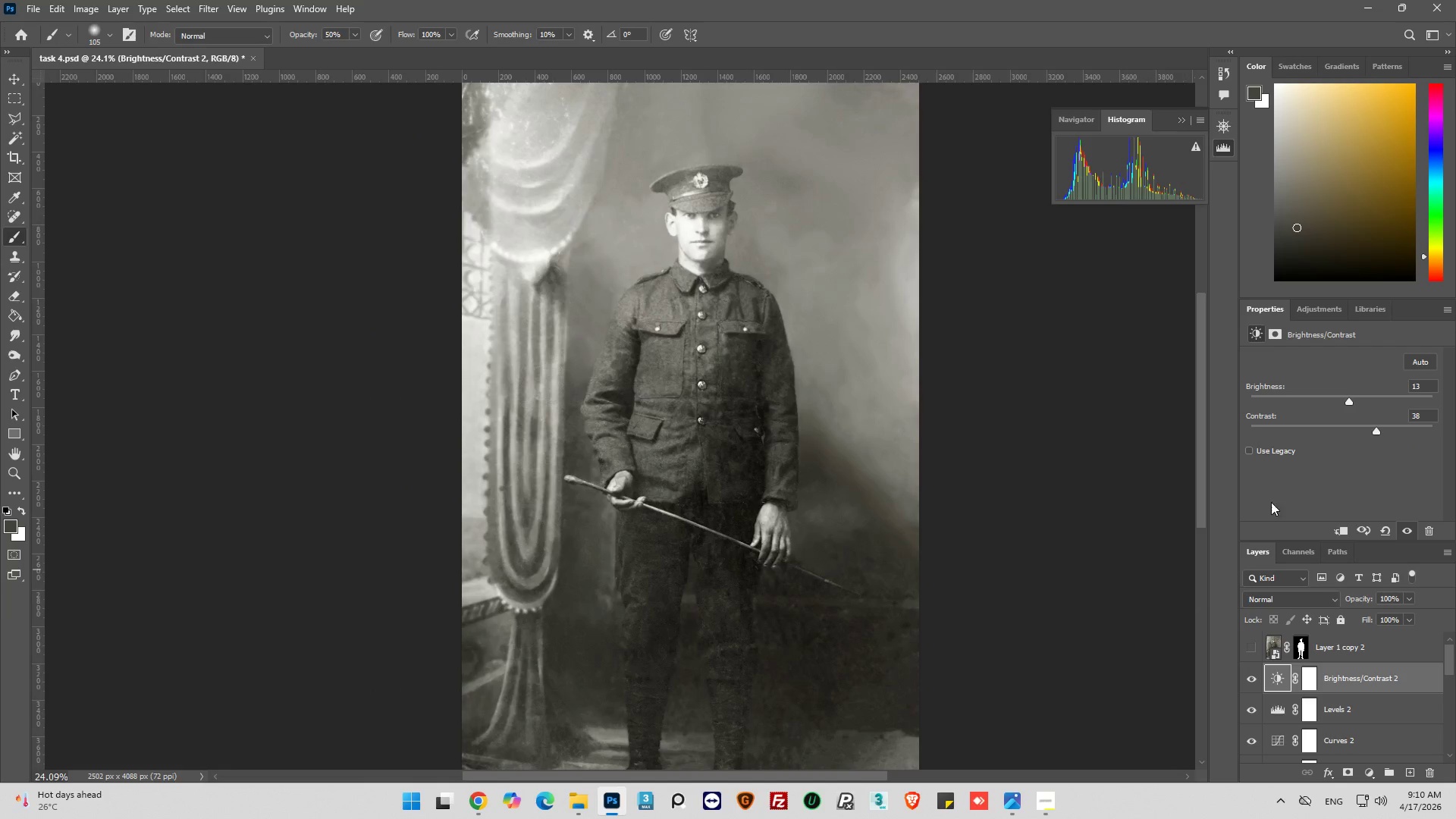 
left_click([1276, 712])
 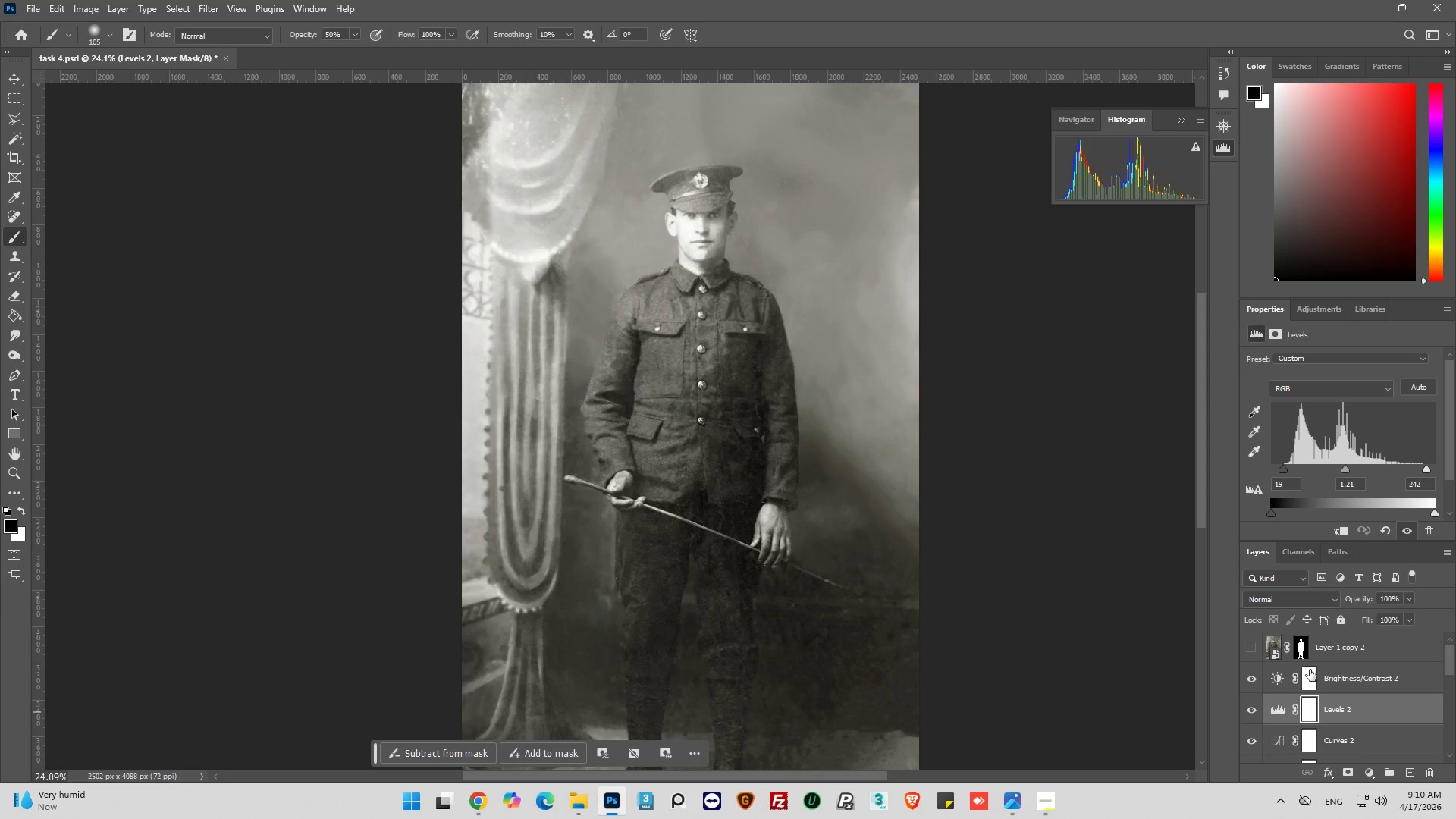 
wait(7.19)
 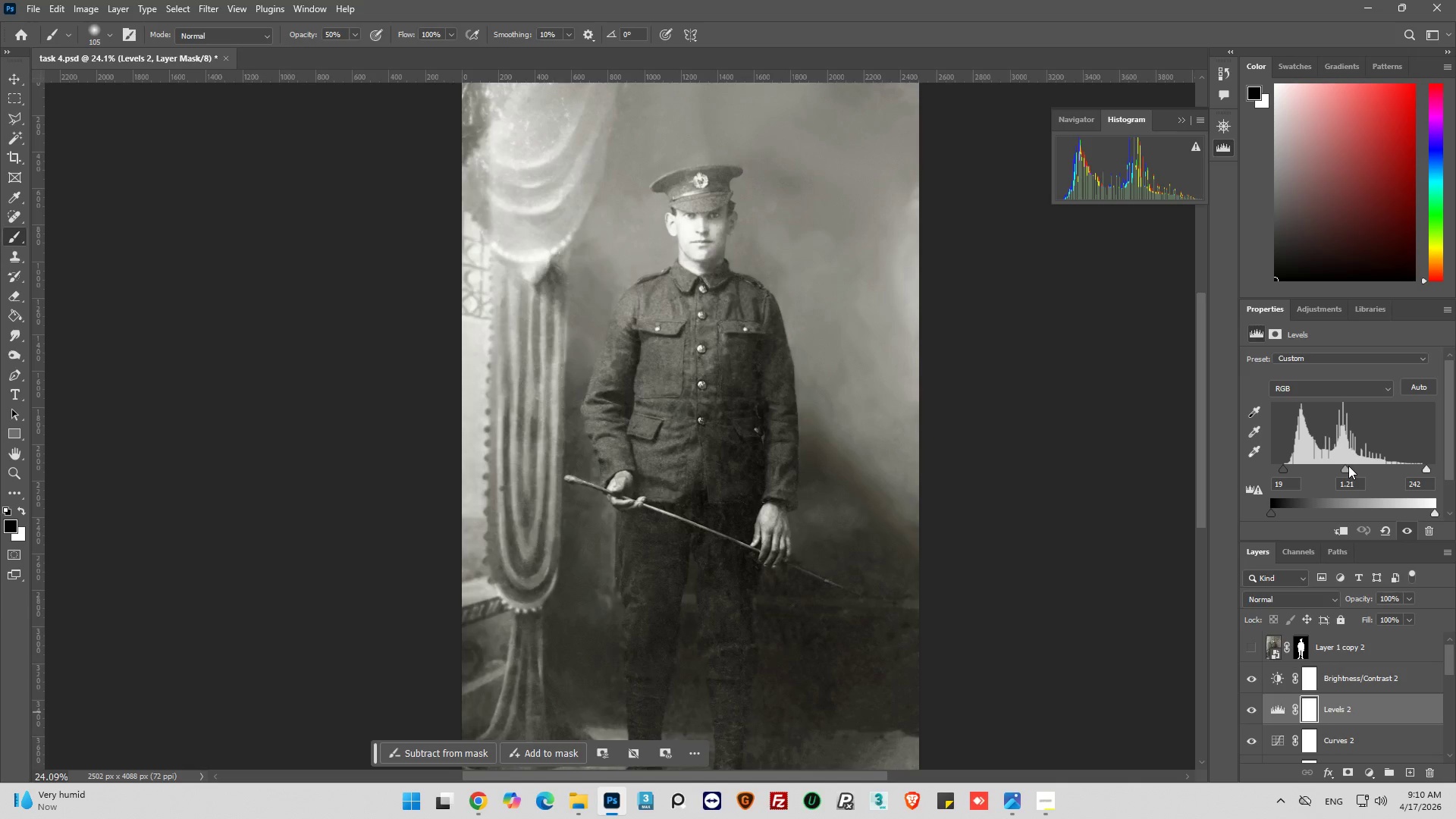 
hold_key(key=ControlLeft, duration=1.22)
left_click([1307, 654])
 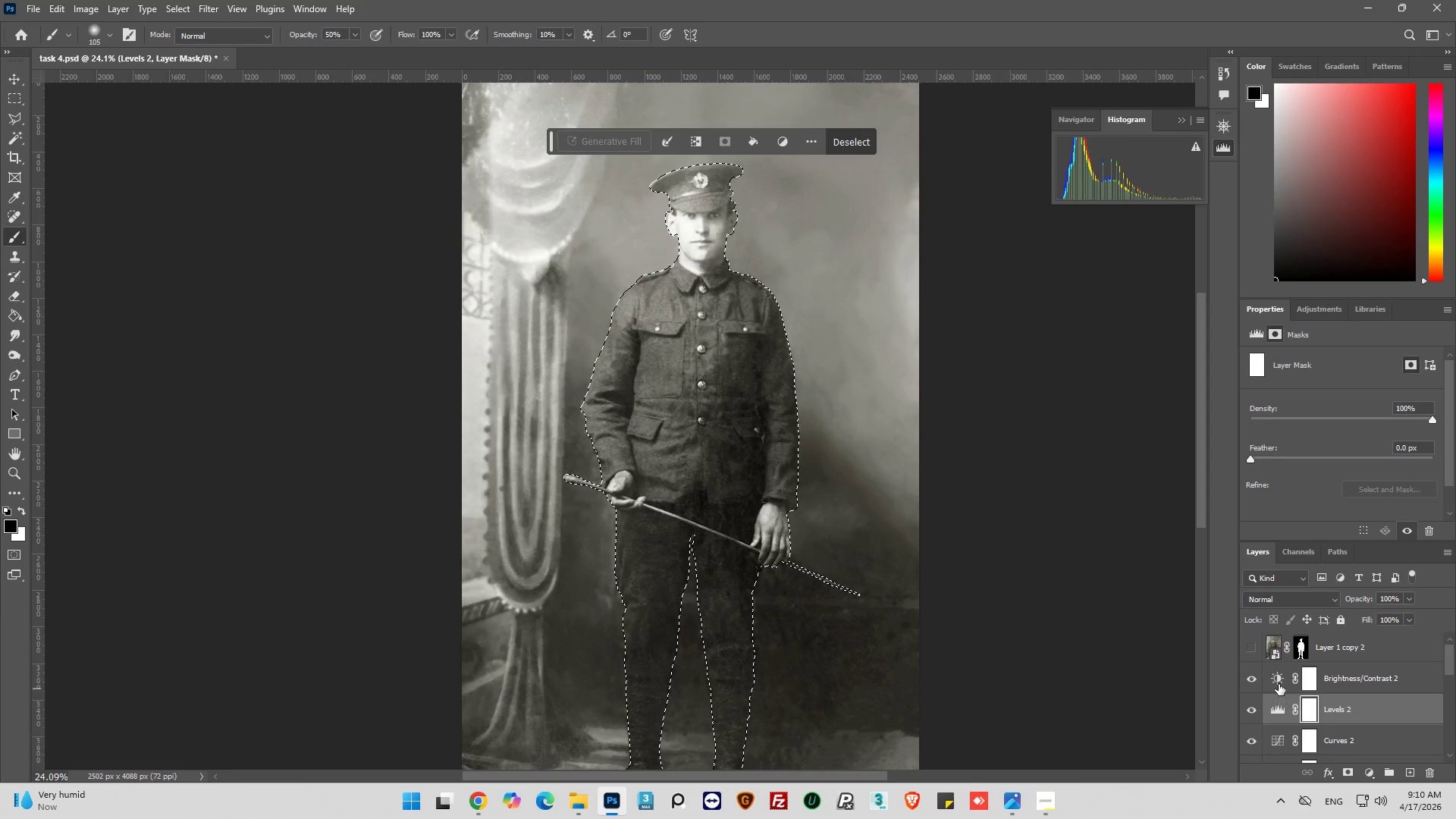 
left_click([1276, 673])
 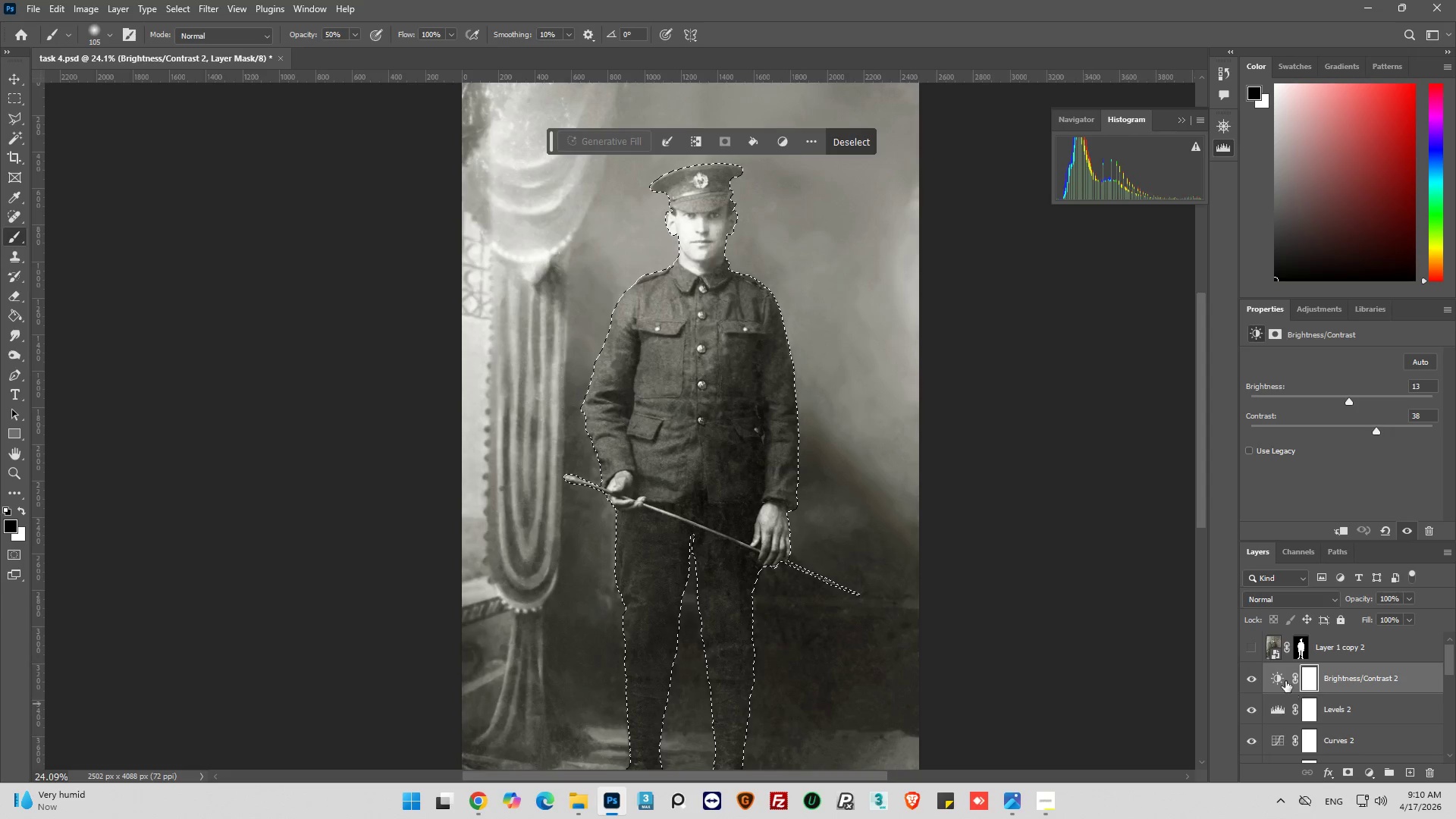 
left_click([1282, 678])
 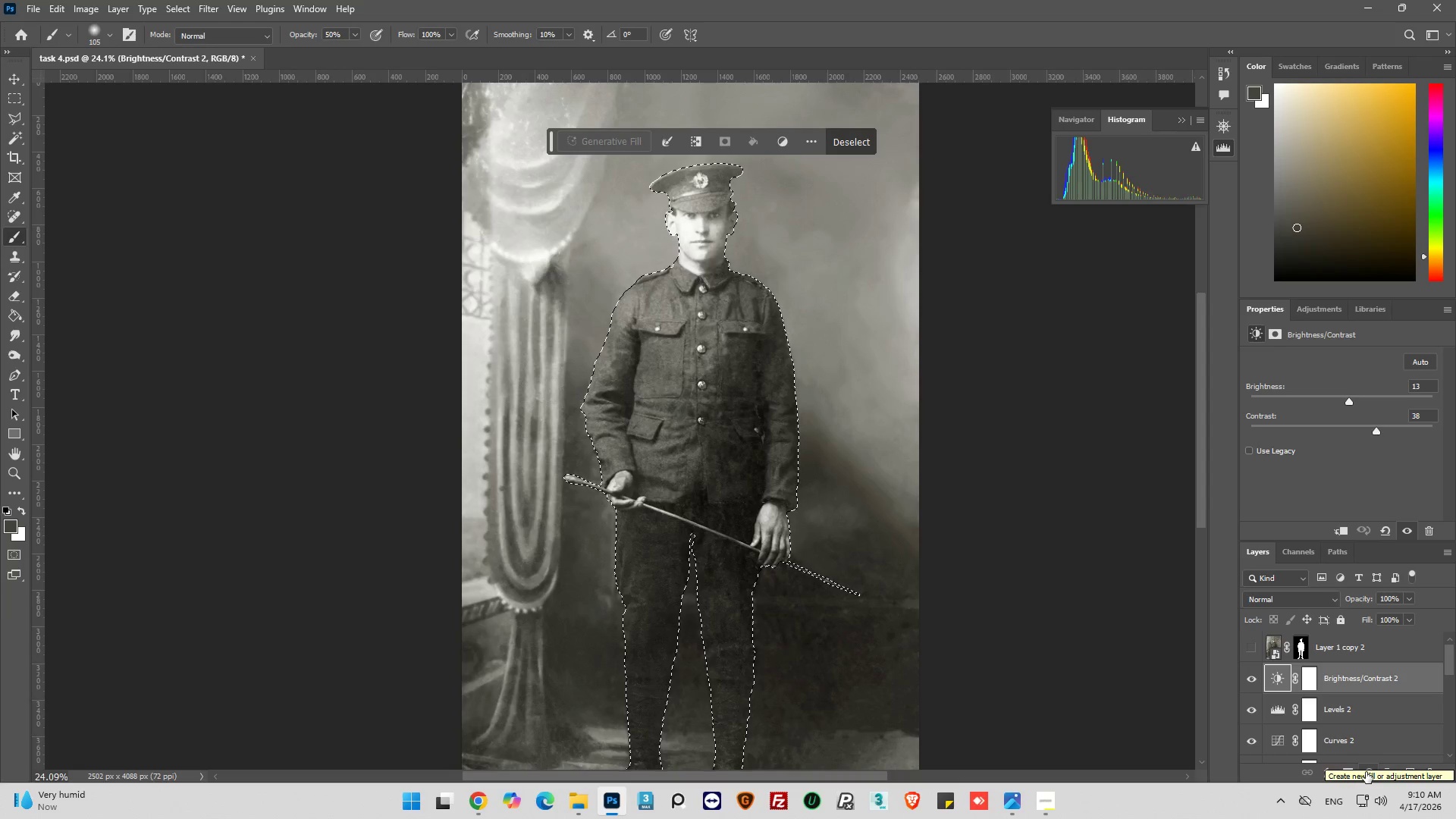 
wait(7.03)
 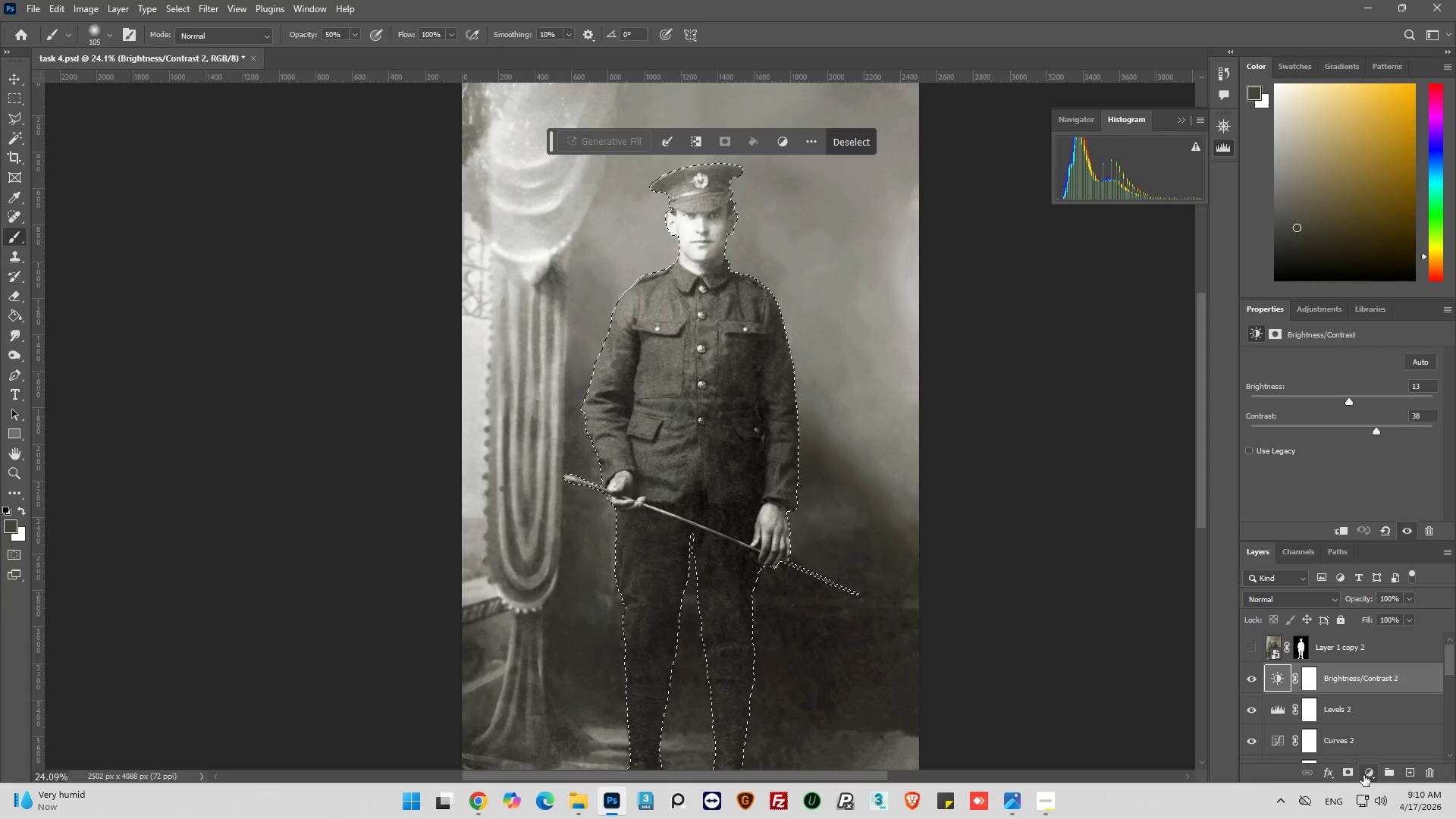 
left_click([1371, 772])
 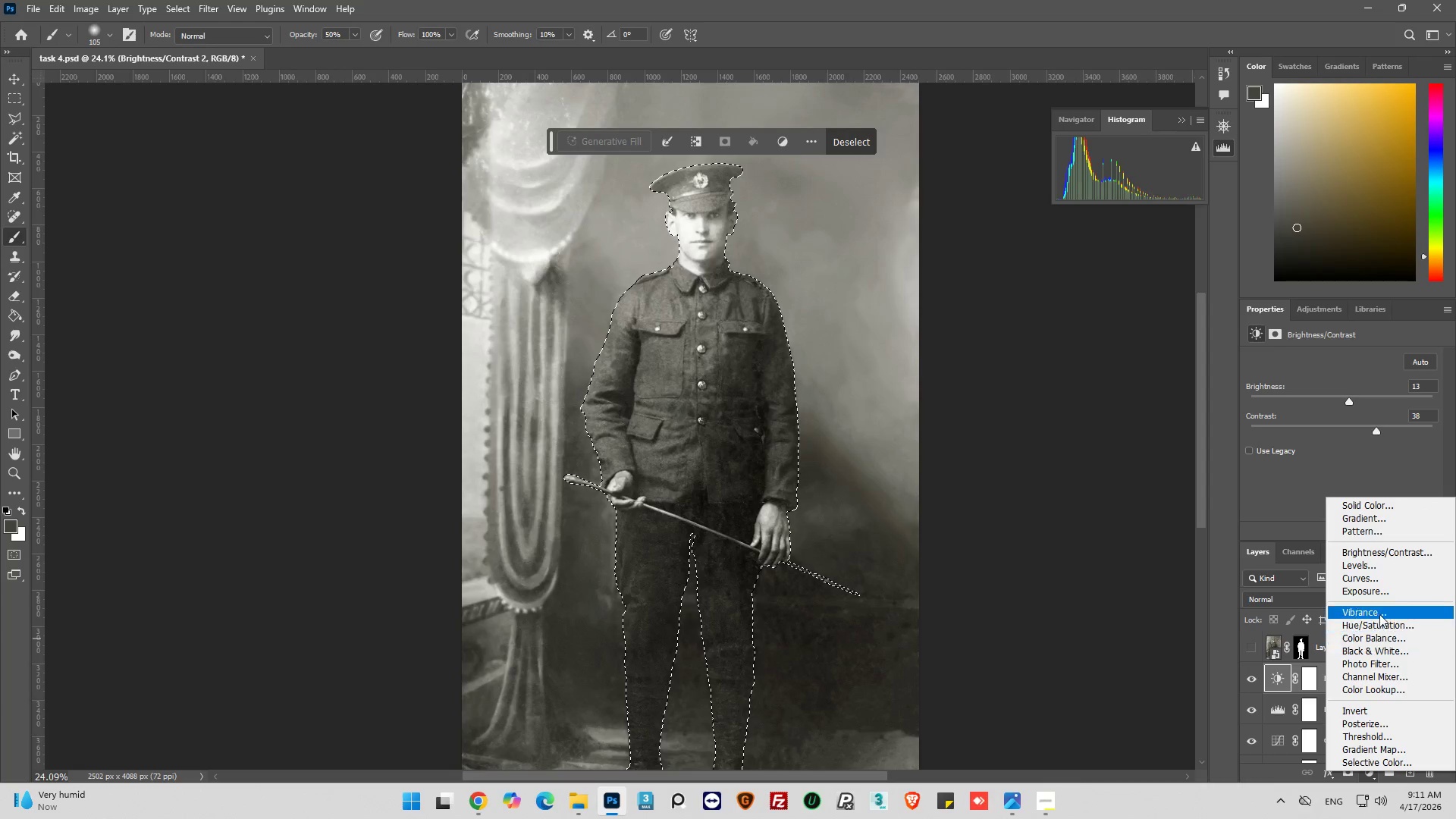 
left_click([1376, 577])
 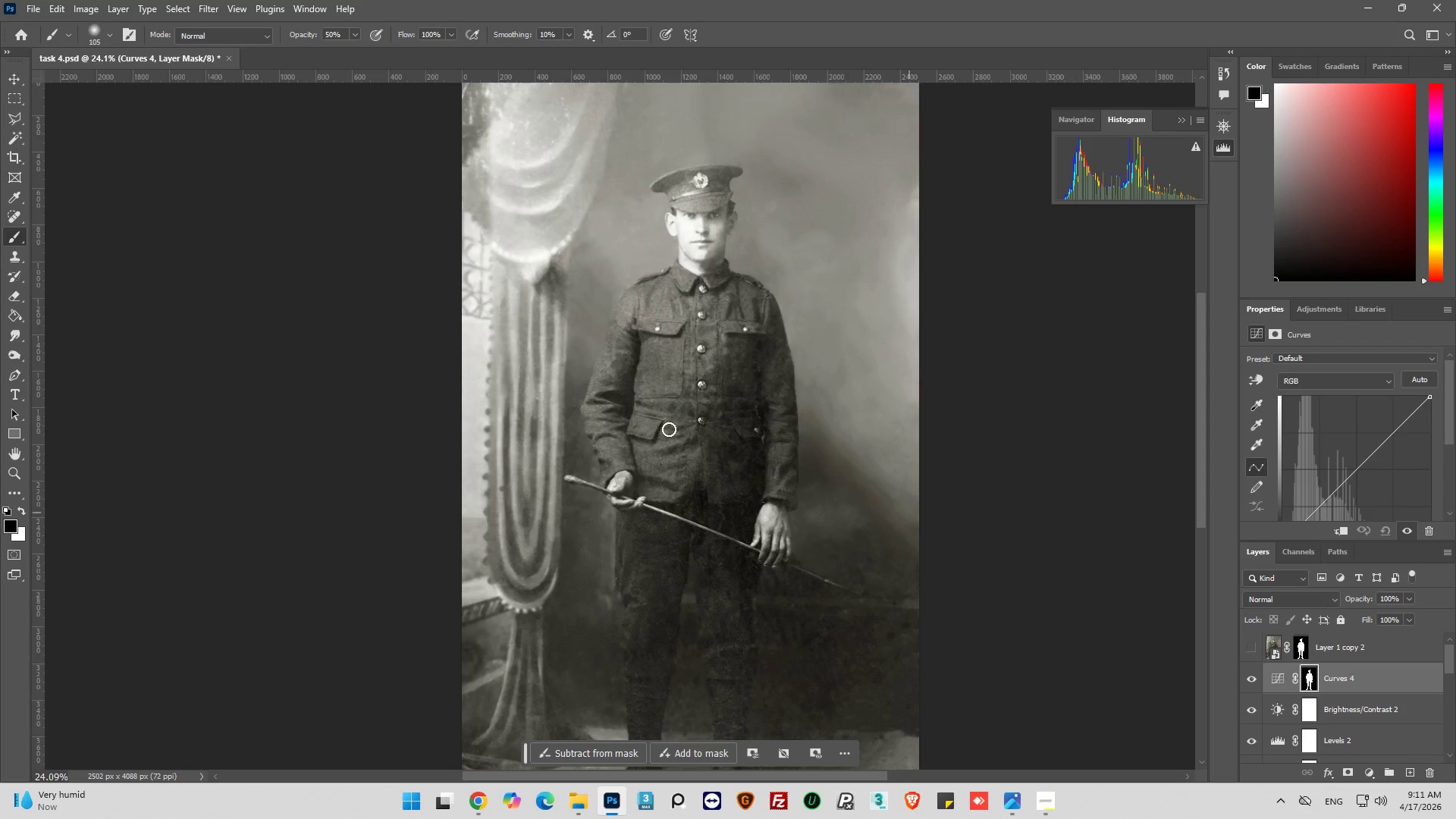 
hold_key(key=AltLeft, duration=0.45)
scroll: coordinate [737, 453], scroll_direction: down, amount: 5.0
 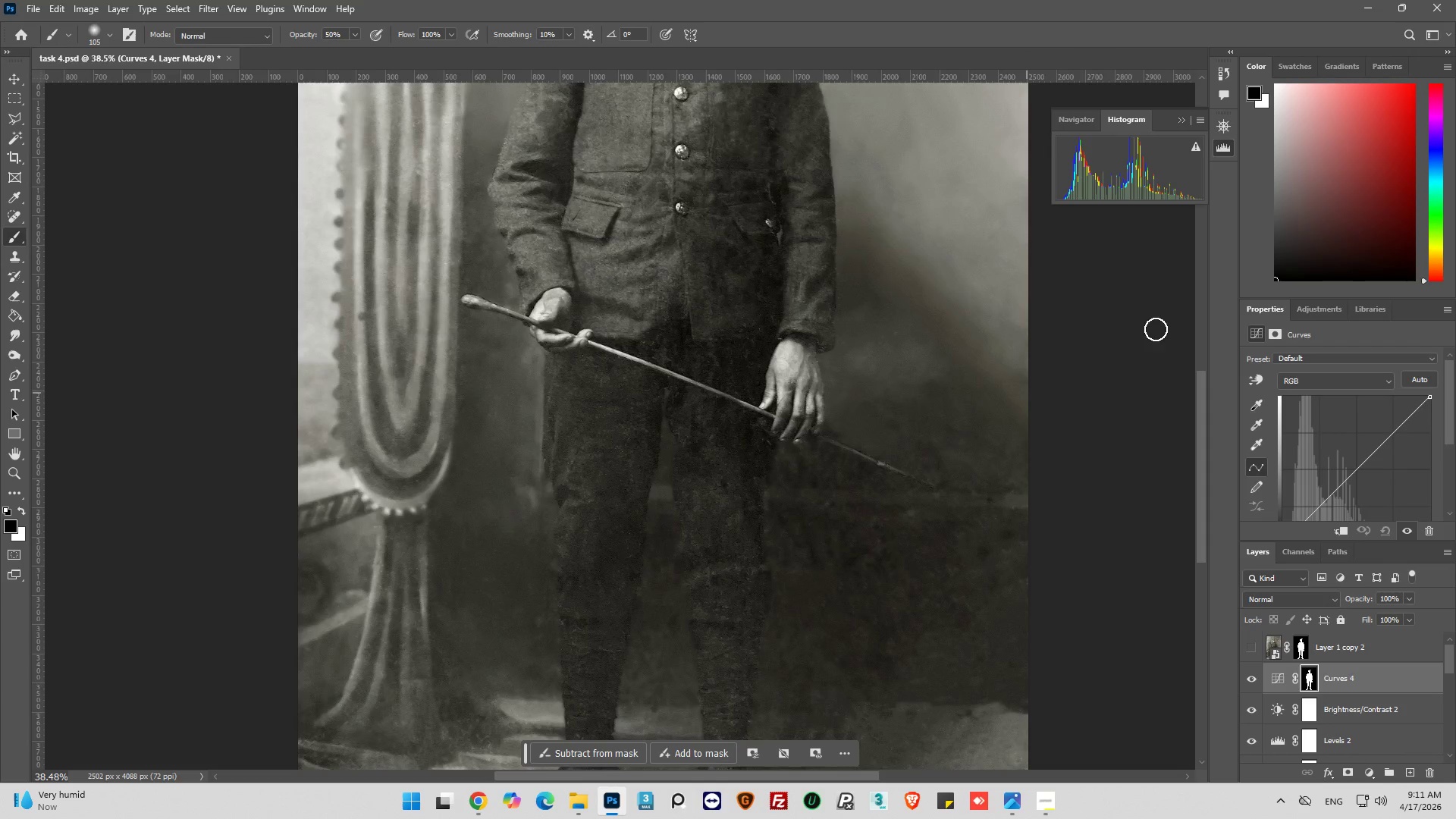 
left_click([1319, 503])
 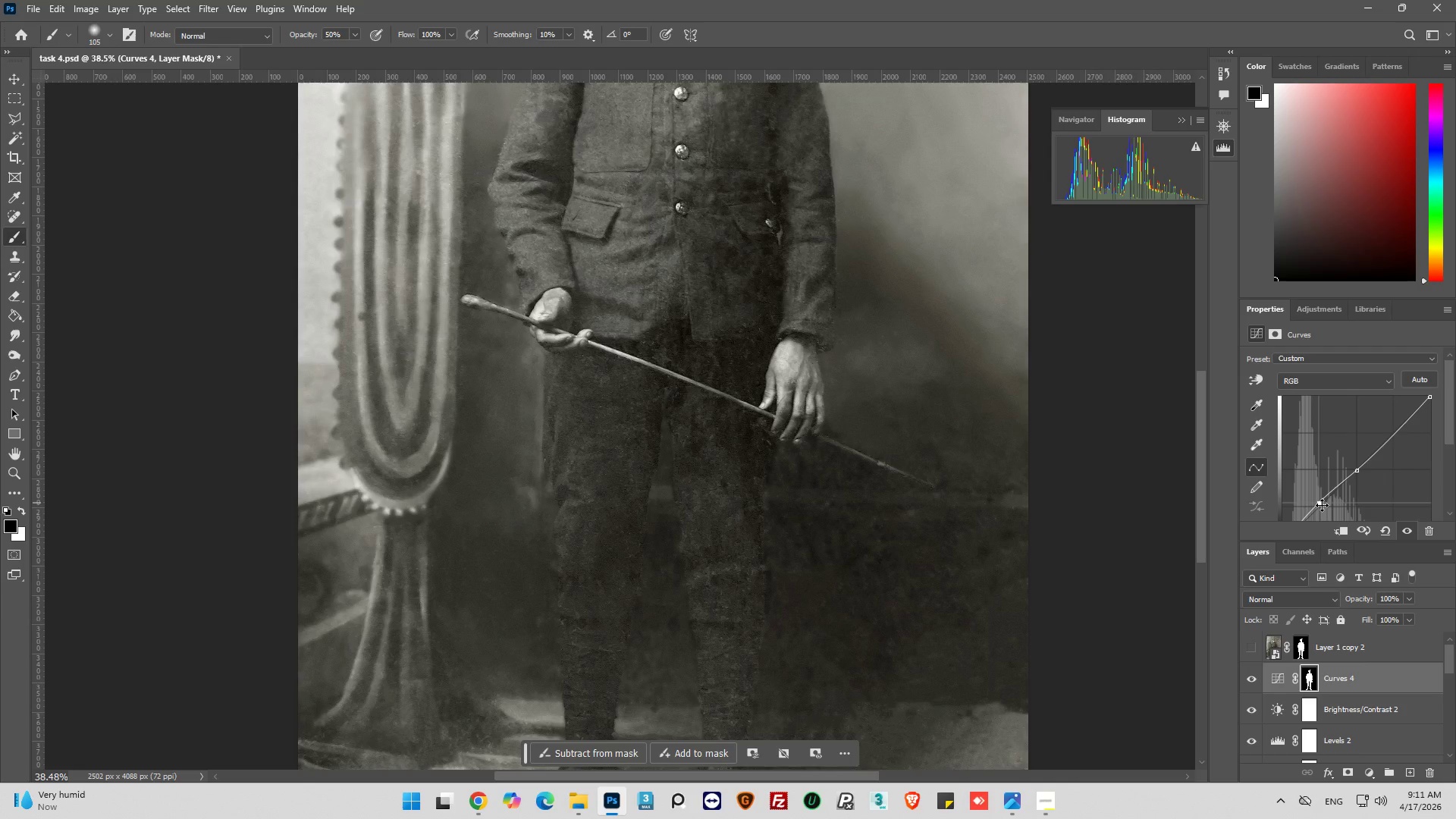 
left_click_drag(start_coordinate=[1320, 505], to_coordinate=[1320, 500])
 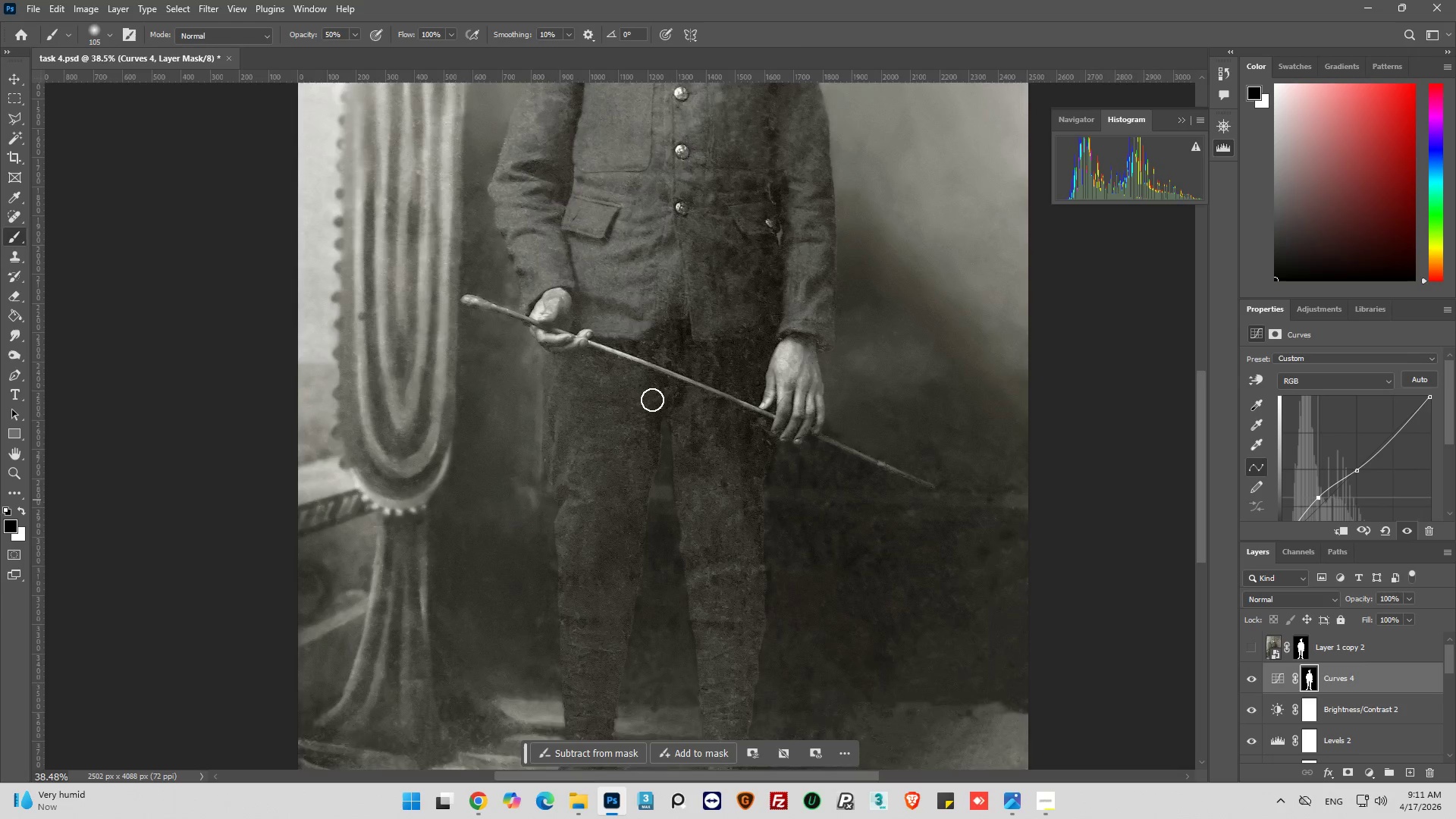 
scroll: coordinate [664, 367], scroll_direction: up, amount: 24.0
 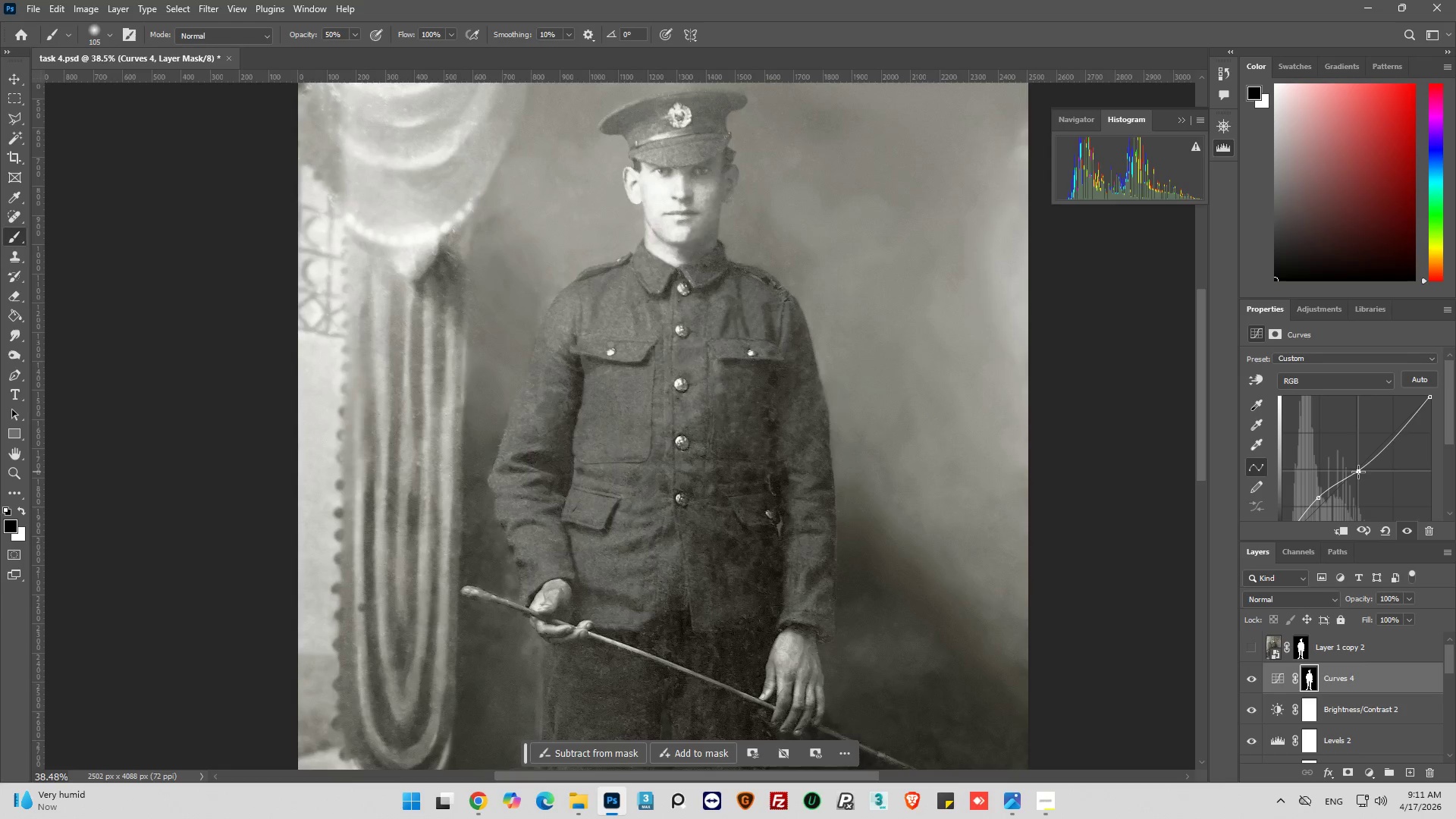 
wait(5.28)
 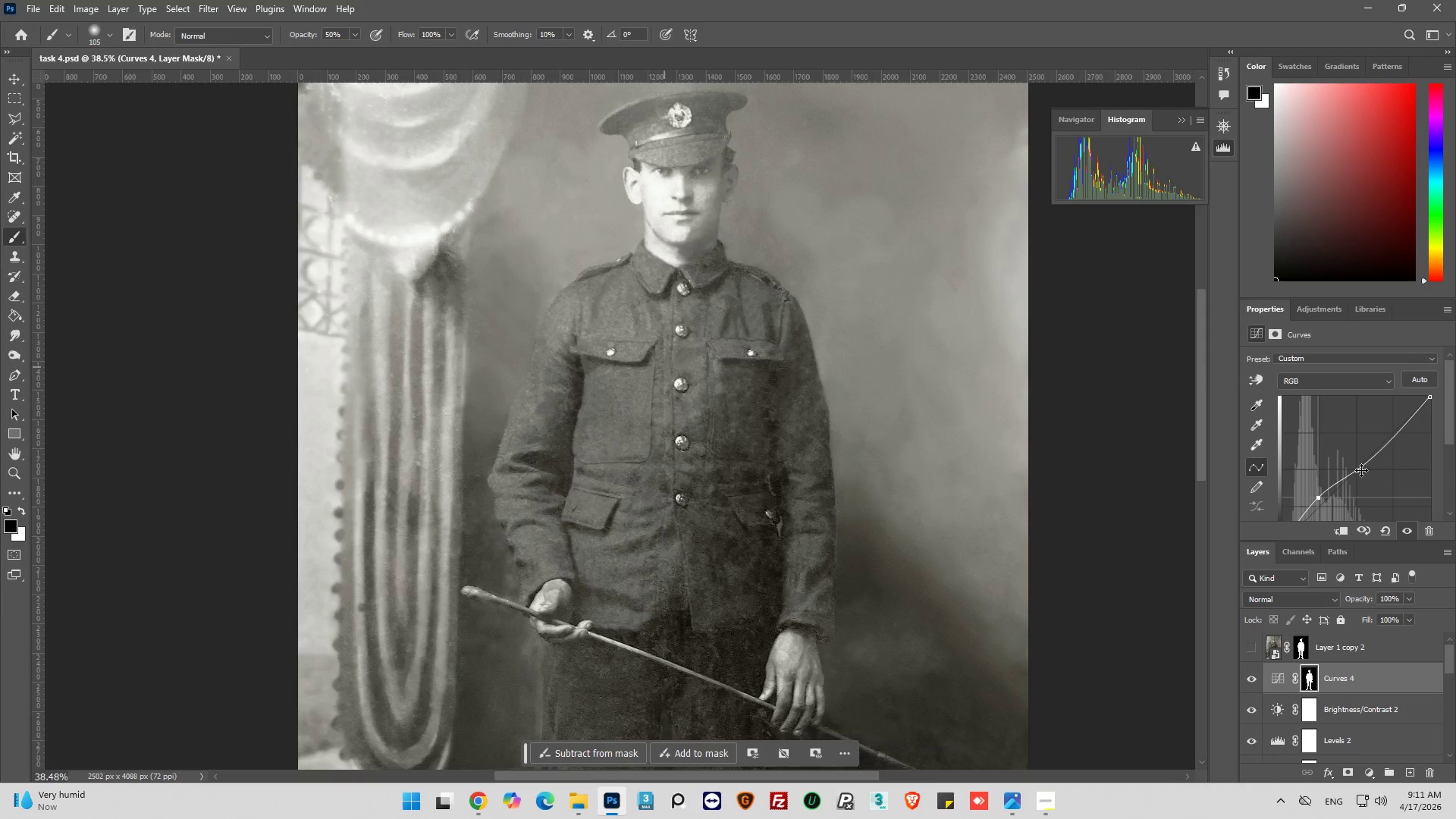 
scroll: coordinate [878, 412], scroll_direction: down, amount: 23.0
 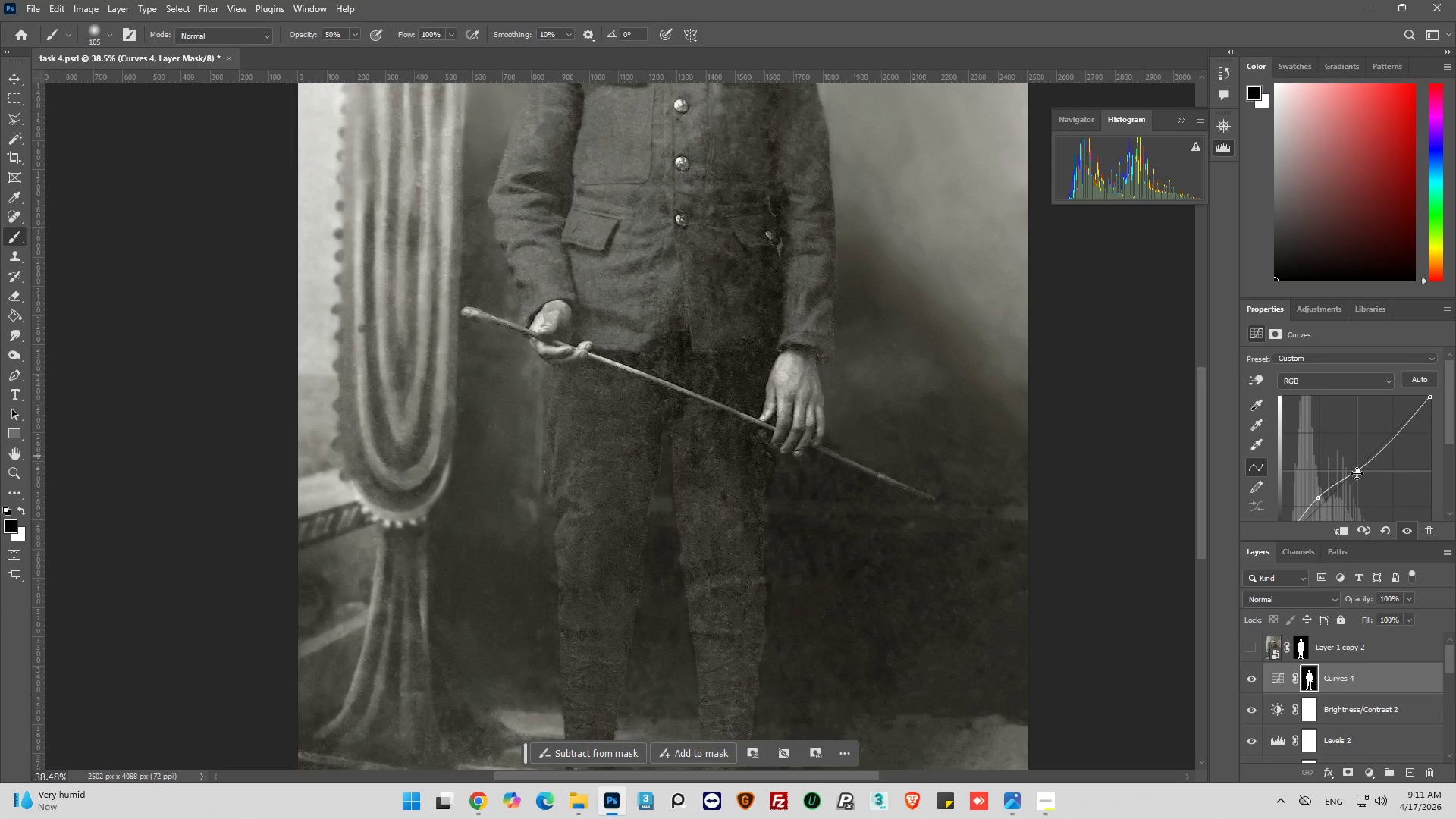 
left_click_drag(start_coordinate=[1357, 472], to_coordinate=[1355, 465])
 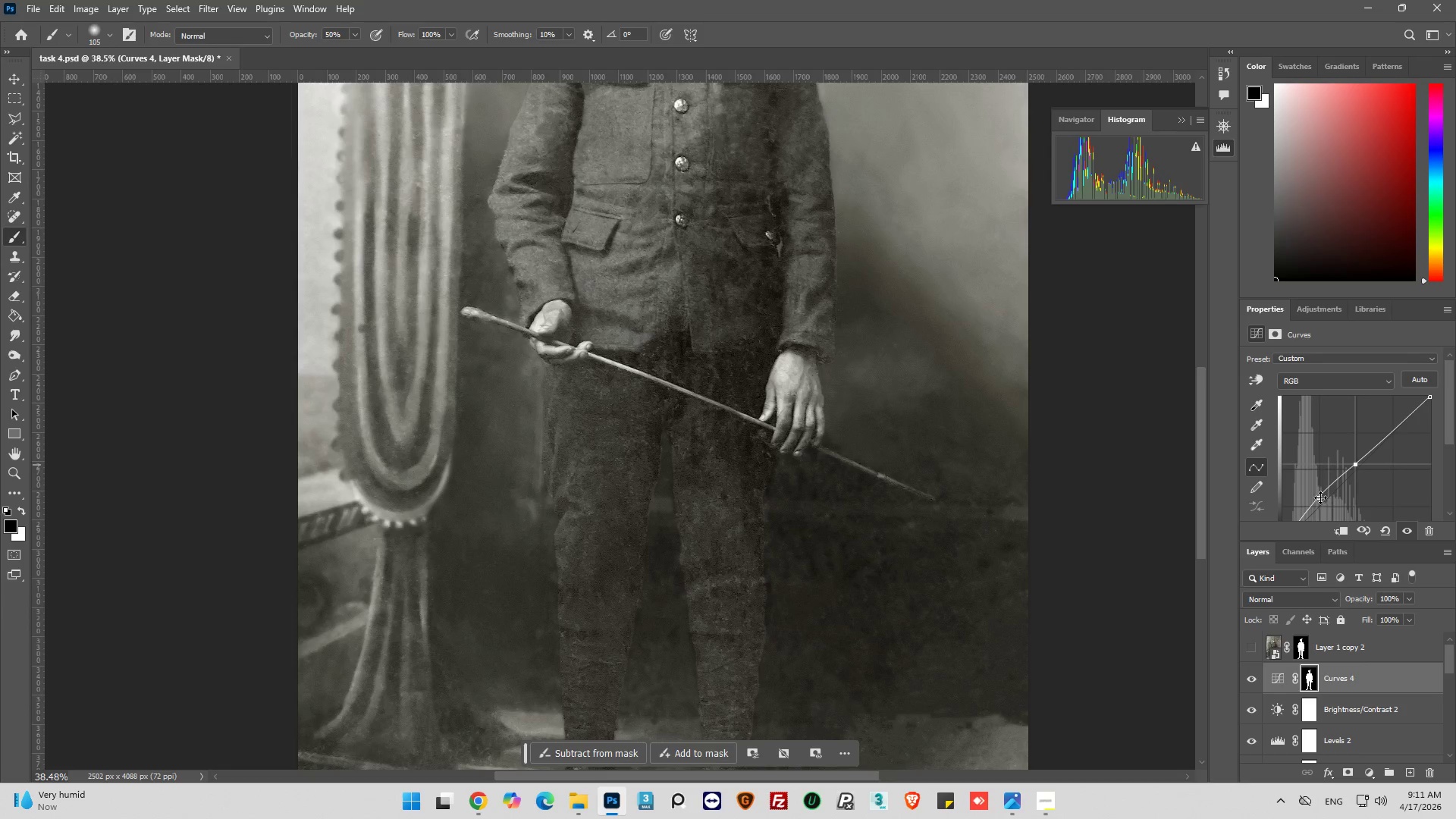 
left_click_drag(start_coordinate=[1320, 497], to_coordinate=[1323, 498])
 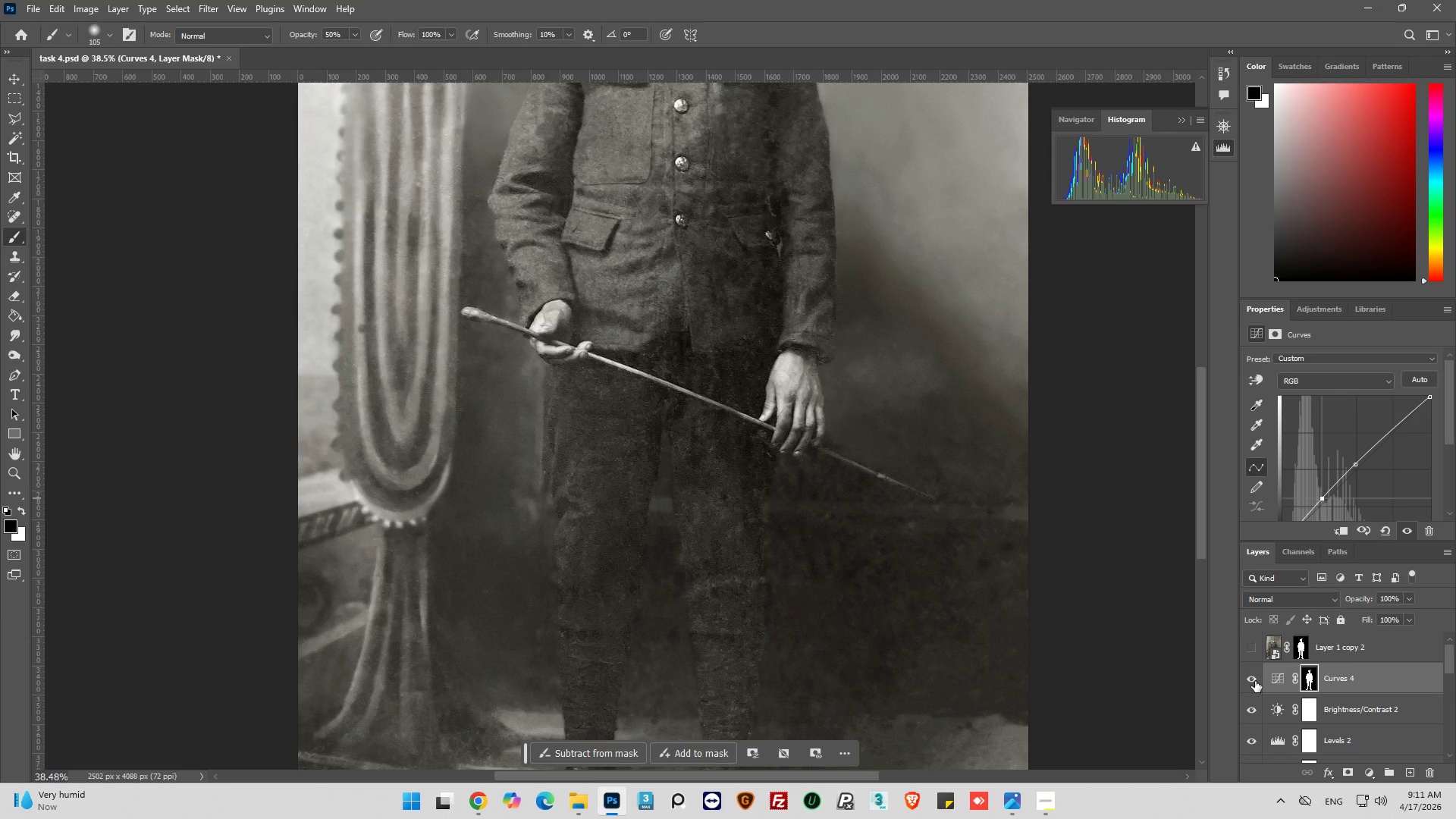 
left_click([1250, 682])
 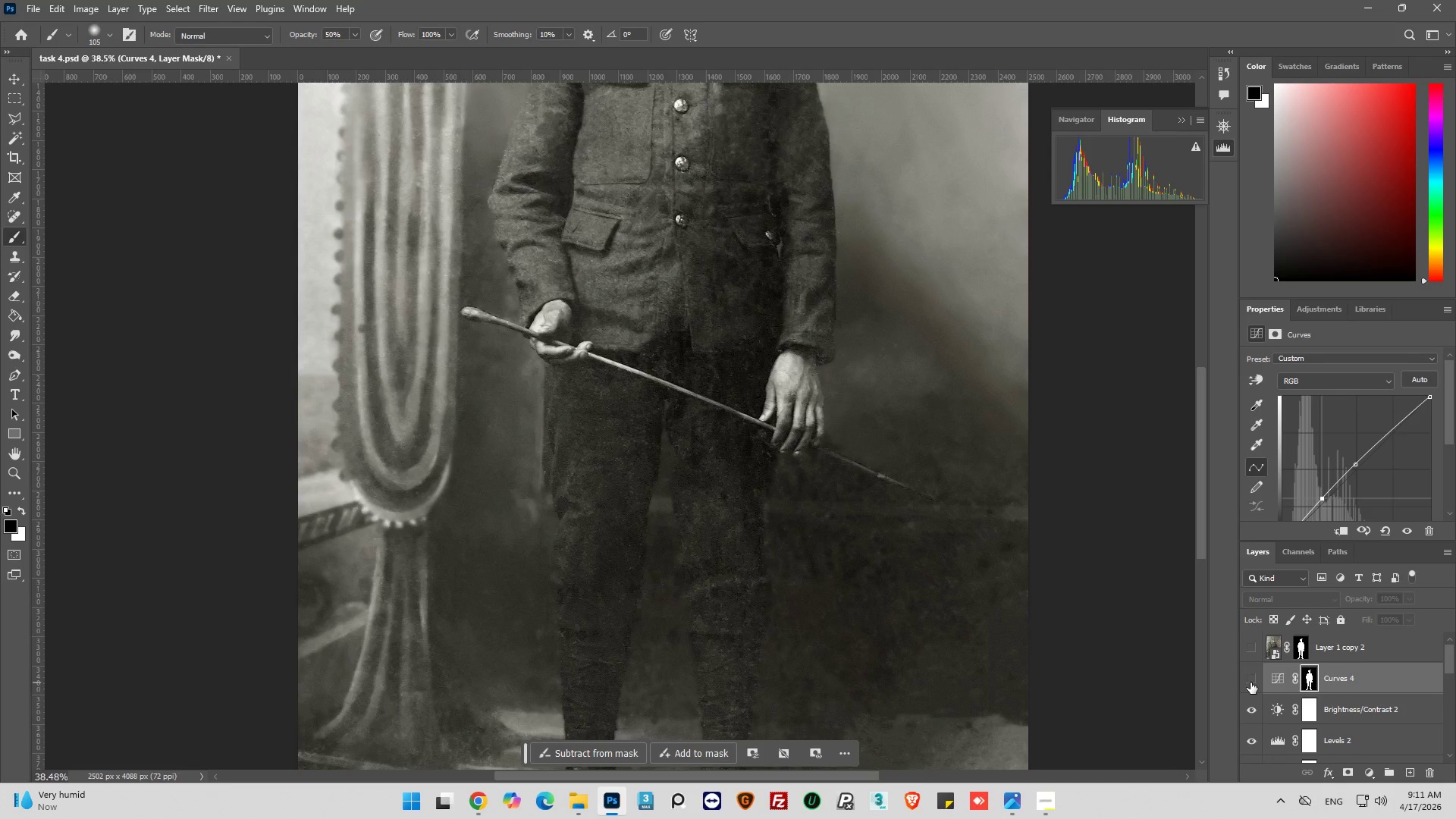 
left_click([1250, 682])
 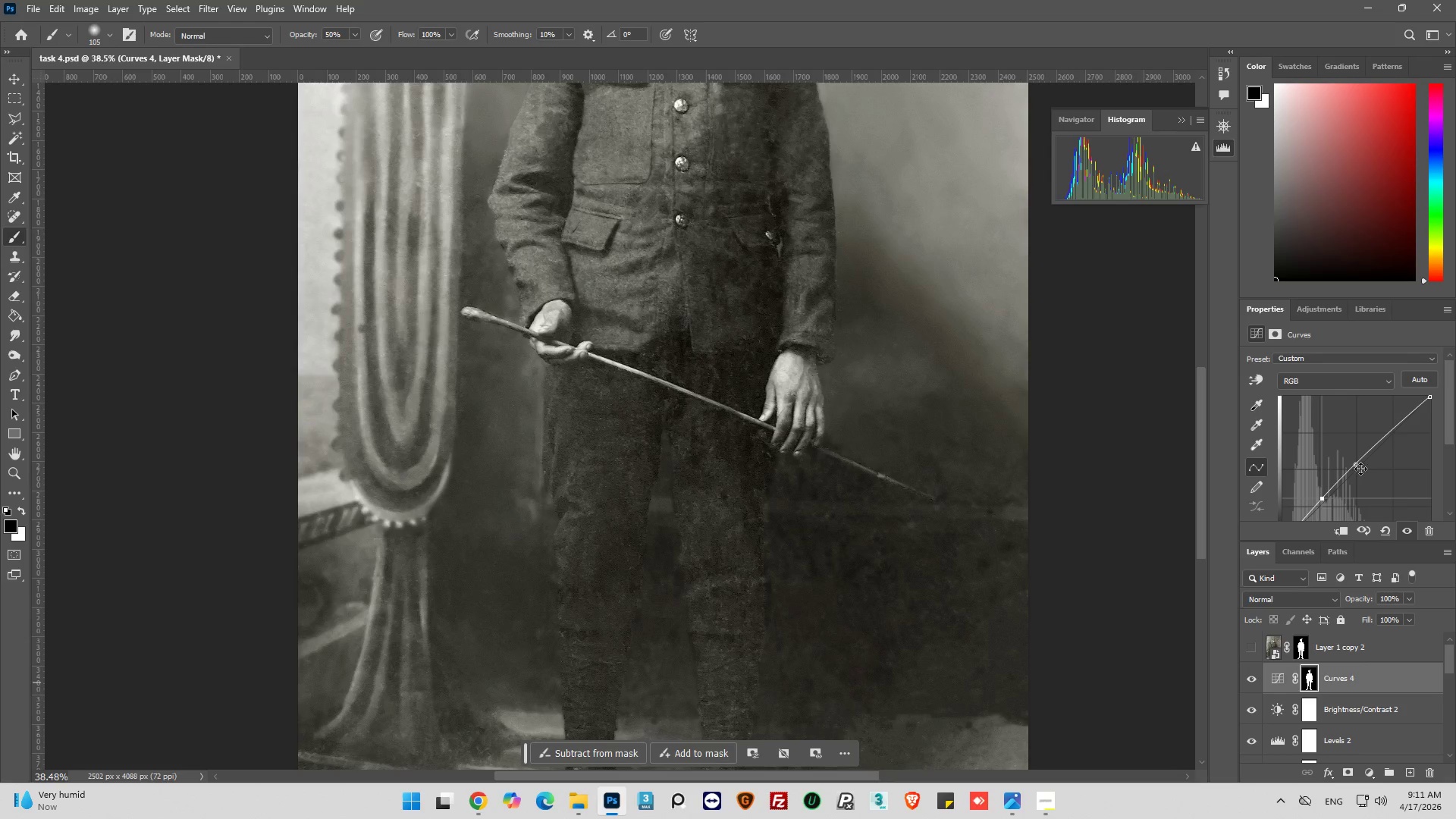 
left_click_drag(start_coordinate=[1357, 464], to_coordinate=[1361, 467])
 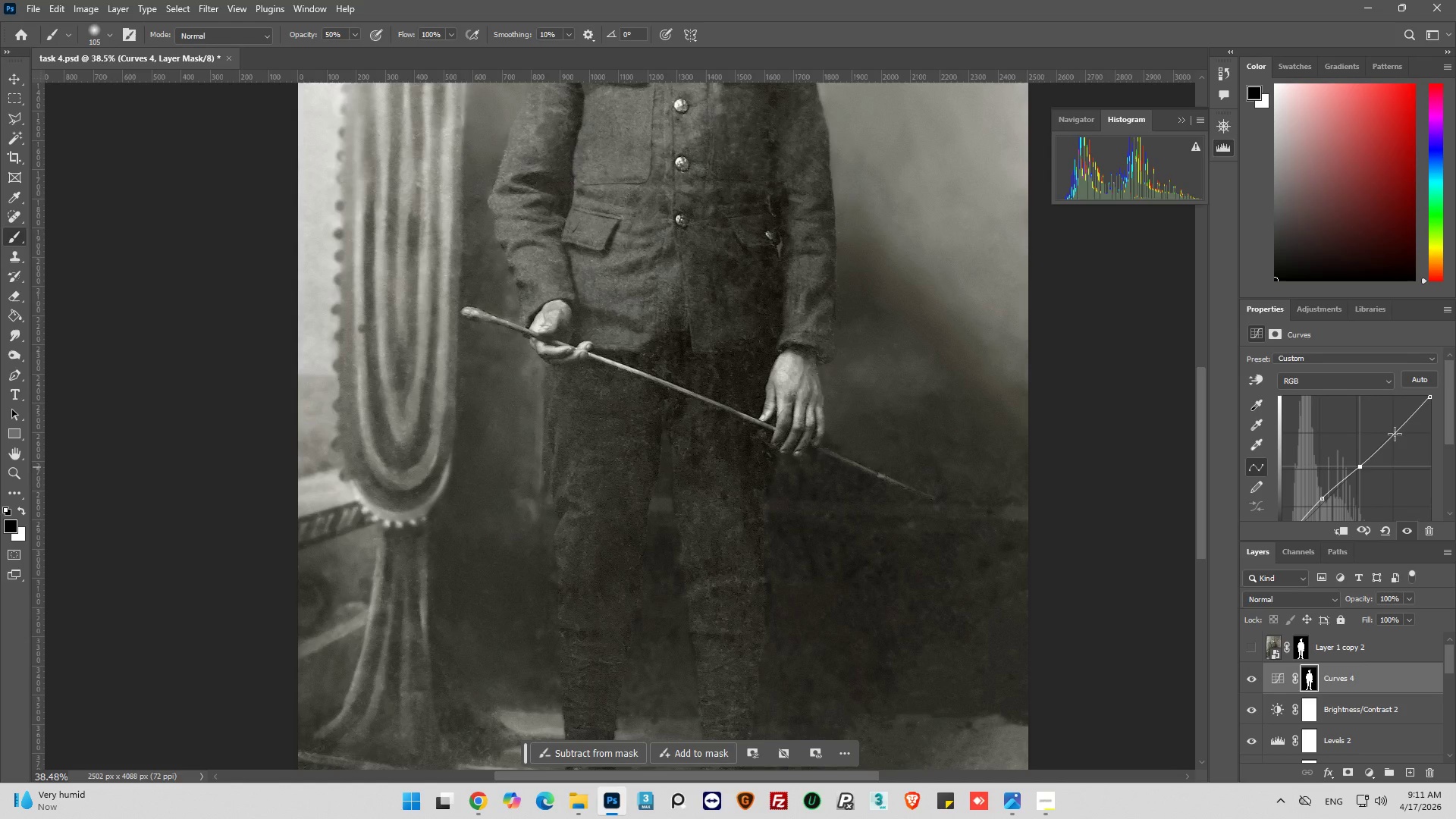 
left_click([1395, 434])
 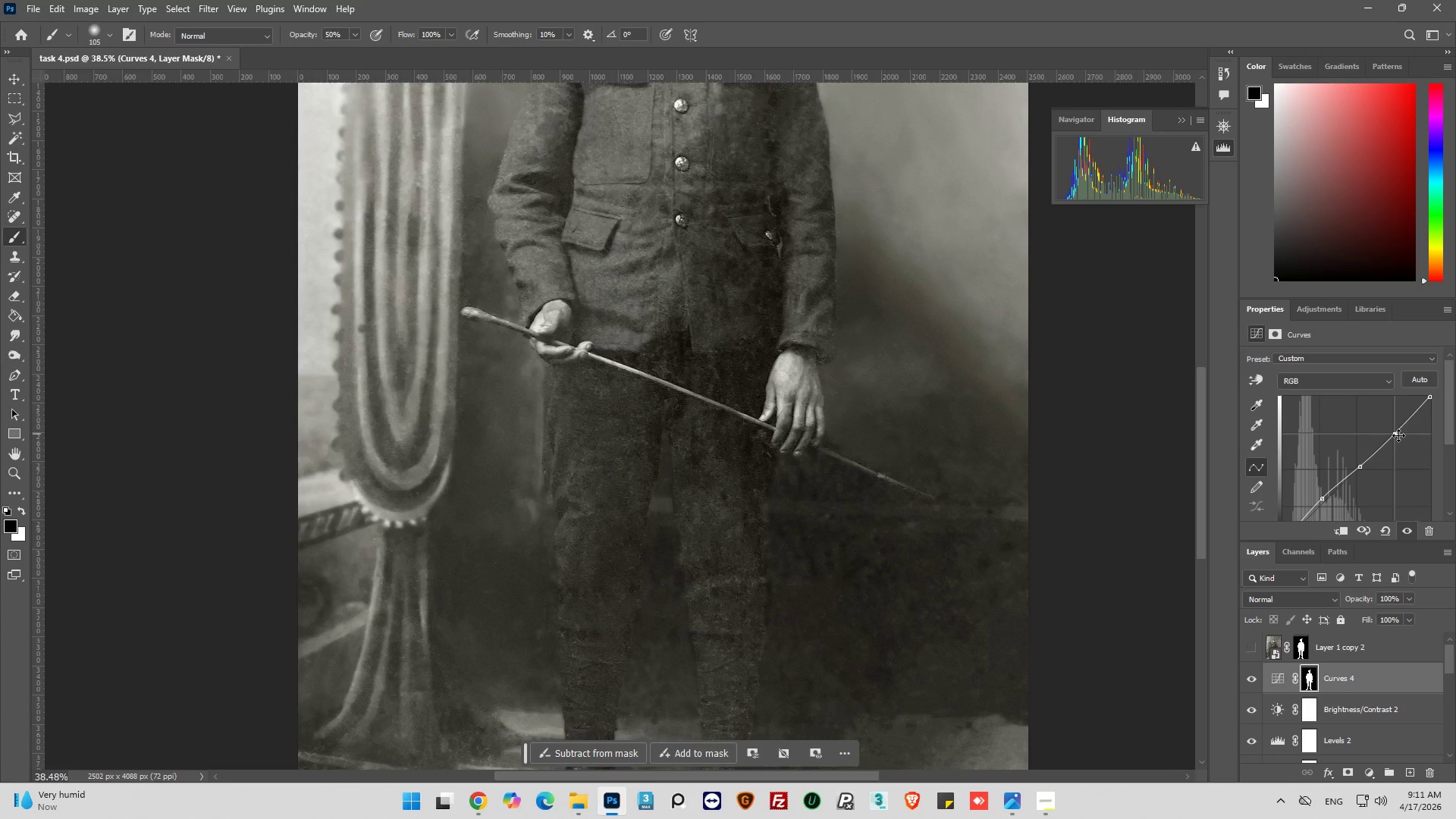 
left_click_drag(start_coordinate=[1398, 435], to_coordinate=[1392, 425])
 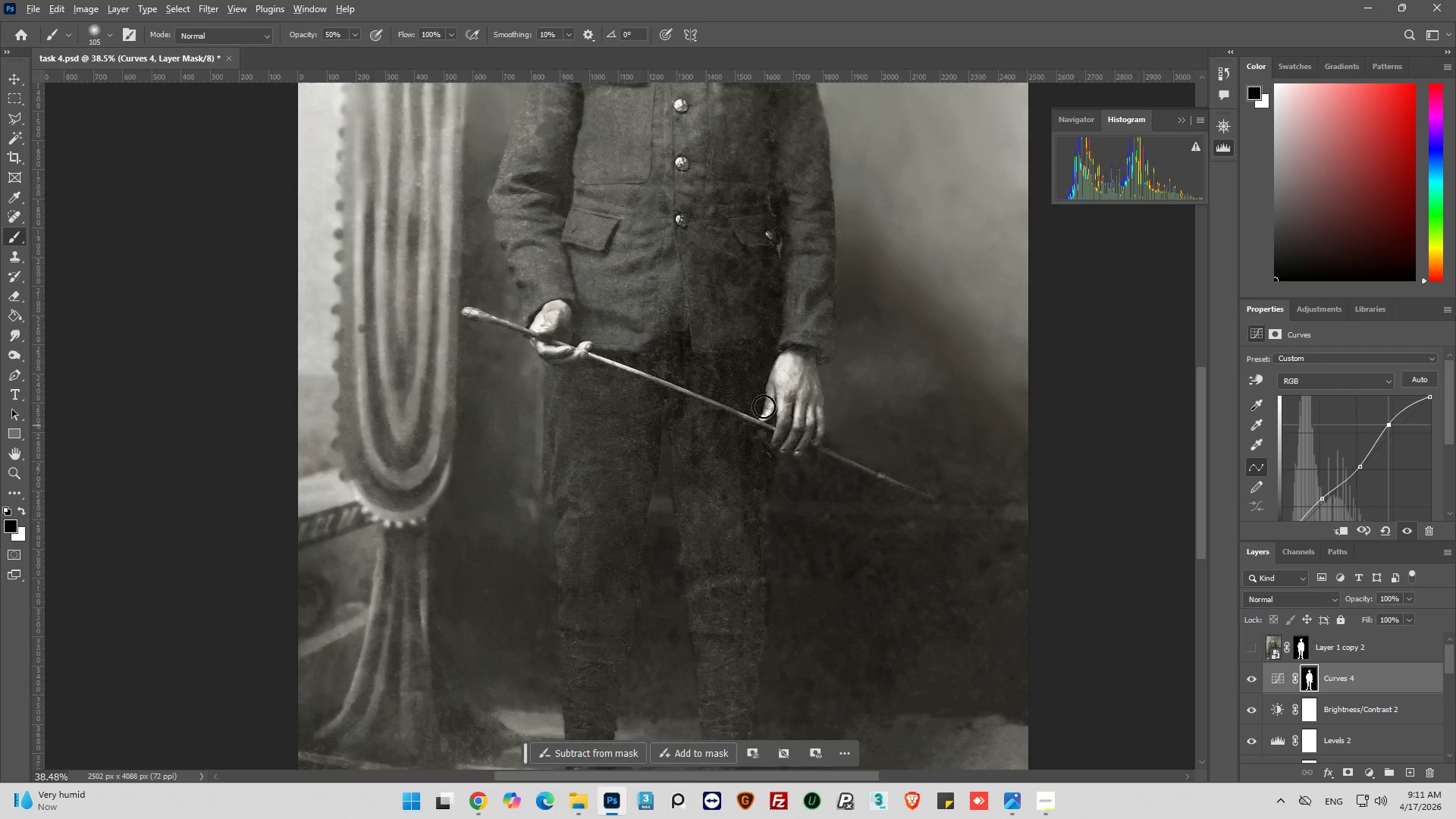 
key(Alt+AltLeft)
 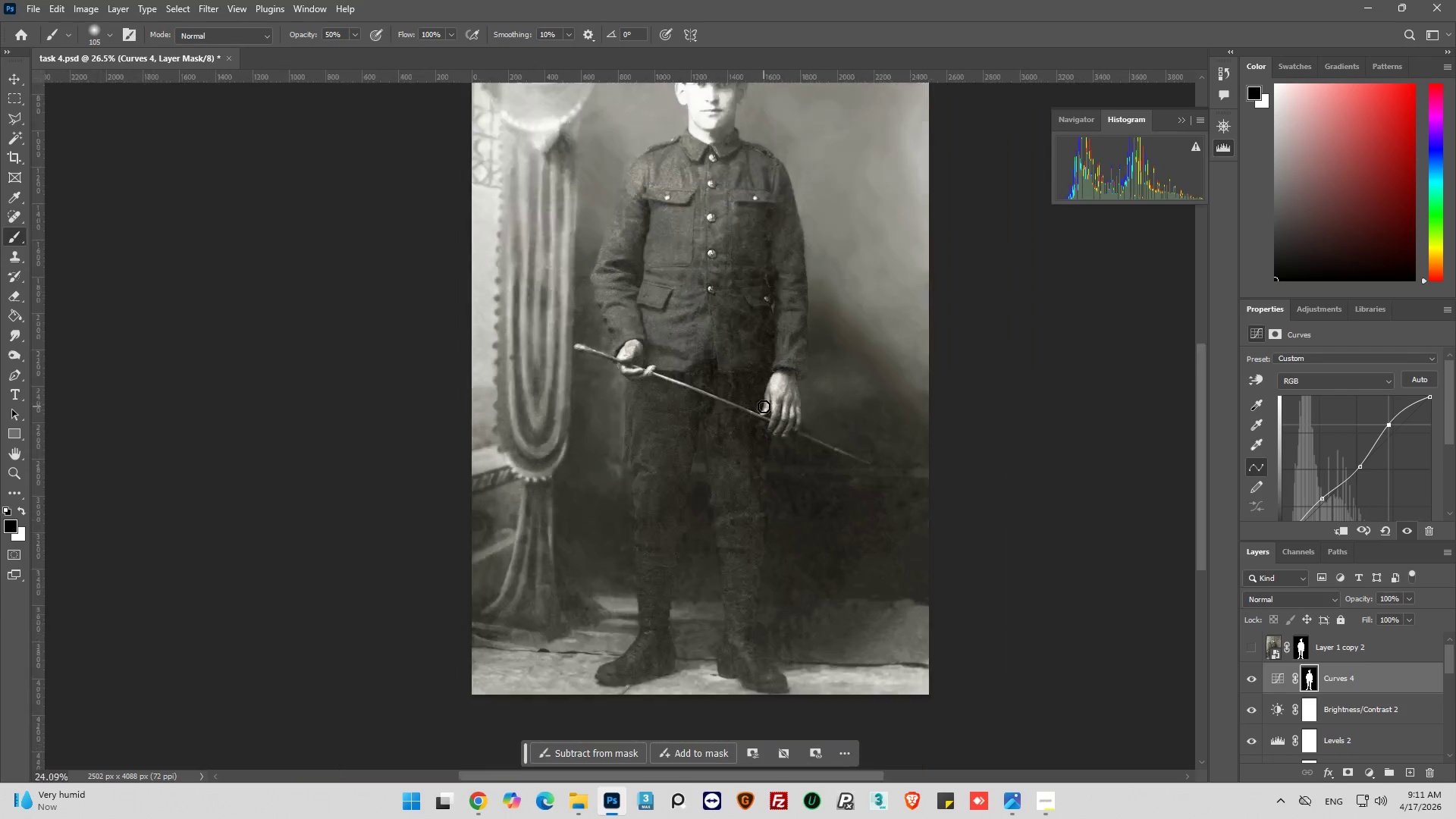 
hold_key(key=AltLeft, duration=0.61)
scroll: coordinate [734, 246], scroll_direction: up, amount: 12.0
 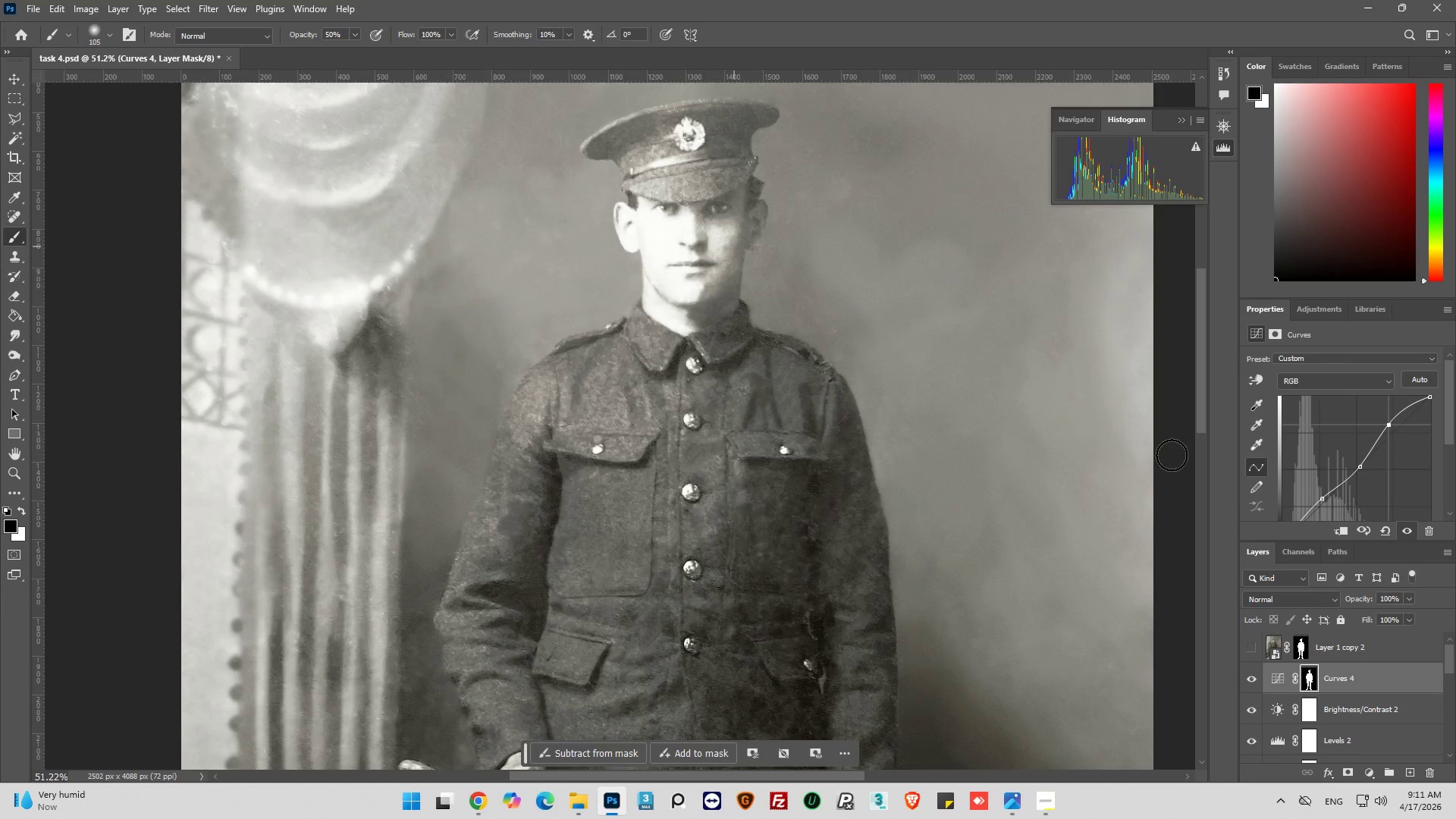 
left_click_drag(start_coordinate=[1385, 425], to_coordinate=[1394, 436])
 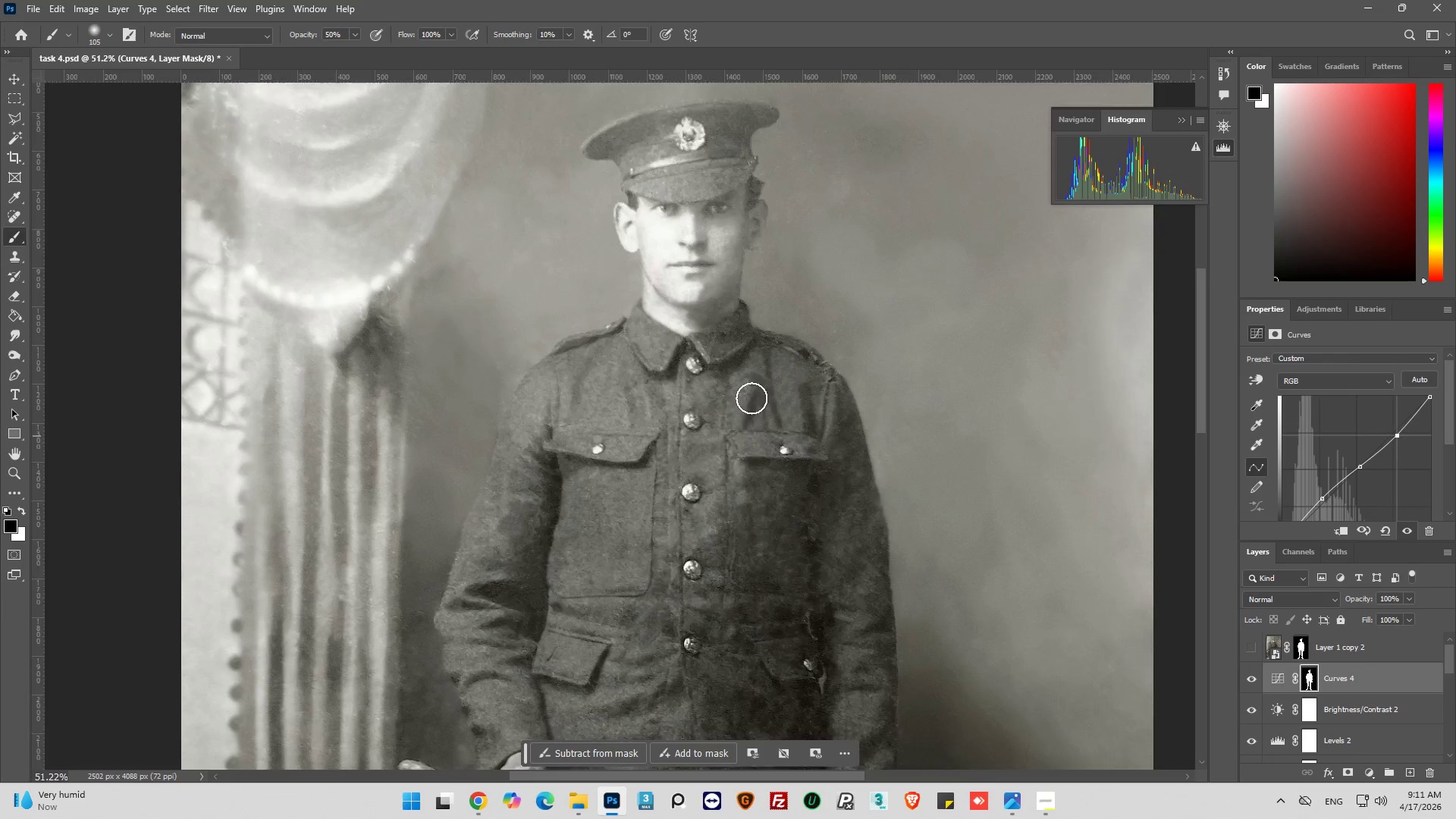 
scroll: coordinate [858, 453], scroll_direction: down, amount: 54.0
 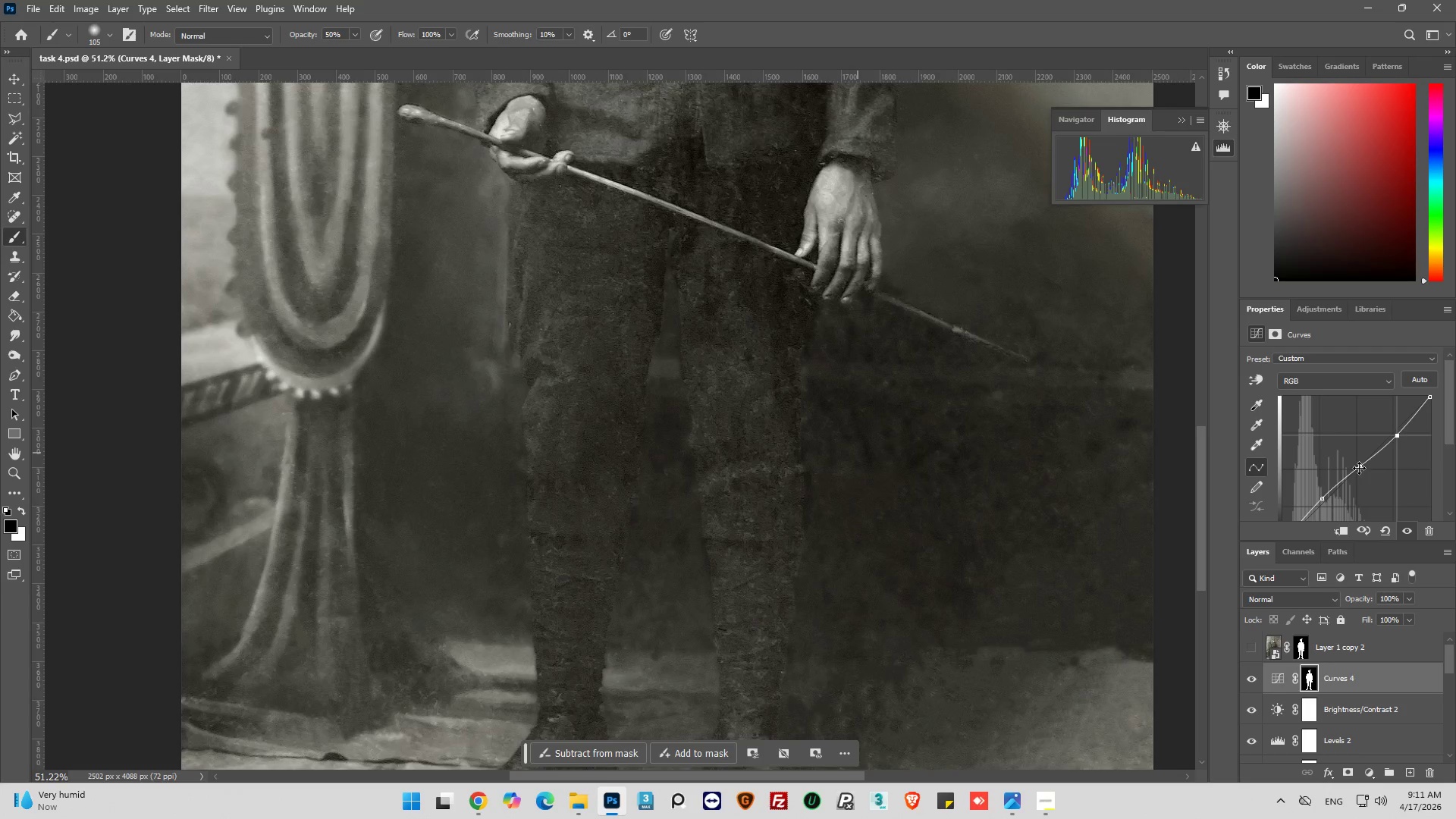 
left_click_drag(start_coordinate=[1359, 467], to_coordinate=[1363, 467])
 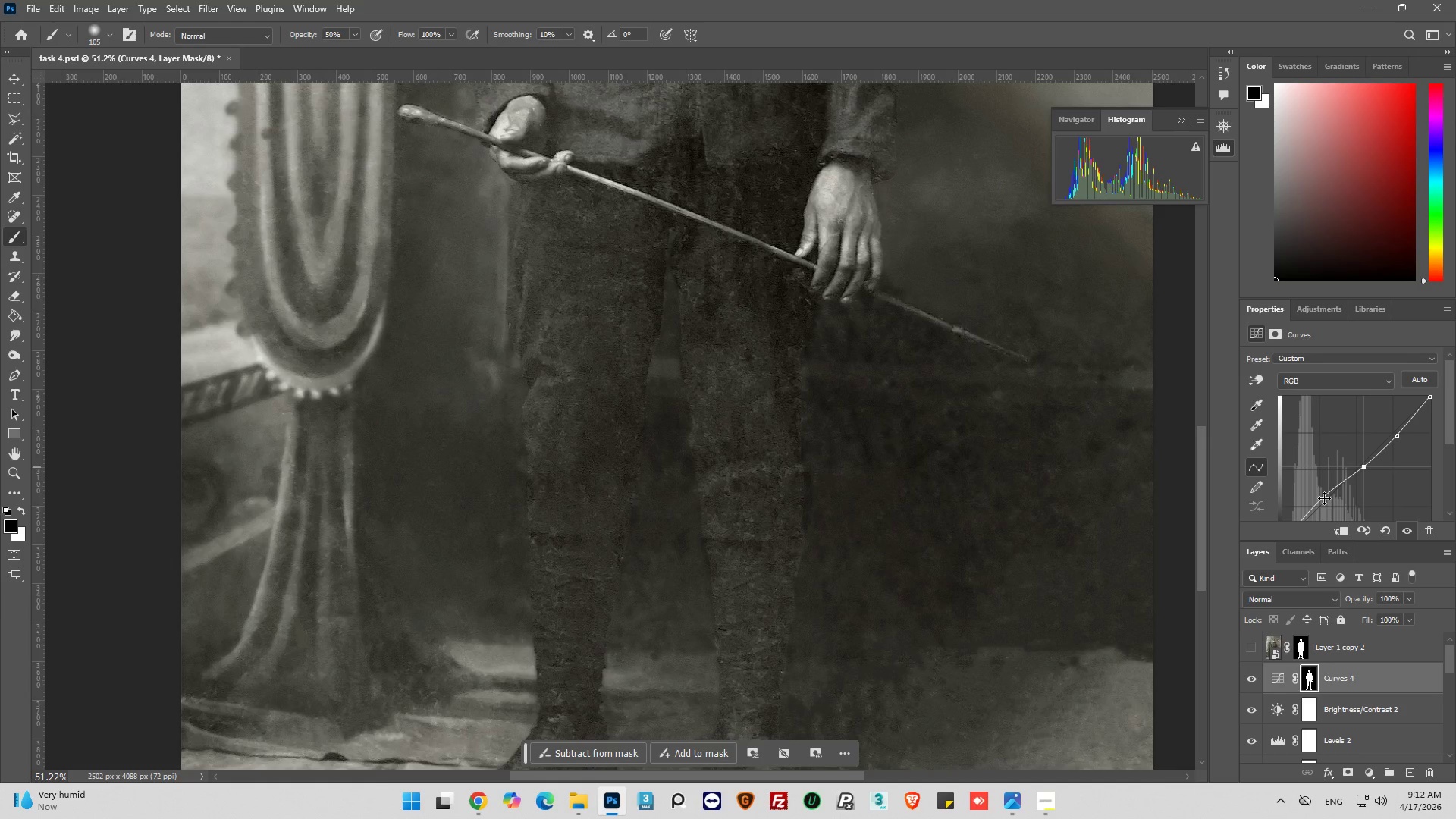 
left_click_drag(start_coordinate=[1324, 498], to_coordinate=[1326, 494])
 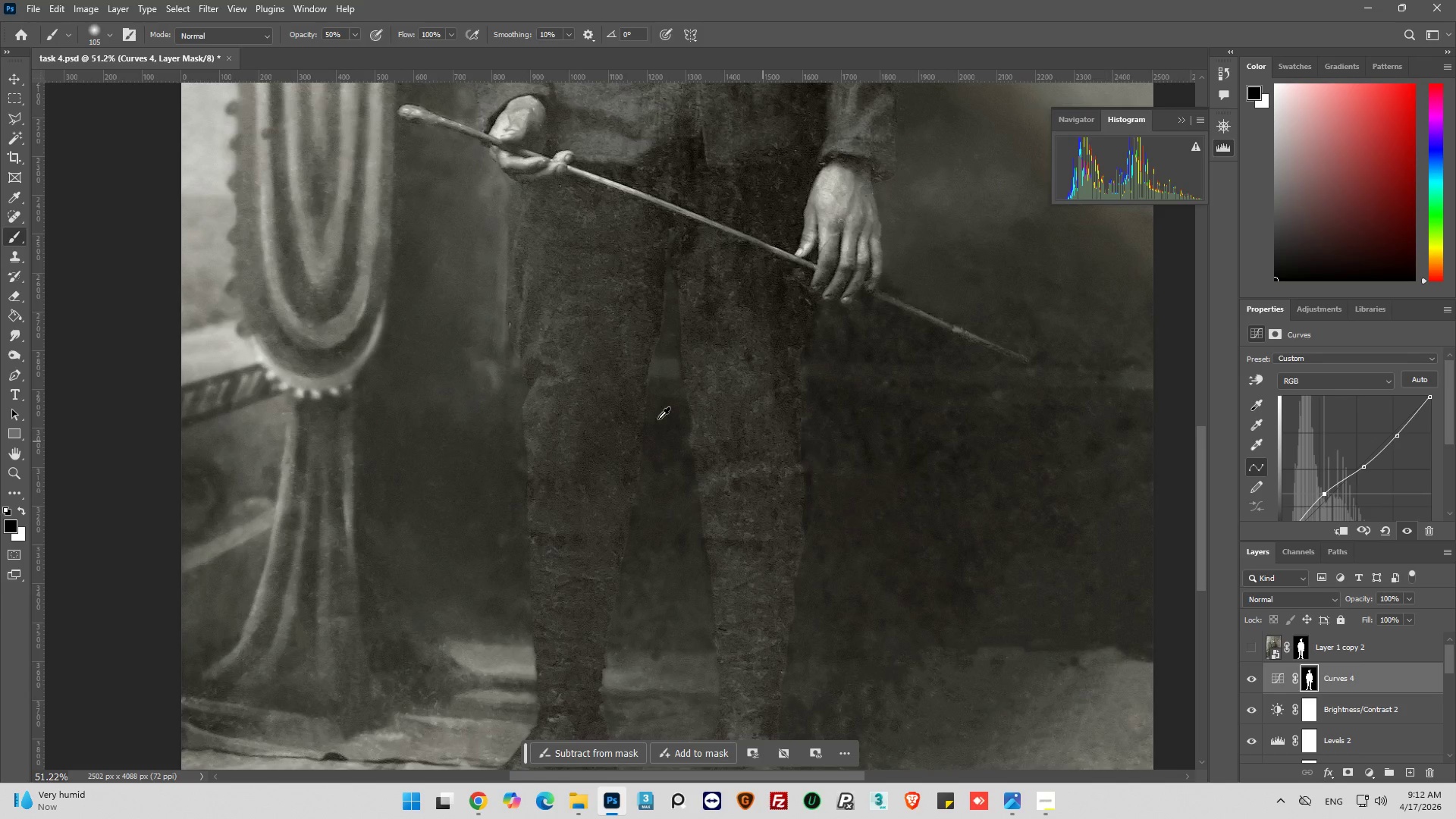 
key(Alt+AltLeft)
 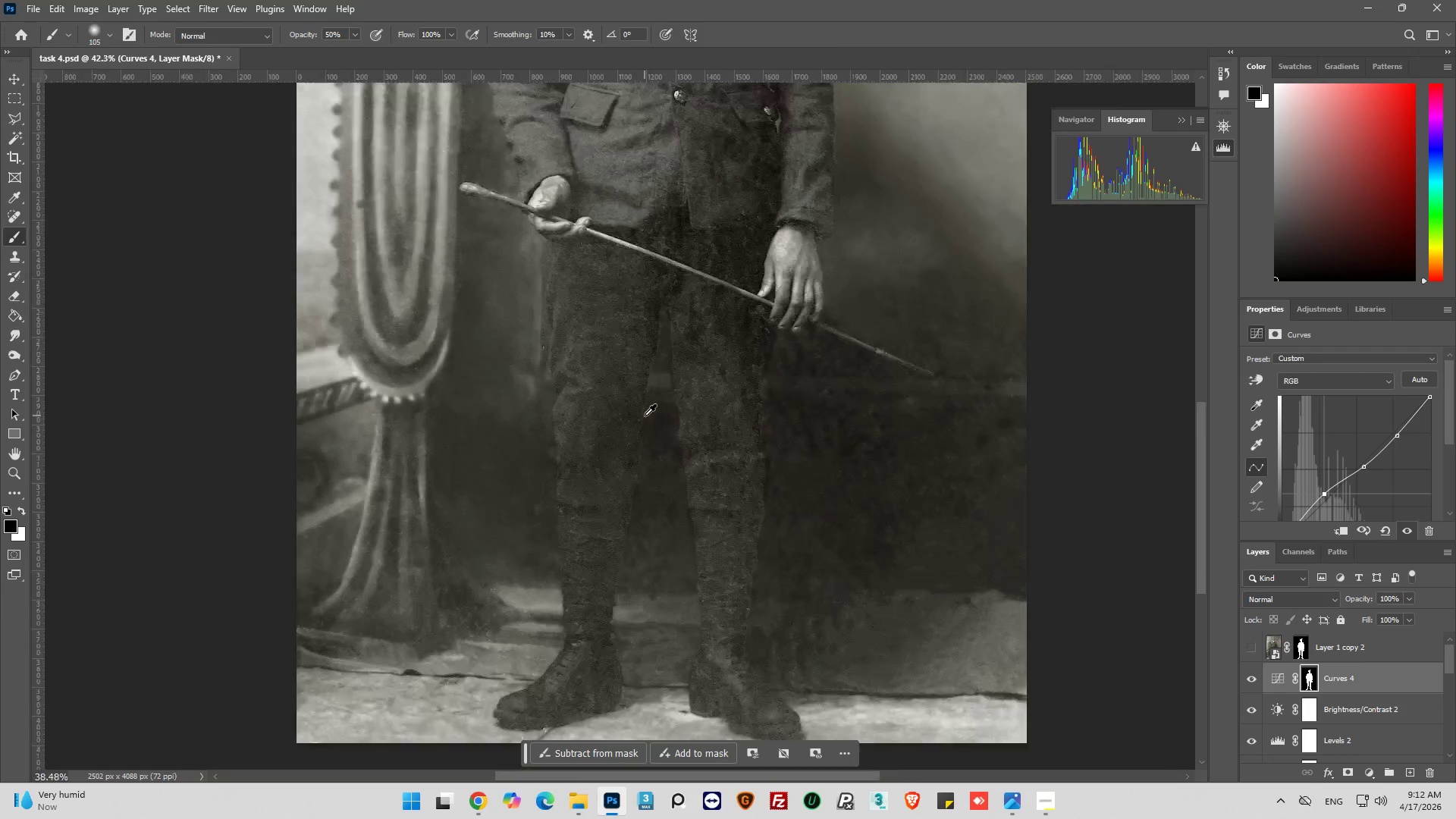 
scroll: coordinate [650, 414], scroll_direction: down, amount: 2.0
 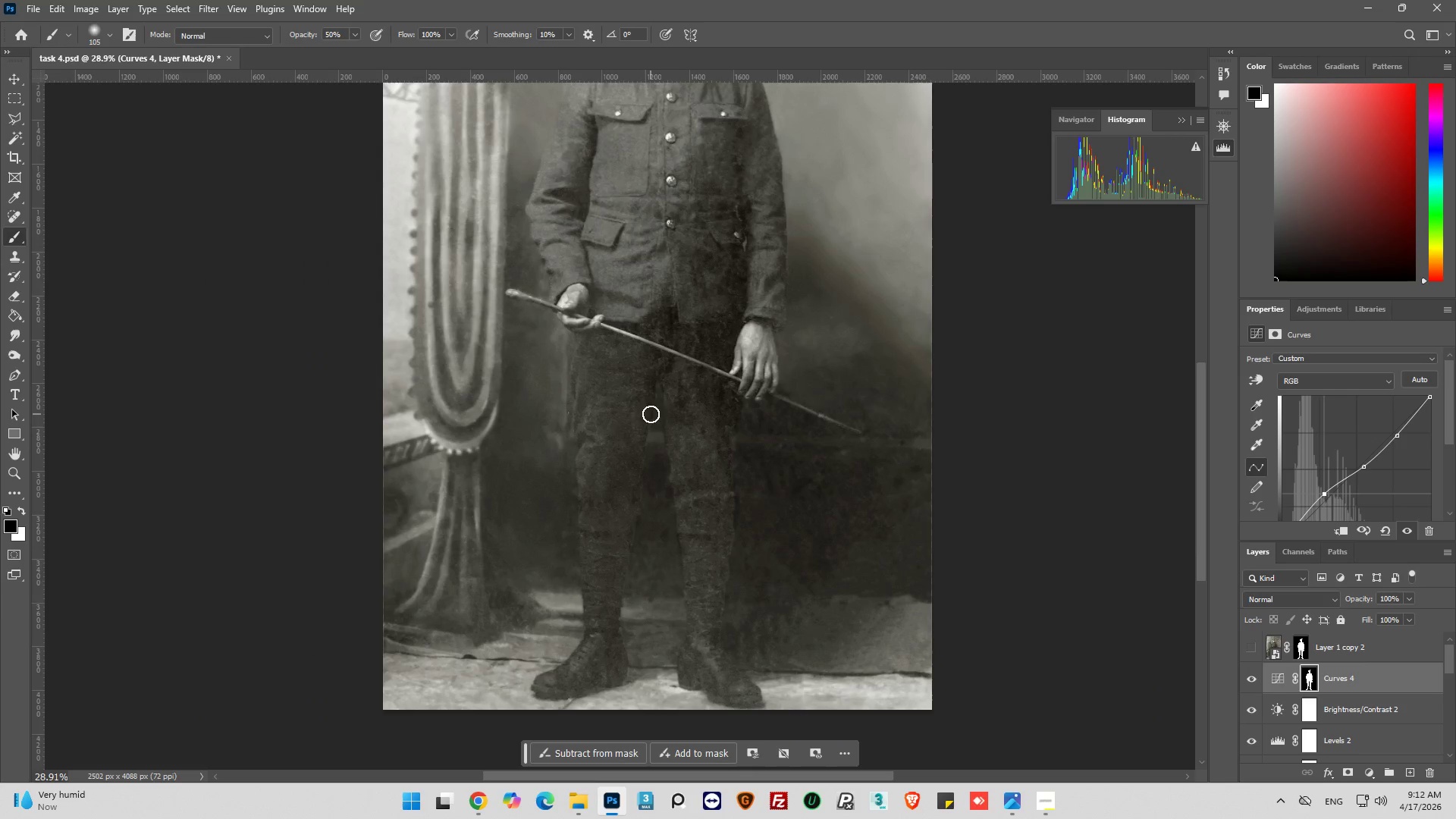 
hold_key(key=AltLeft, duration=0.75)
scroll: coordinate [617, 392], scroll_direction: up, amount: 10.0
 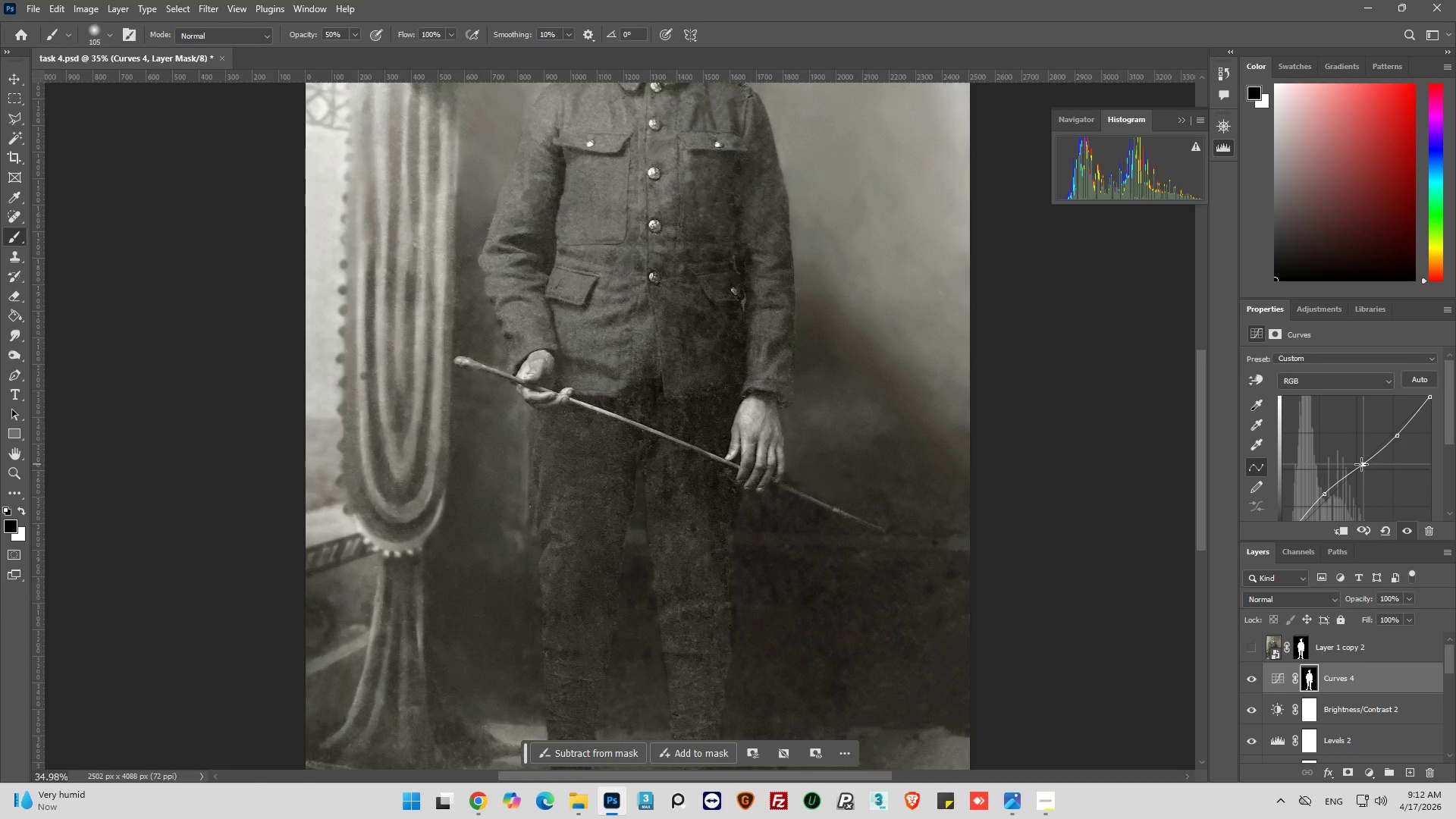 
wait(7.27)
 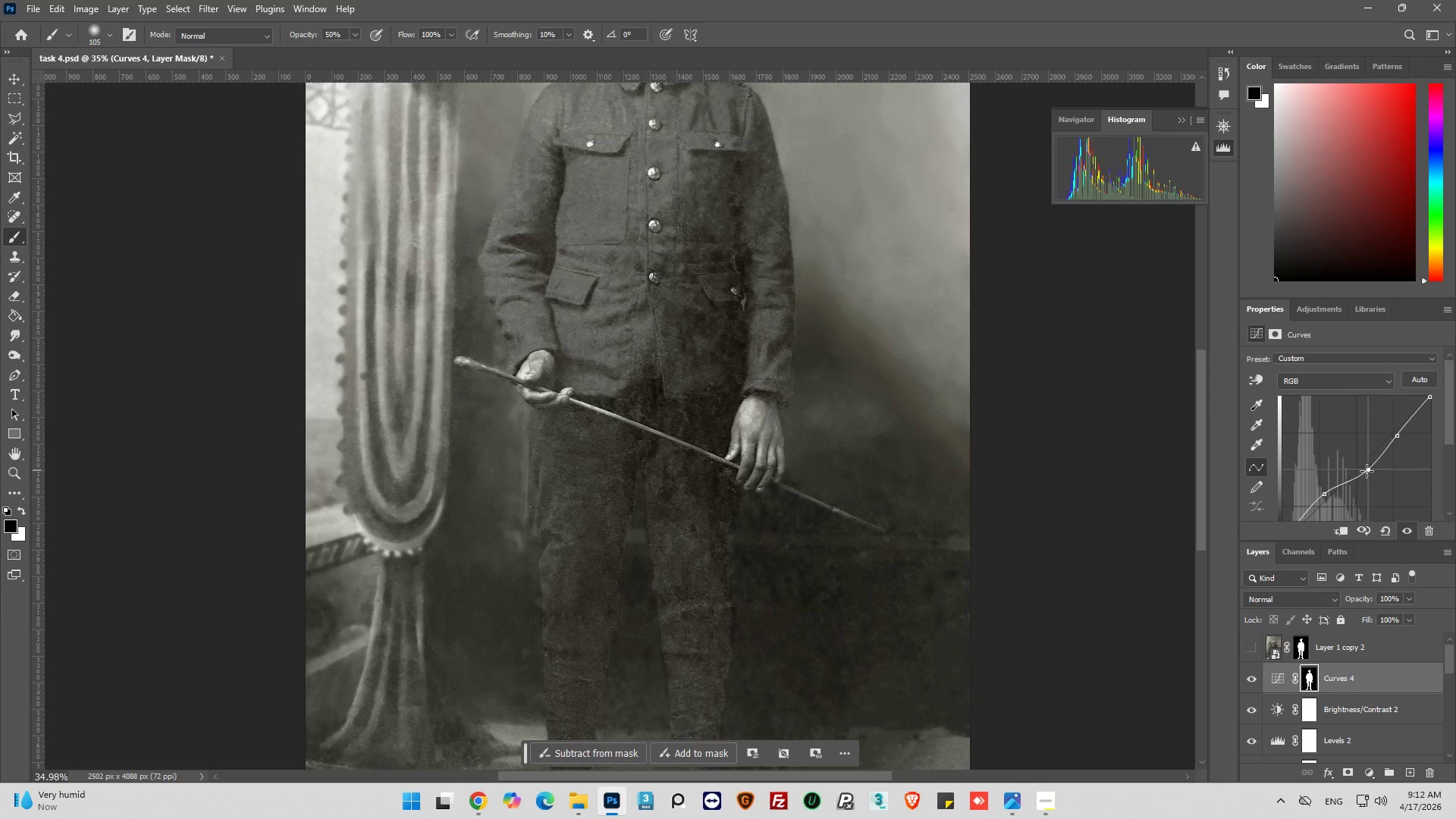 
left_click([1253, 677])
 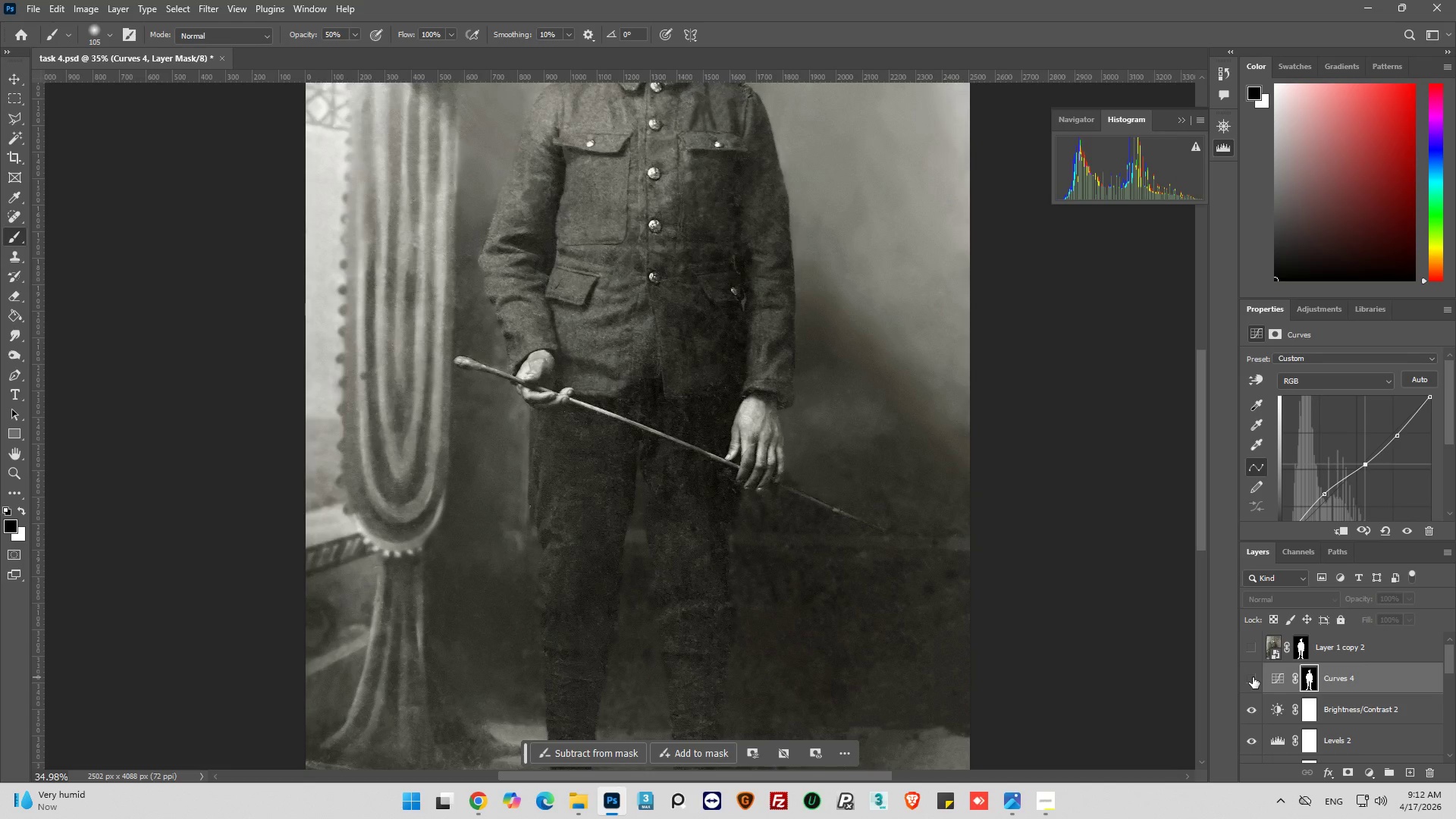 
left_click([1253, 677])
 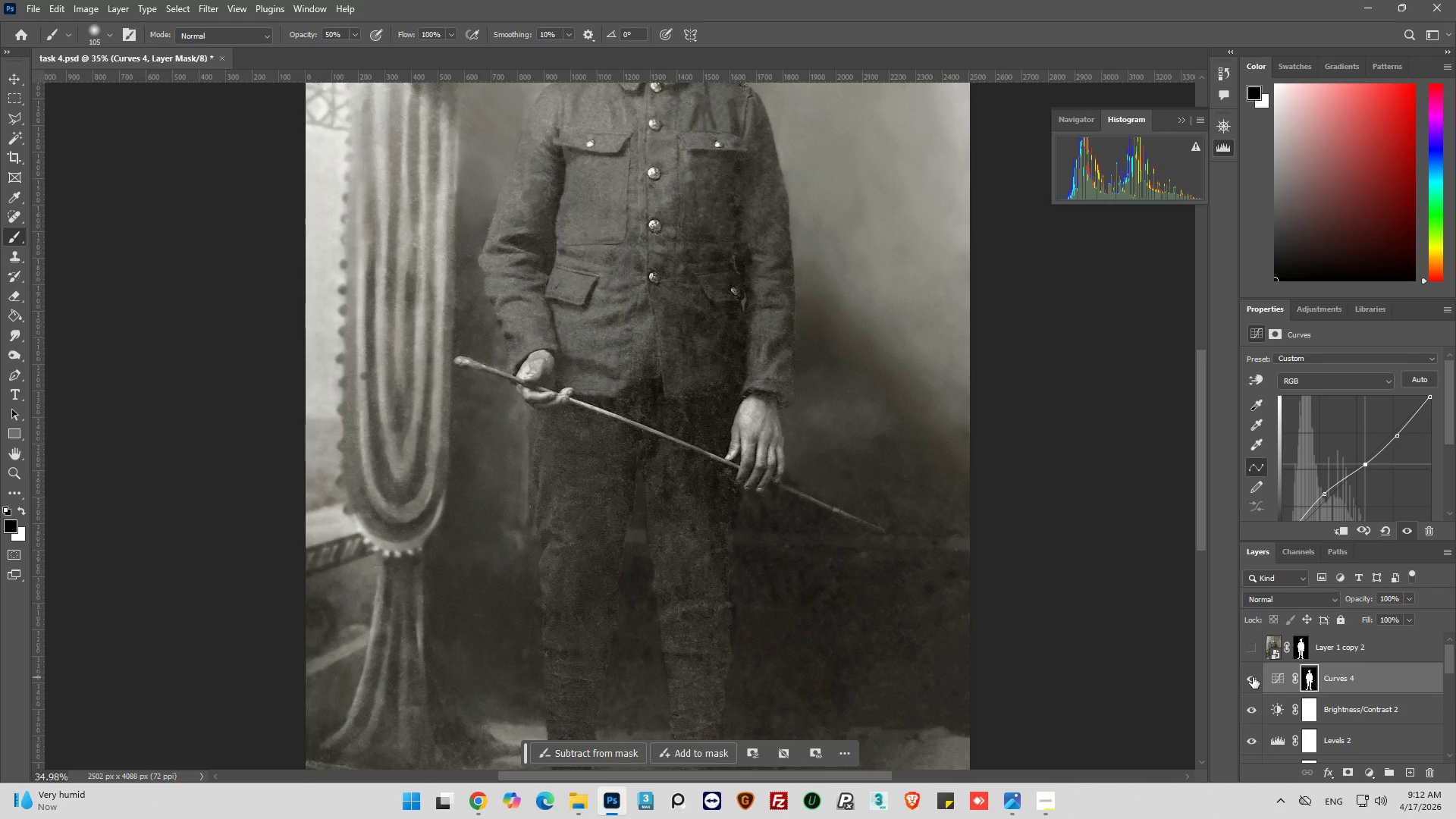 
left_click([1253, 677])
 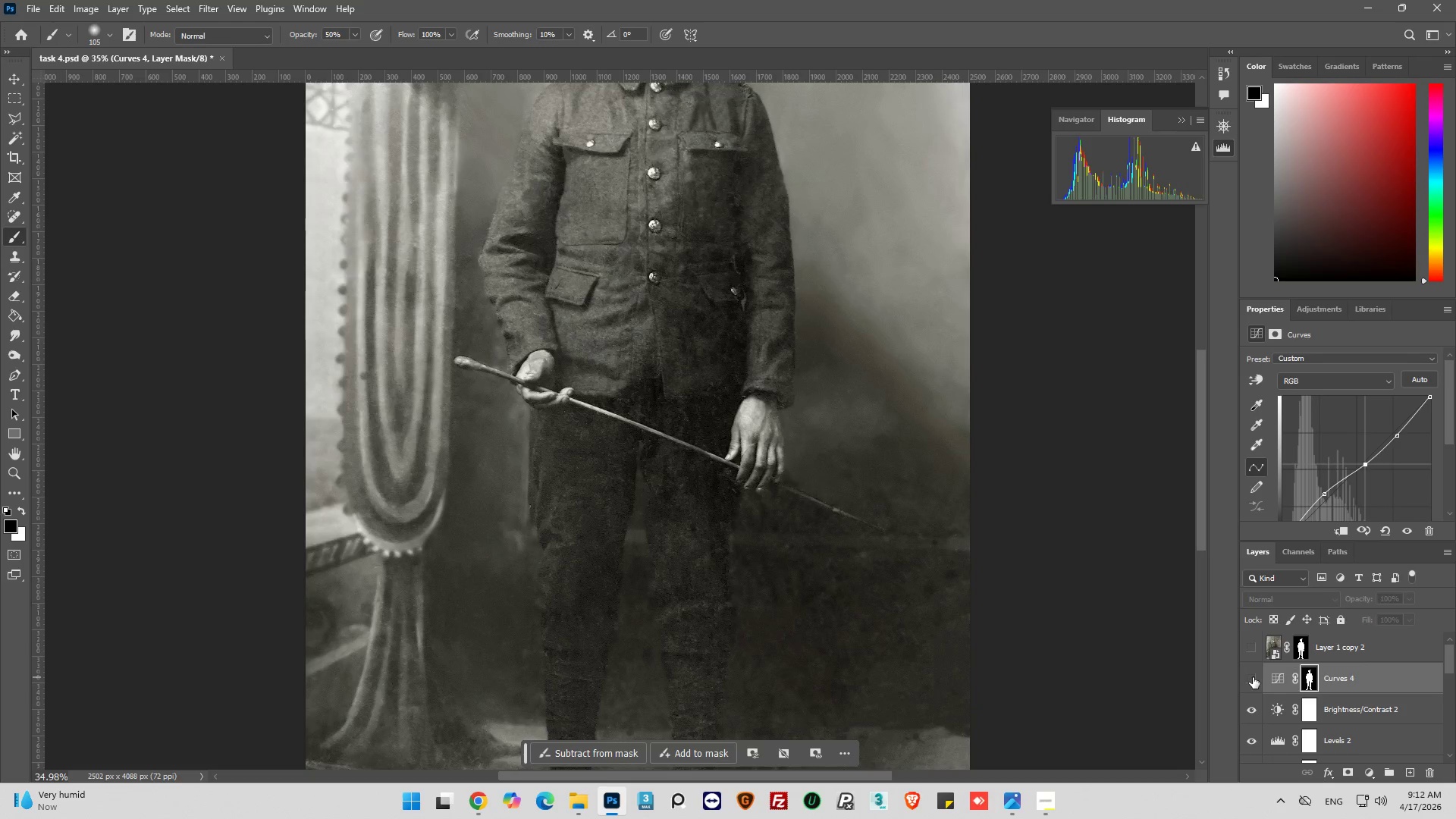 
left_click([1253, 677])
 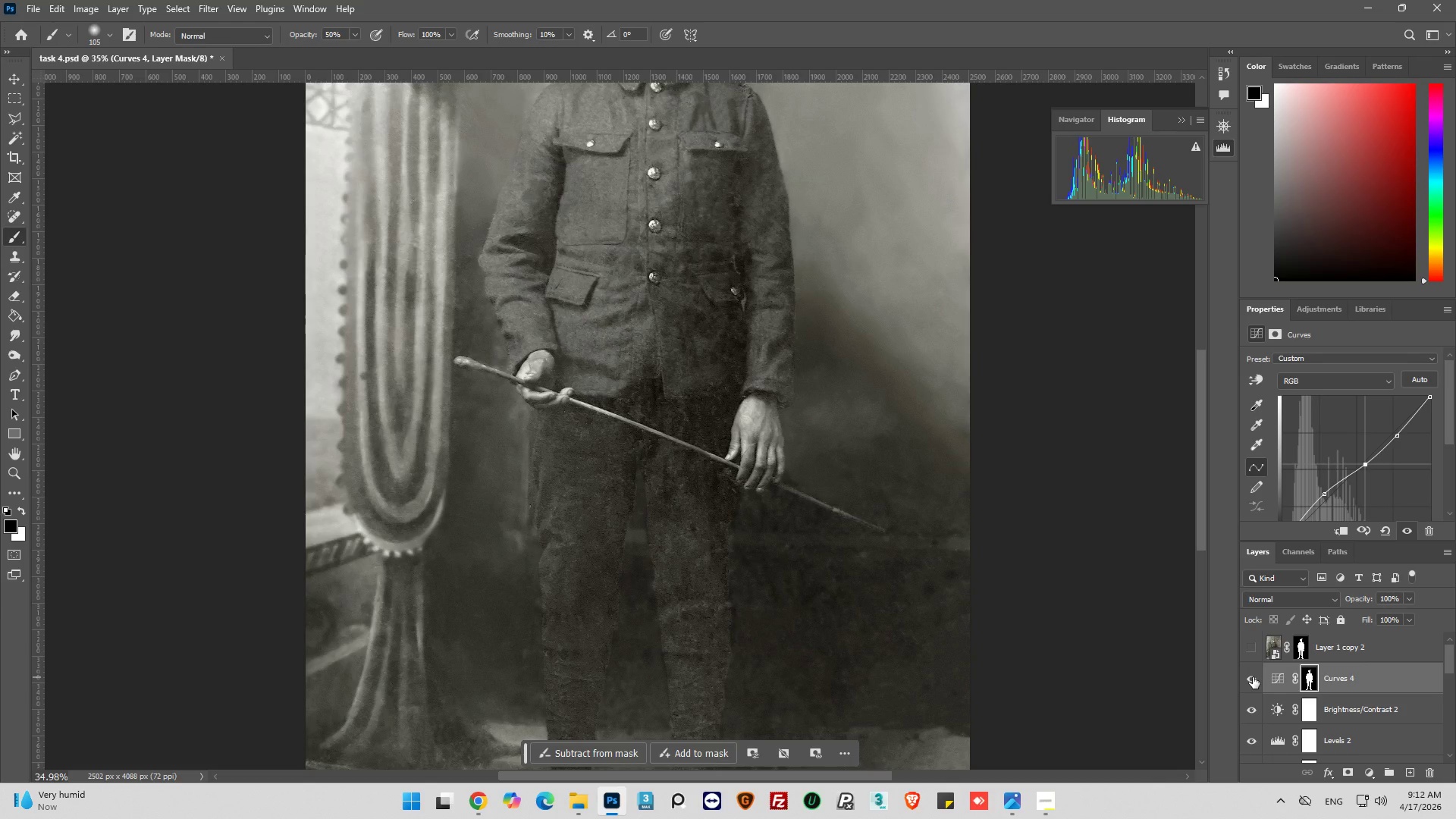 
left_click([1253, 677])
 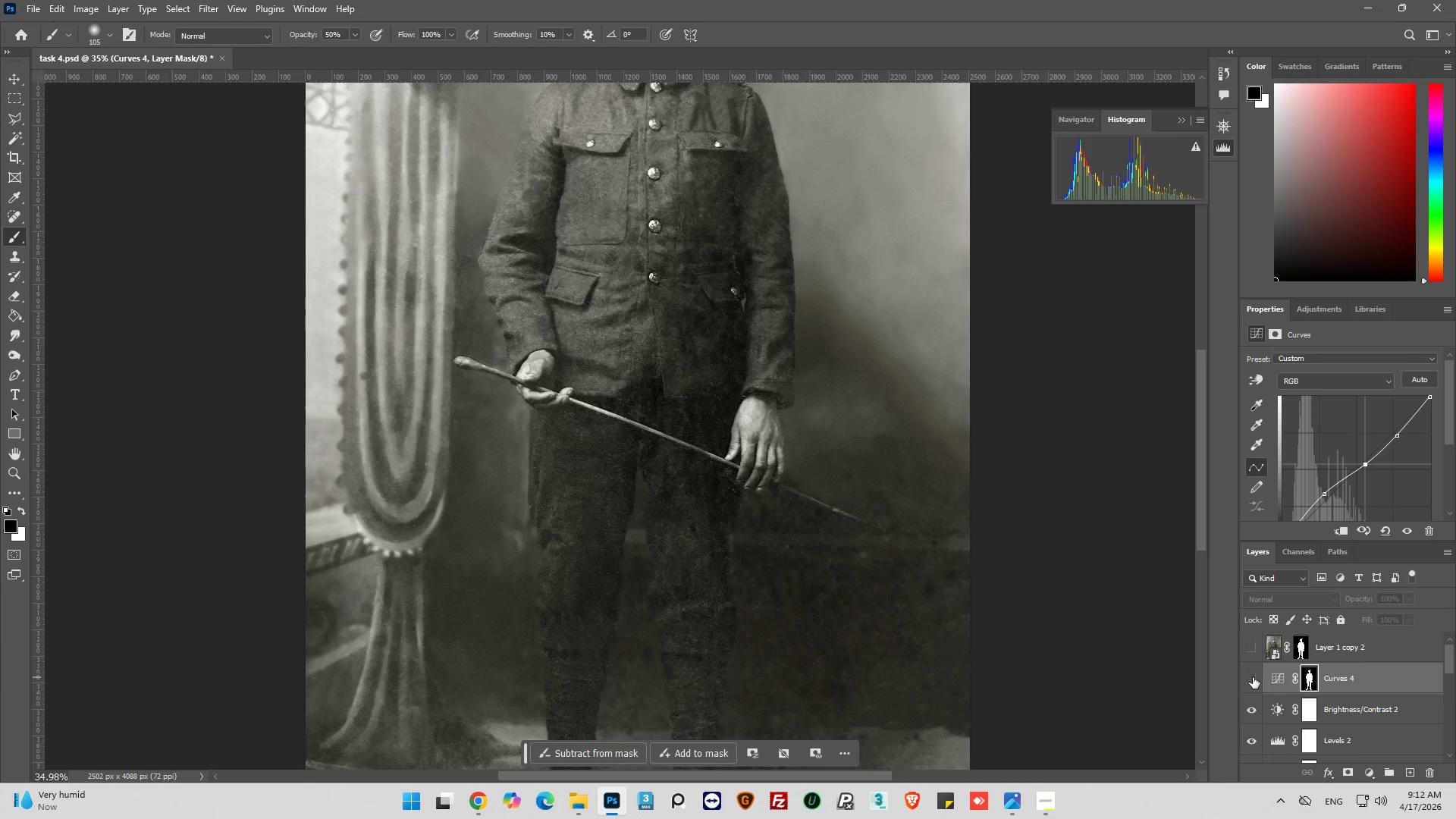 
left_click([1253, 677])
 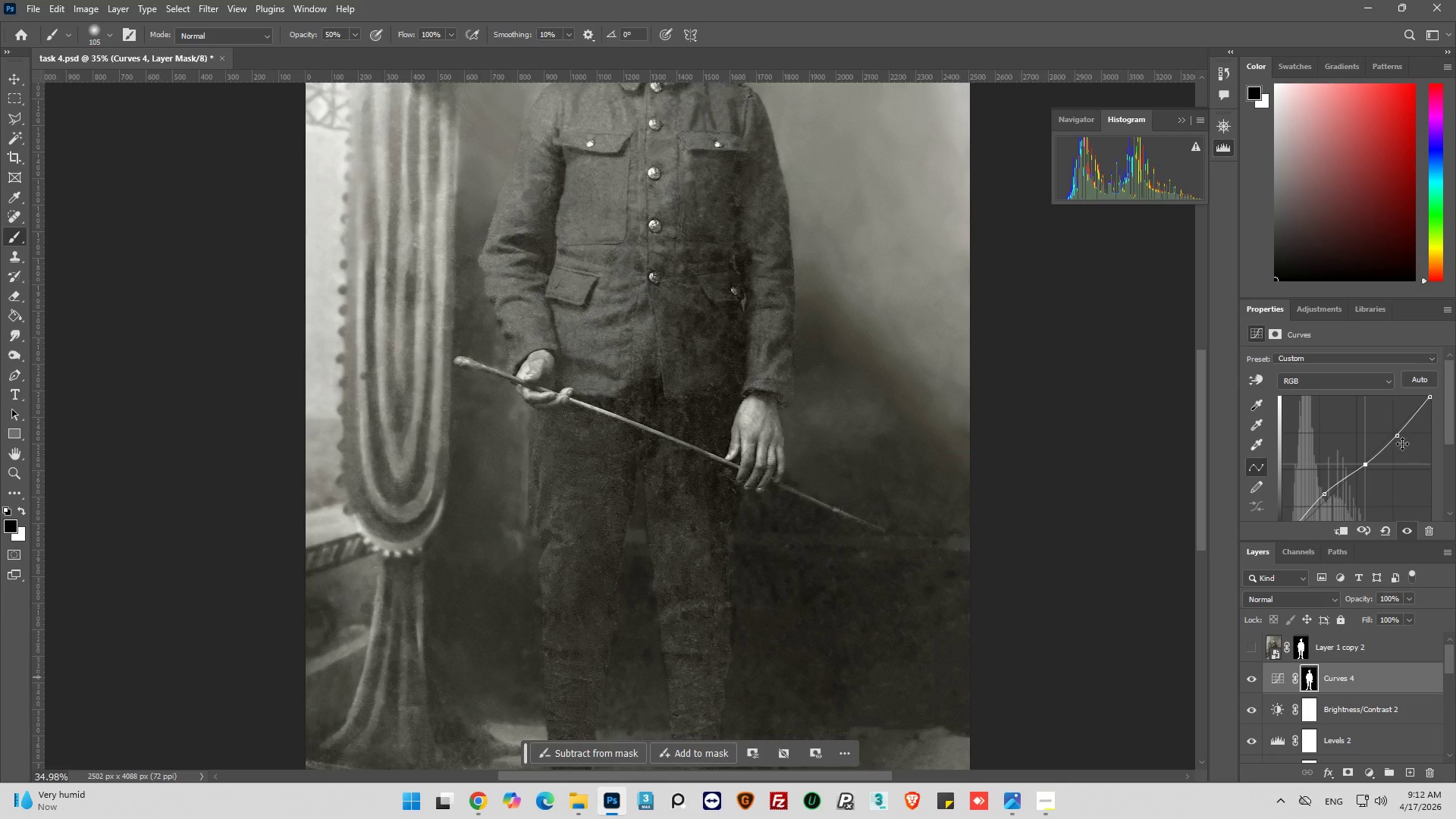 
left_click_drag(start_coordinate=[1399, 438], to_coordinate=[1398, 428])
 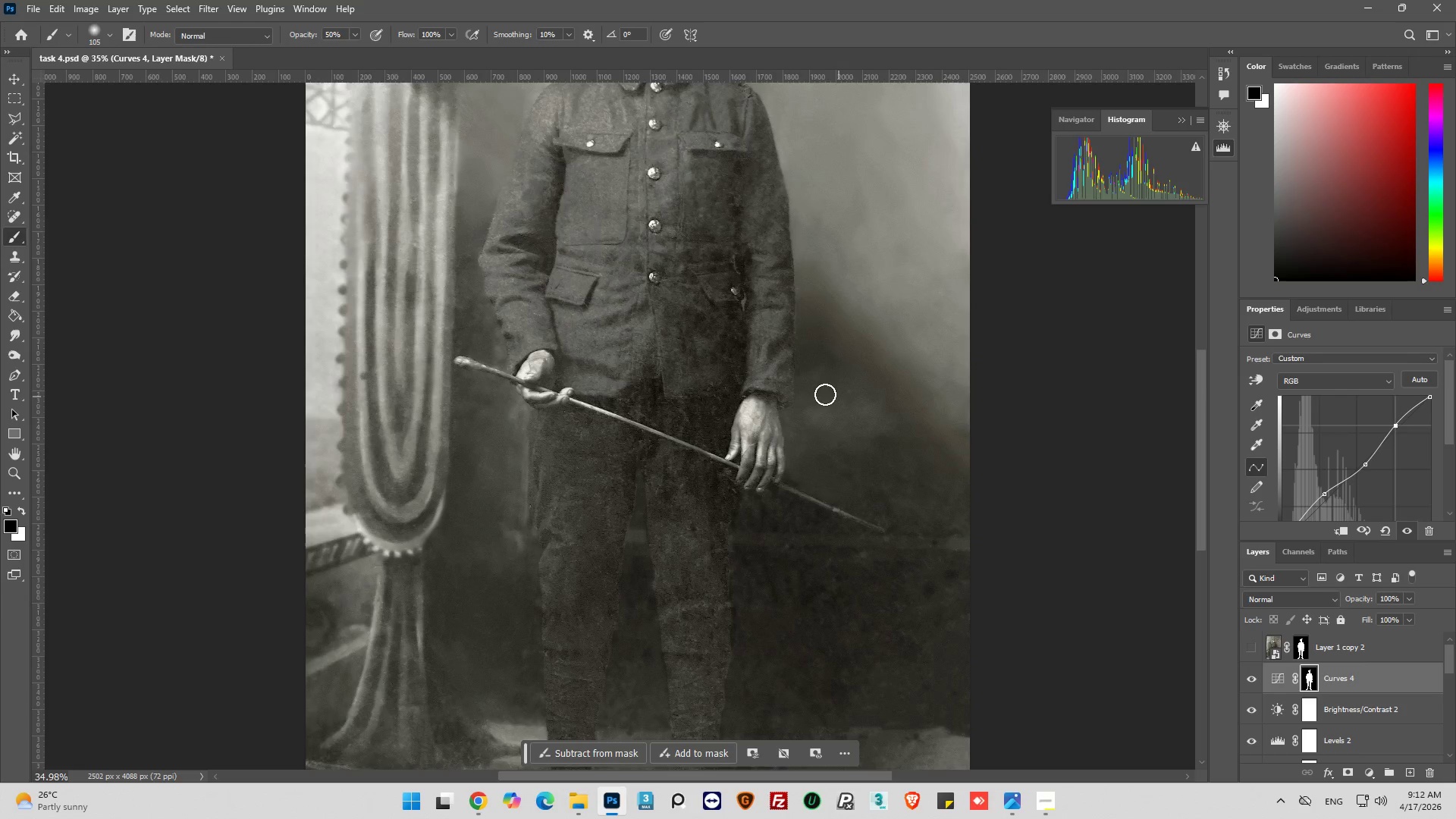 
scroll: coordinate [700, 389], scroll_direction: up, amount: 13.0
 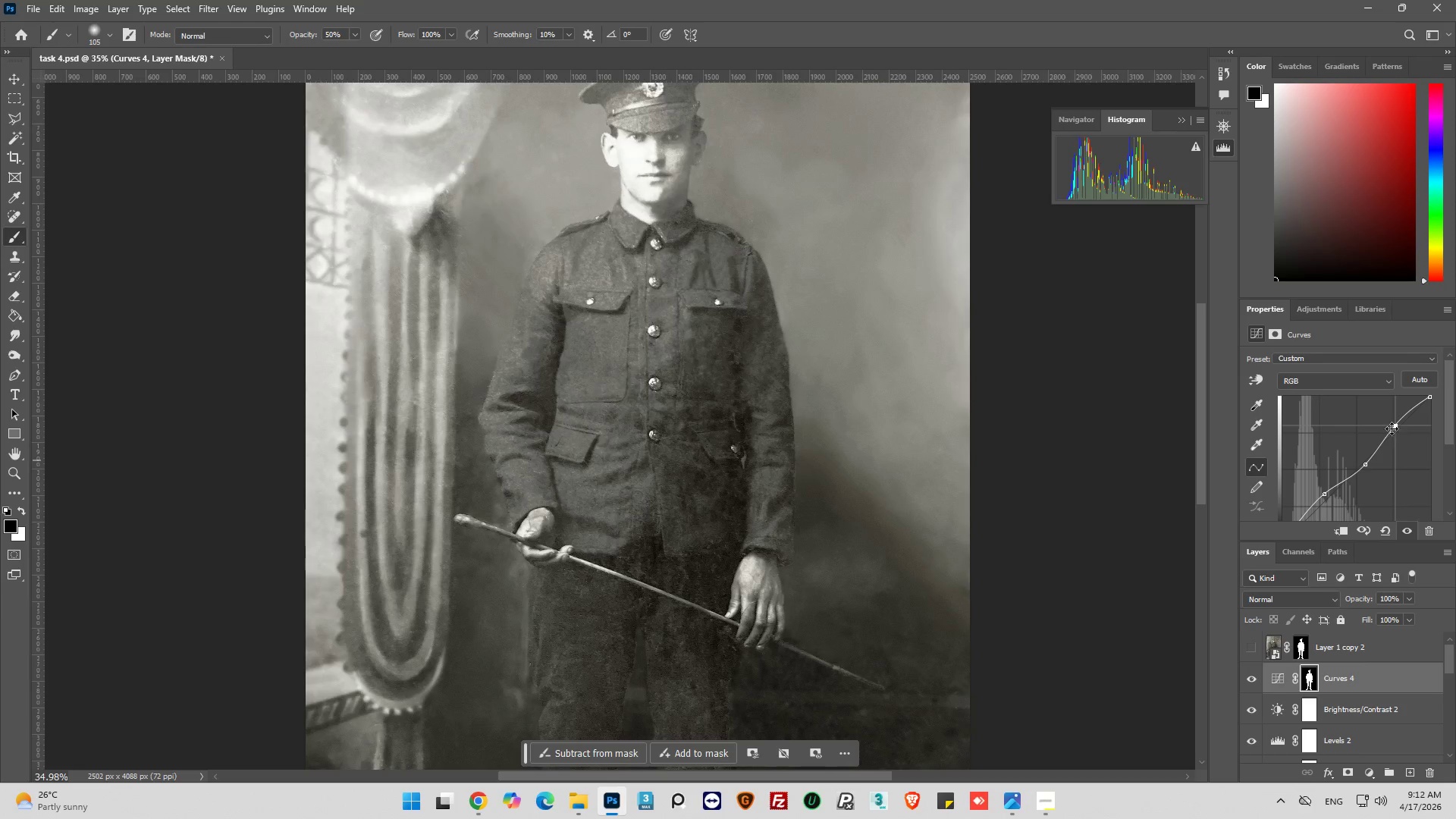 
left_click_drag(start_coordinate=[1395, 428], to_coordinate=[1401, 431])
 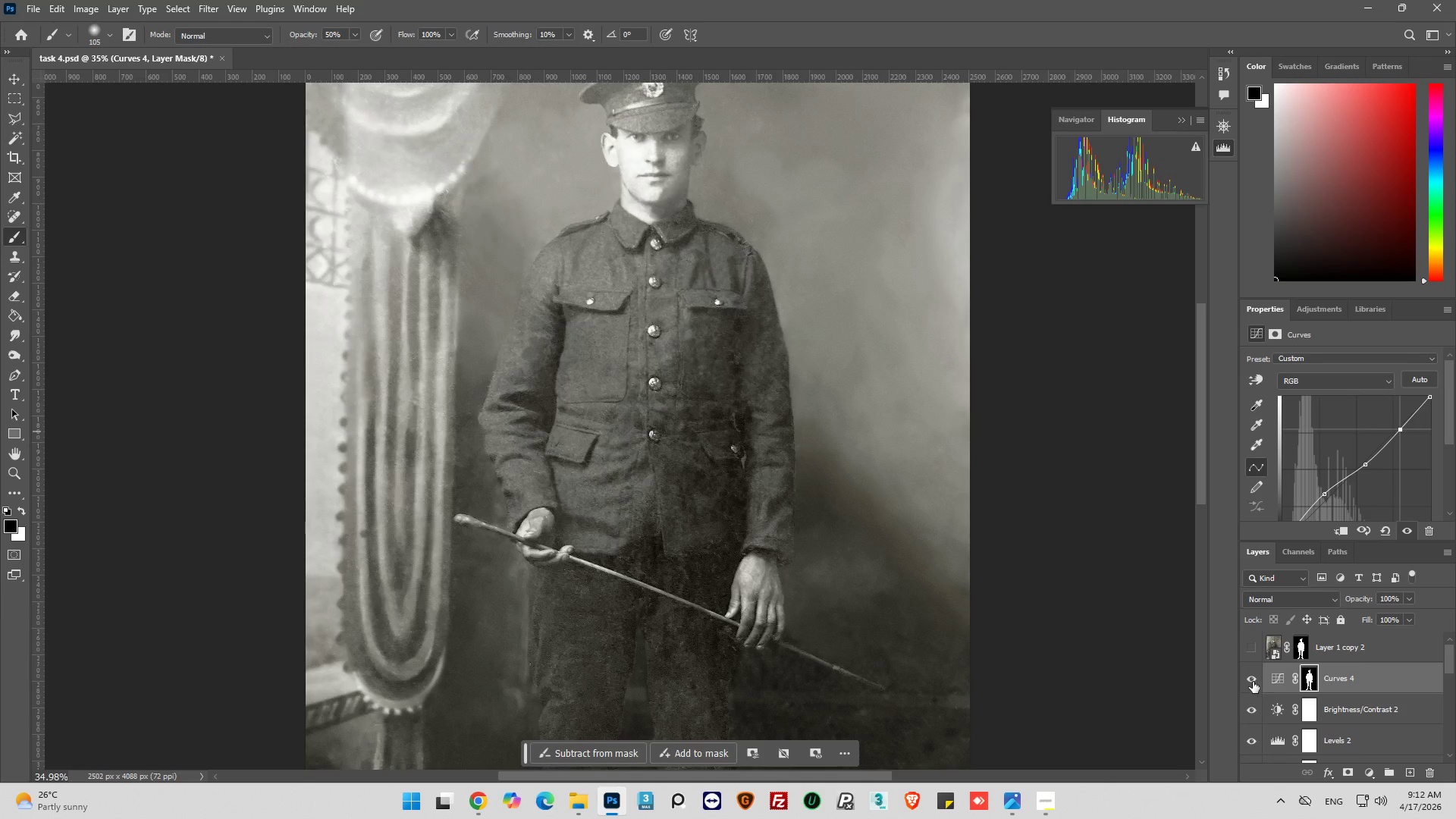 
left_click([1253, 682])
 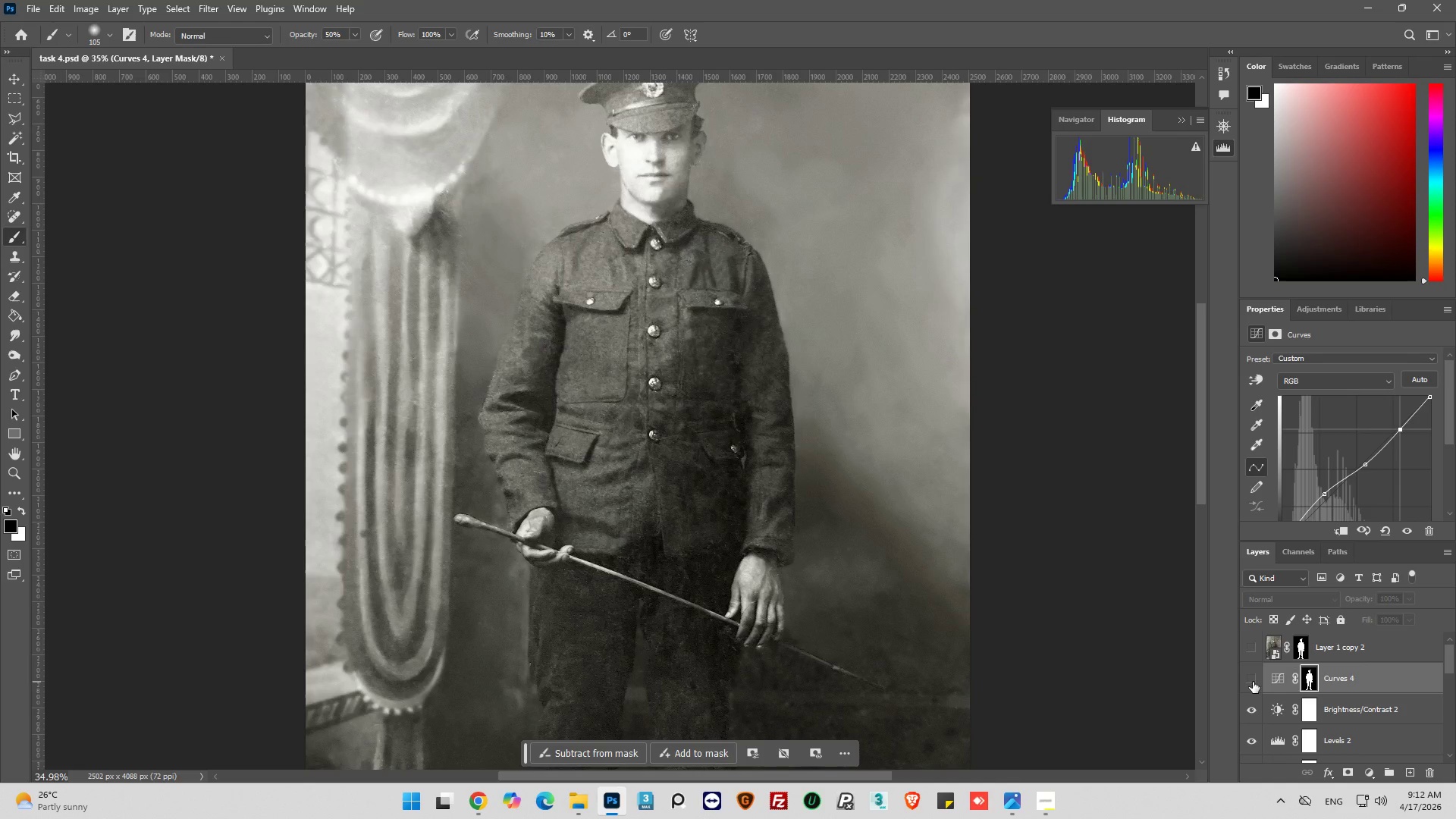 
left_click([1253, 682])
 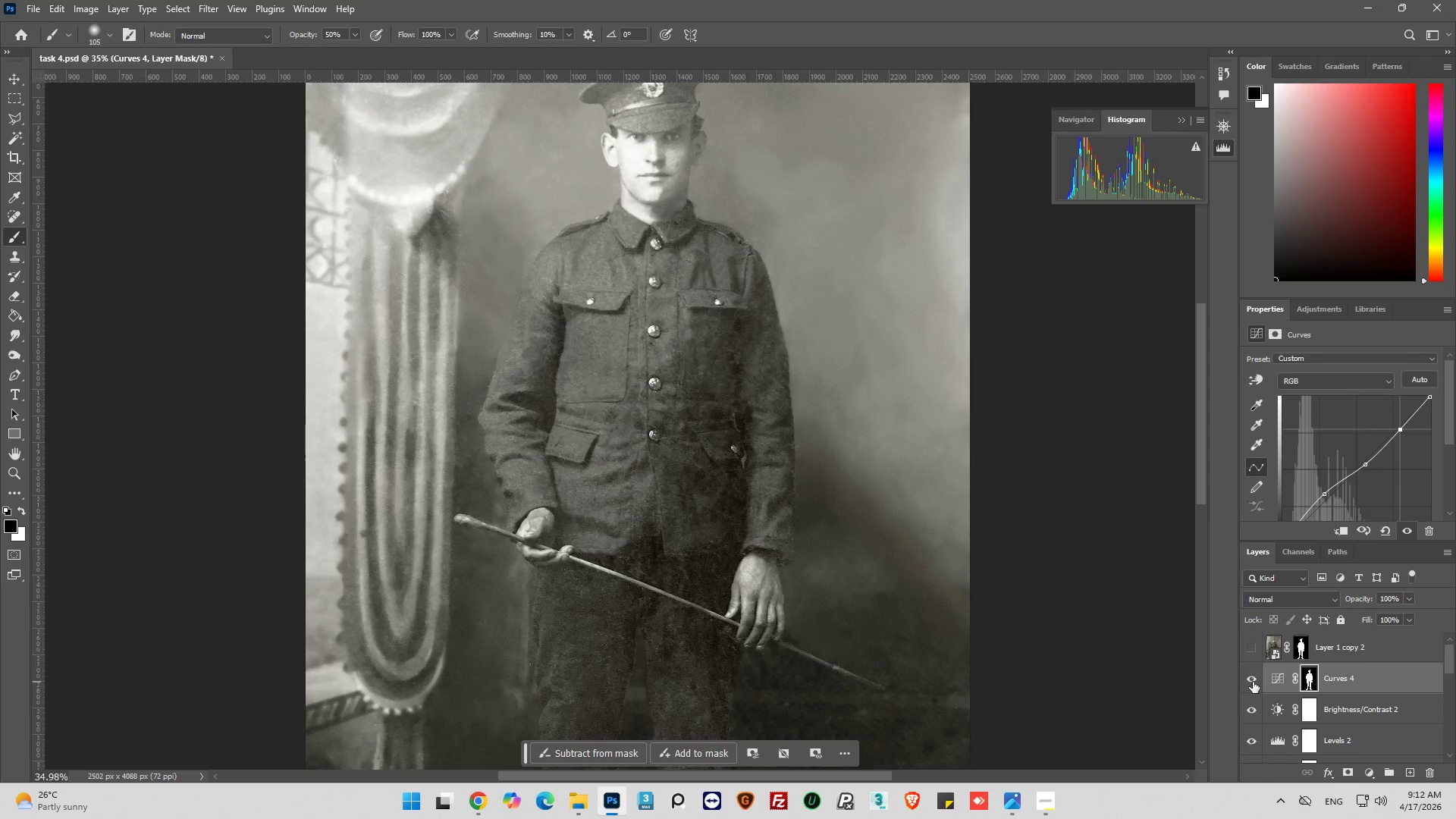 
left_click([1253, 682])
 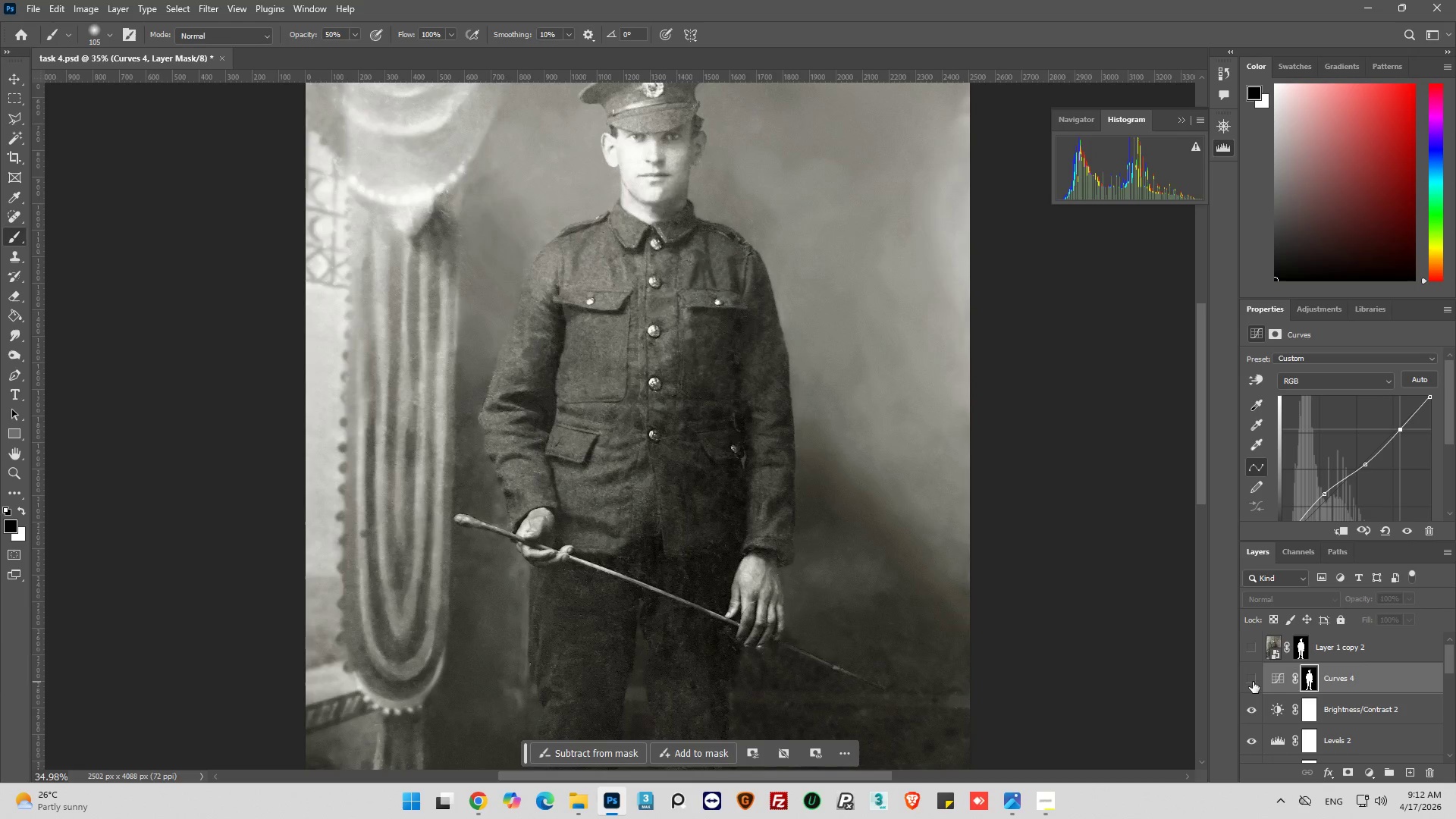 
left_click([1253, 682])
 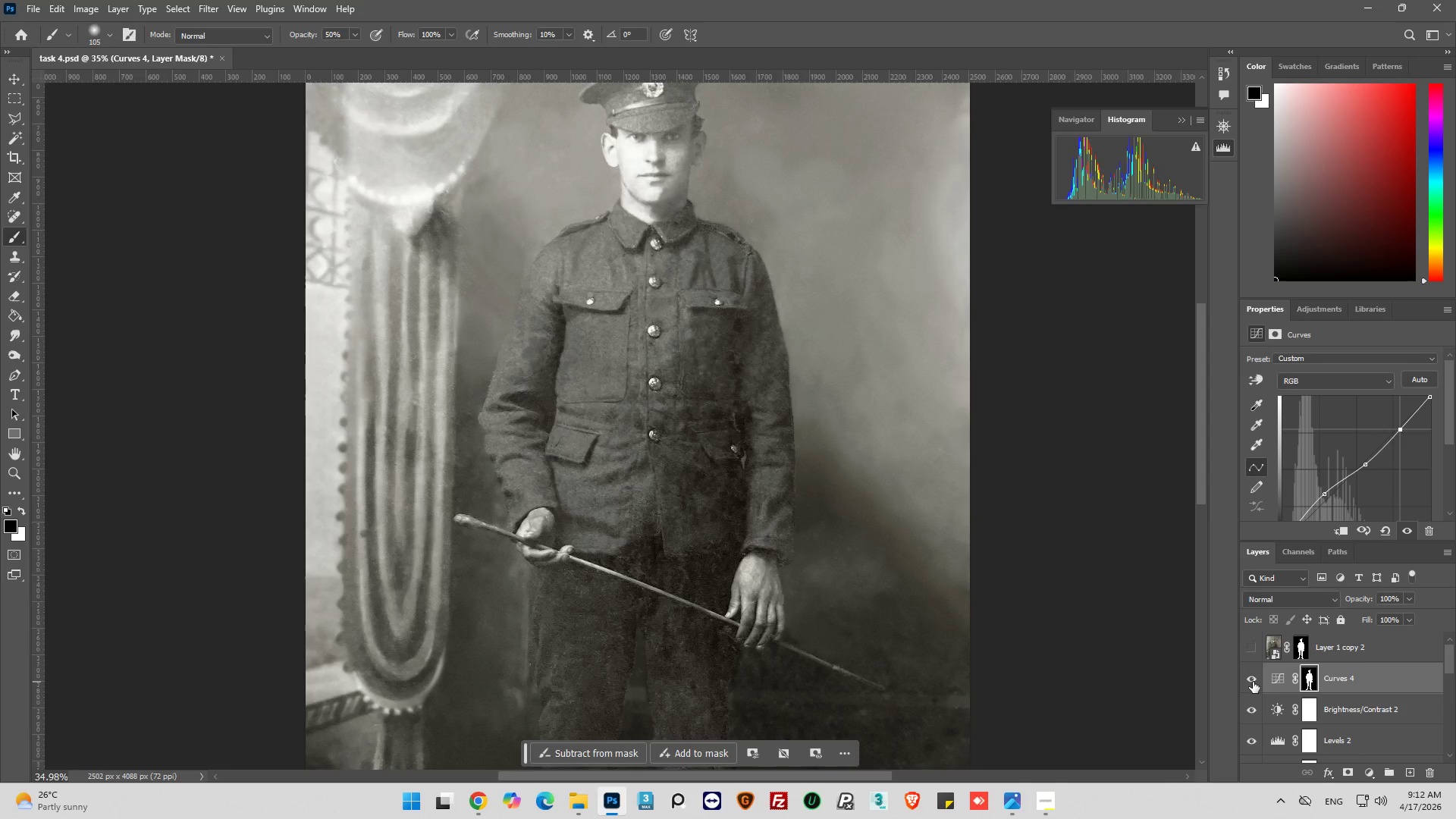 
left_click([1253, 682])
 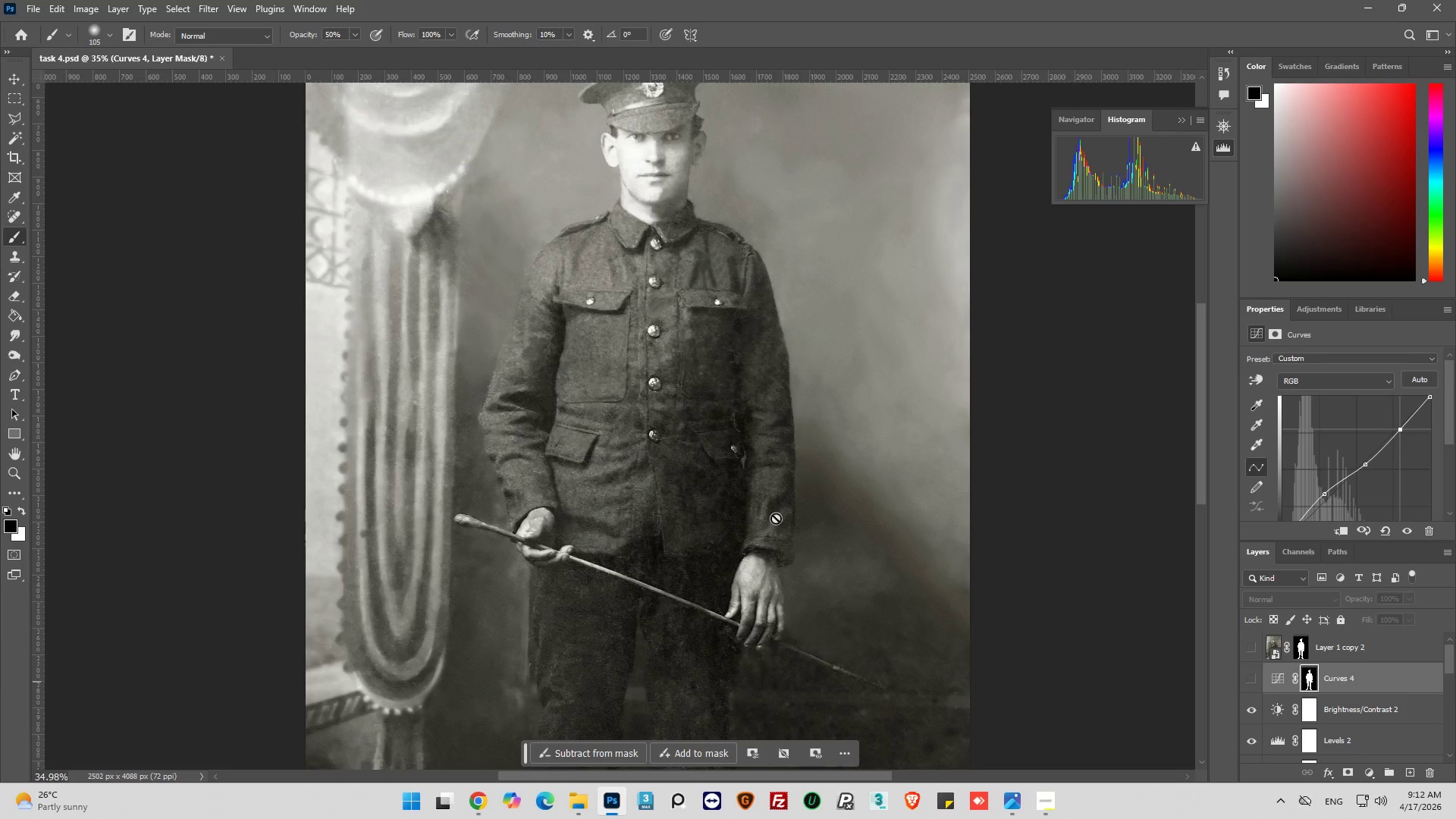 
scroll: coordinate [749, 491], scroll_direction: down, amount: 20.0
 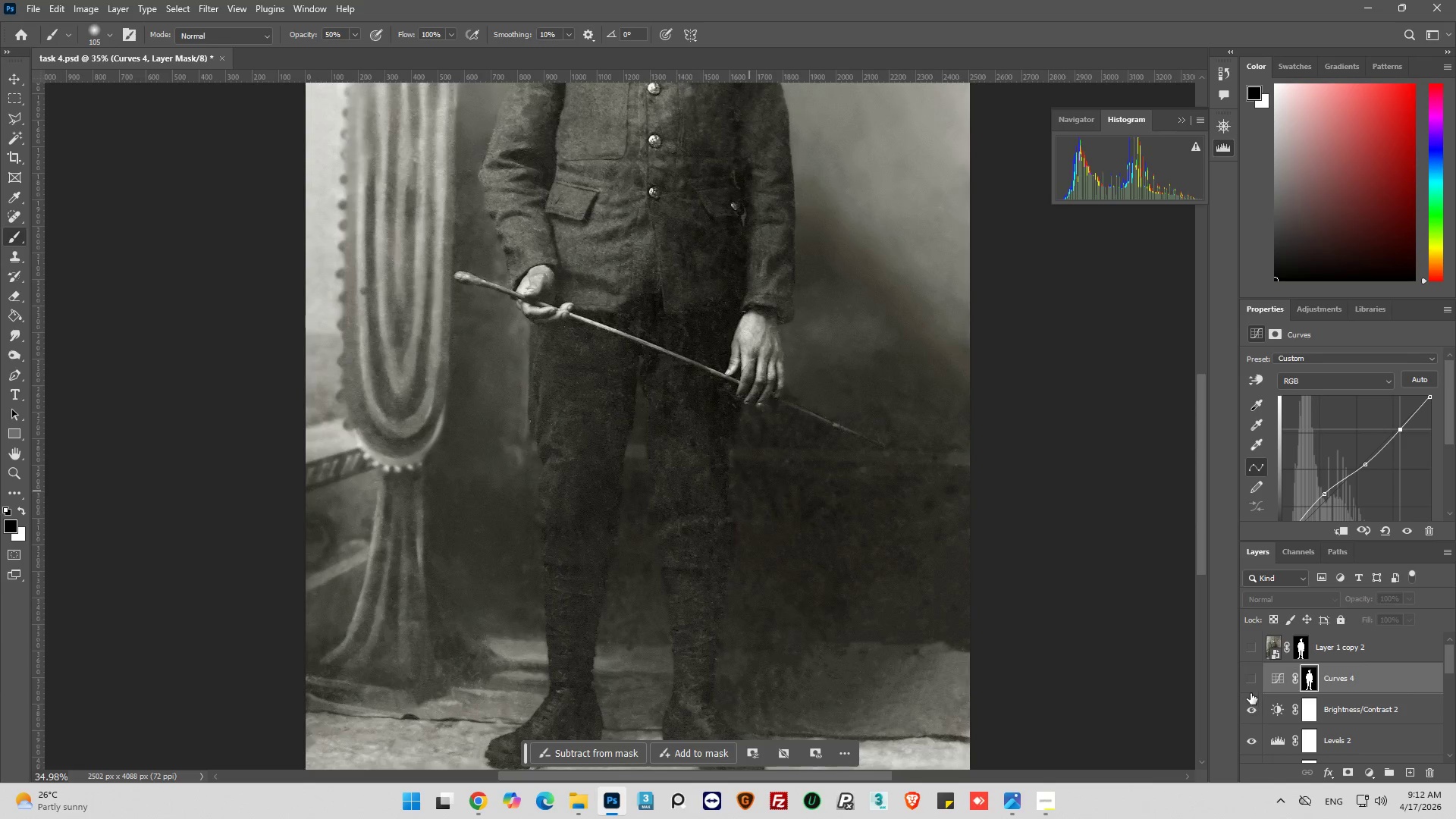 
left_click([1245, 685])
 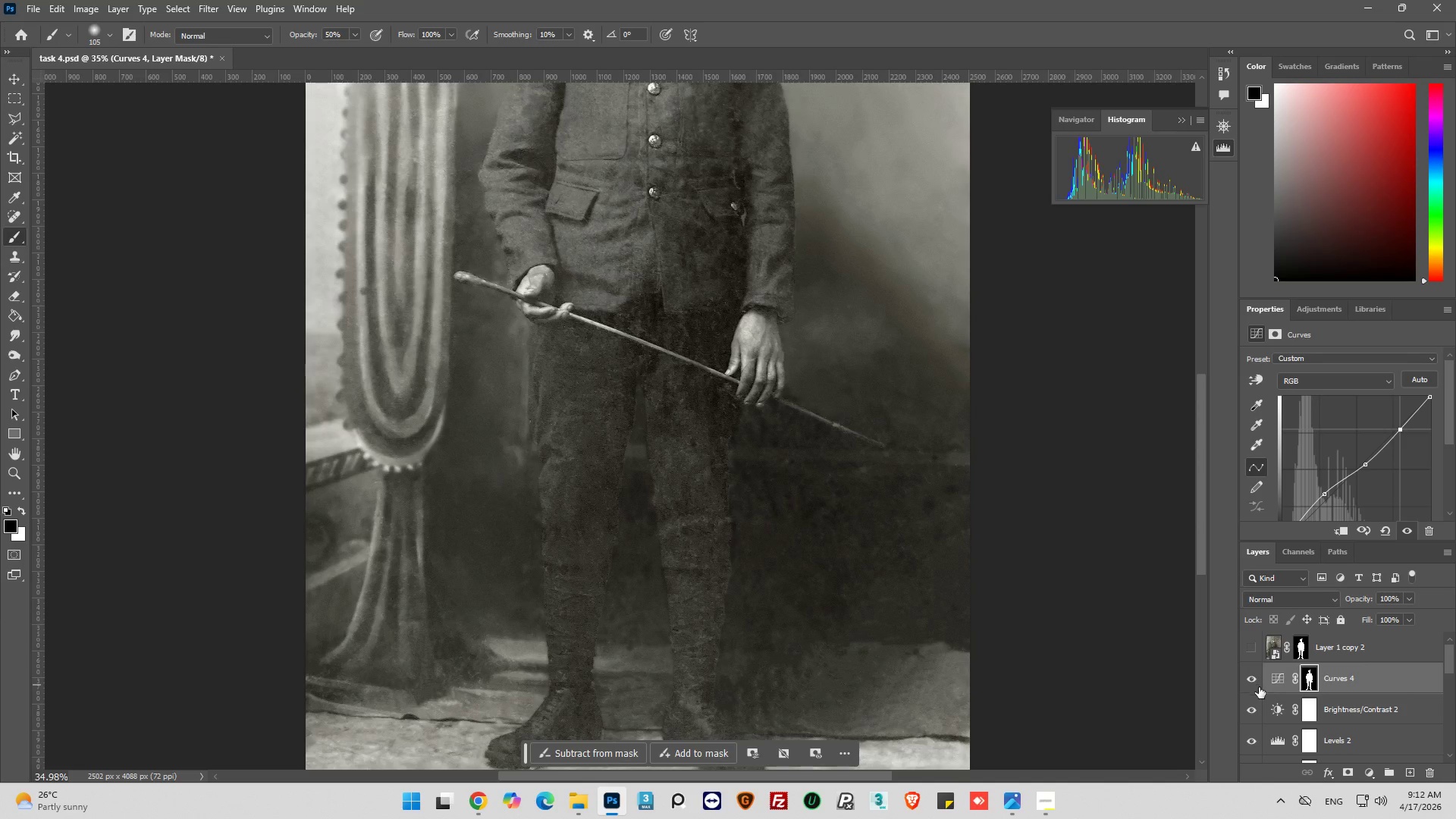 
left_click([1278, 679])
 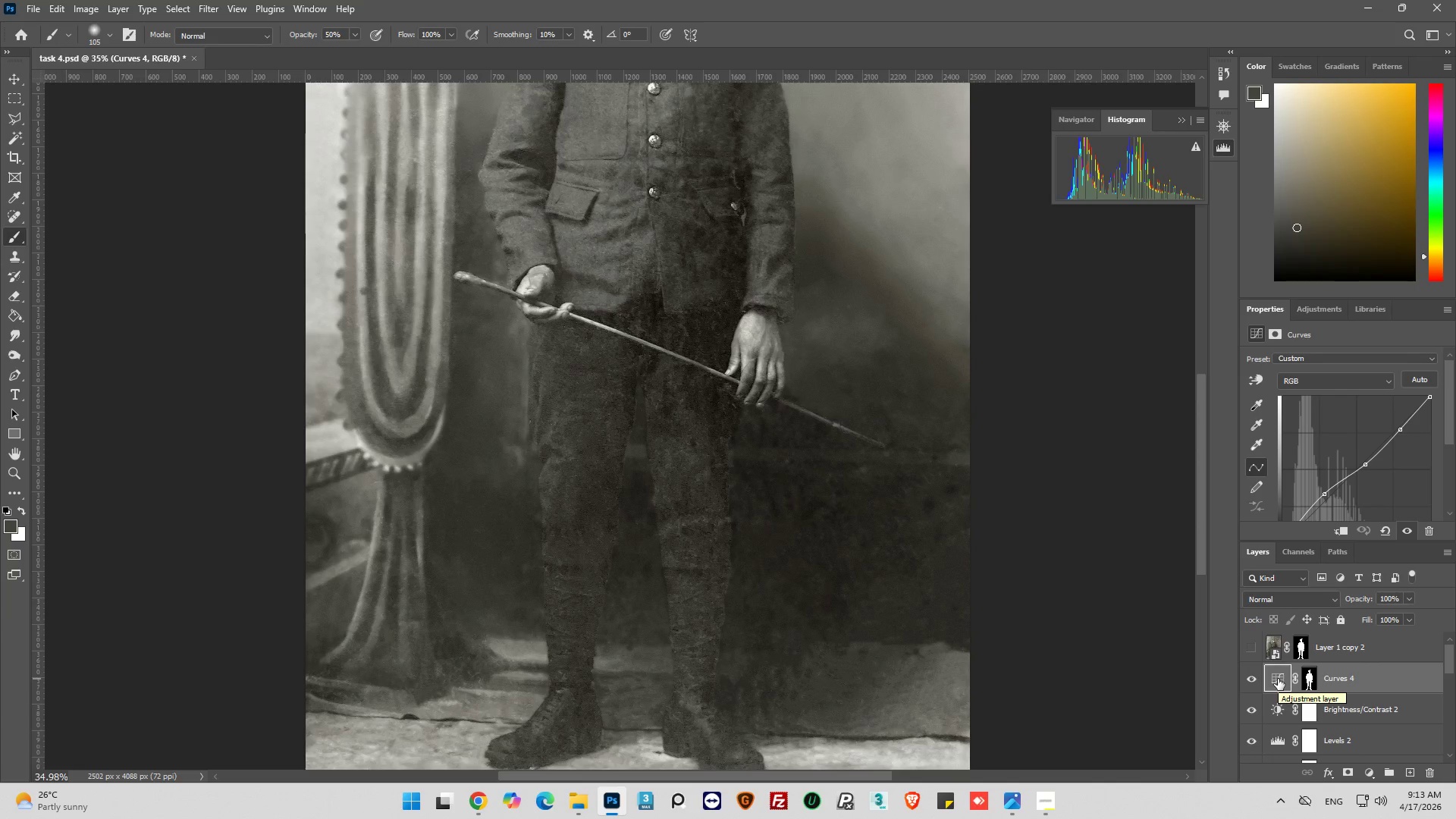 
scroll: coordinate [715, 423], scroll_direction: up, amount: 30.0
 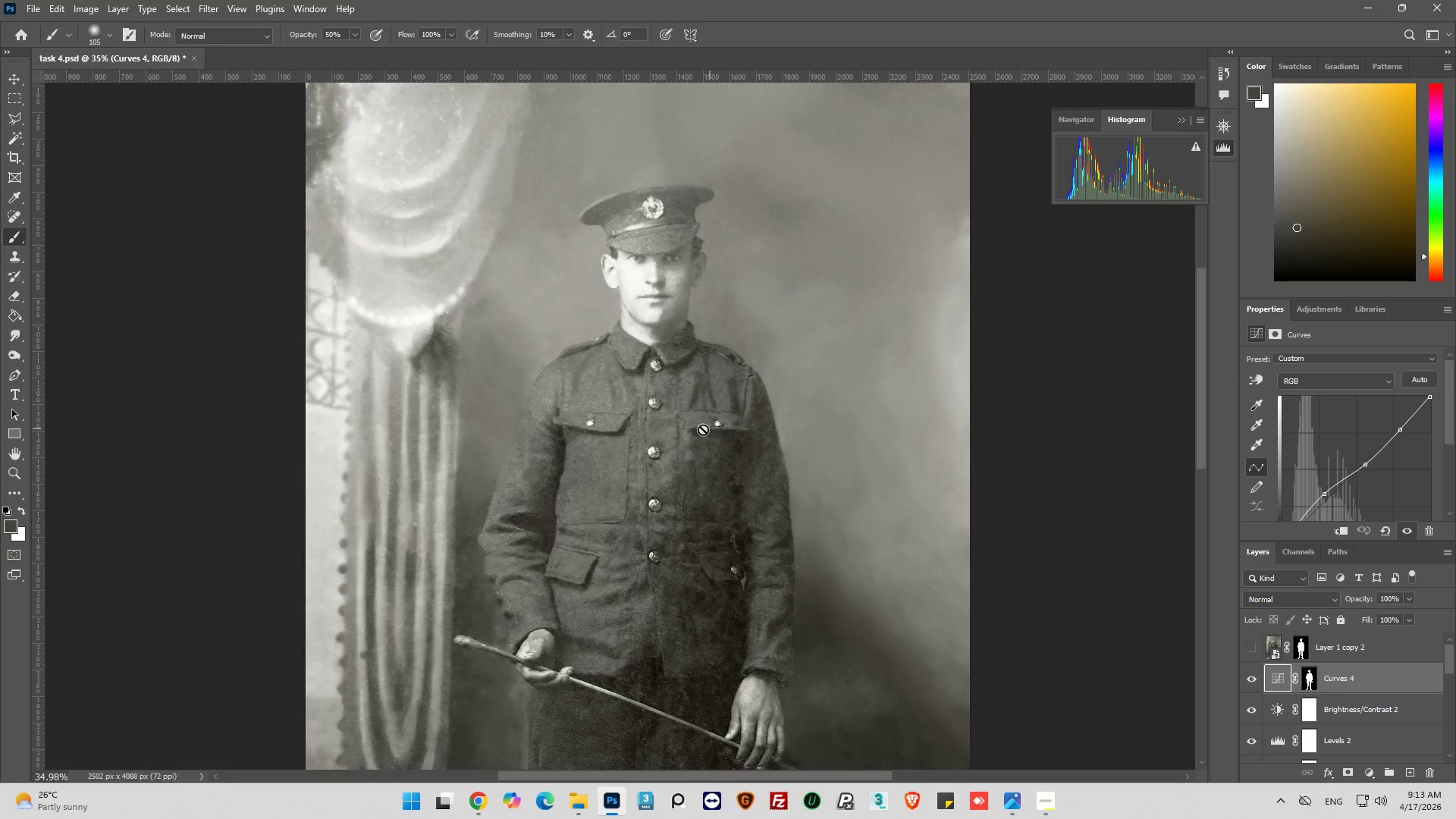 
hold_key(key=AltLeft, duration=0.31)
 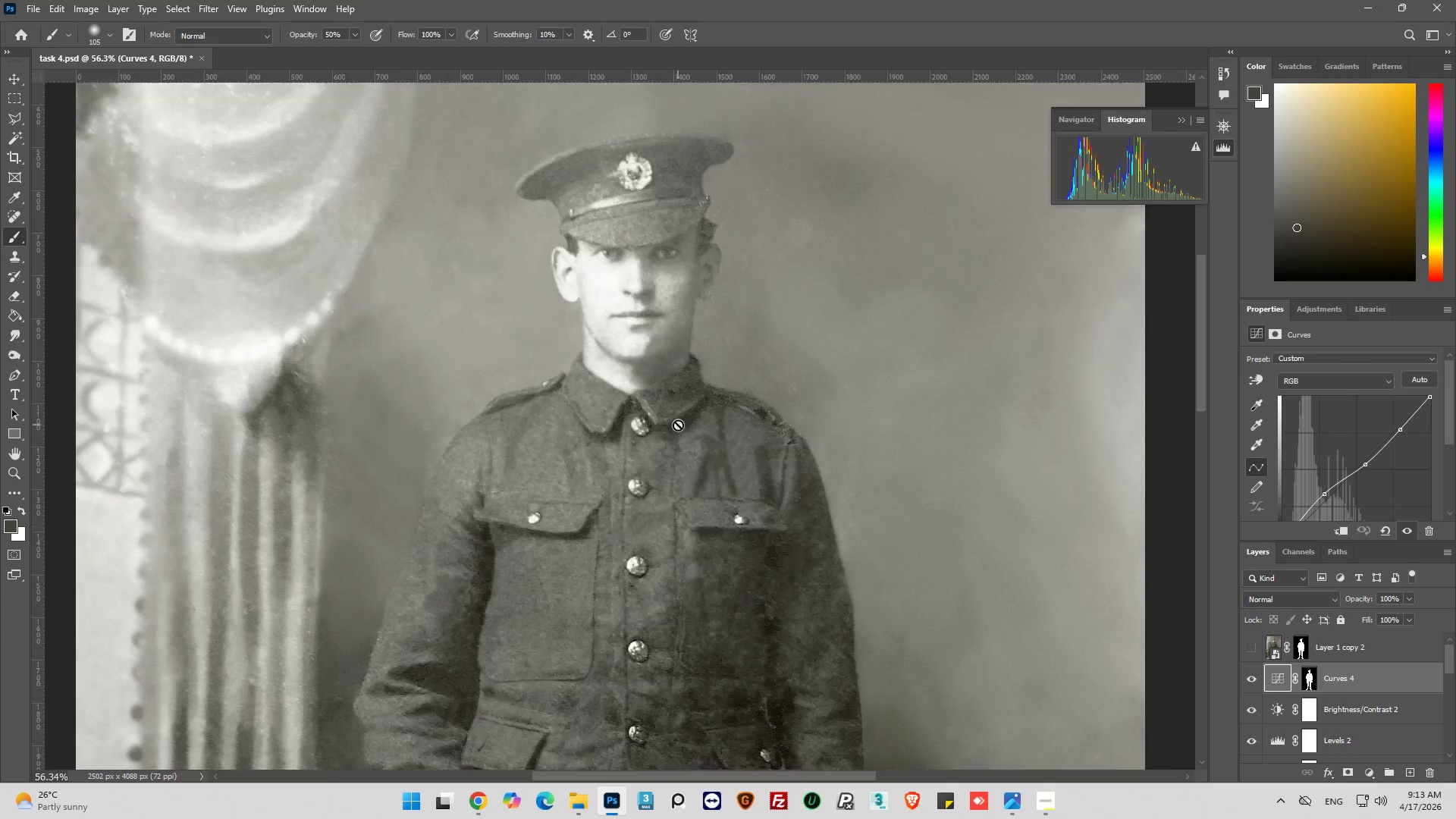 
key(Alt+AltLeft)
 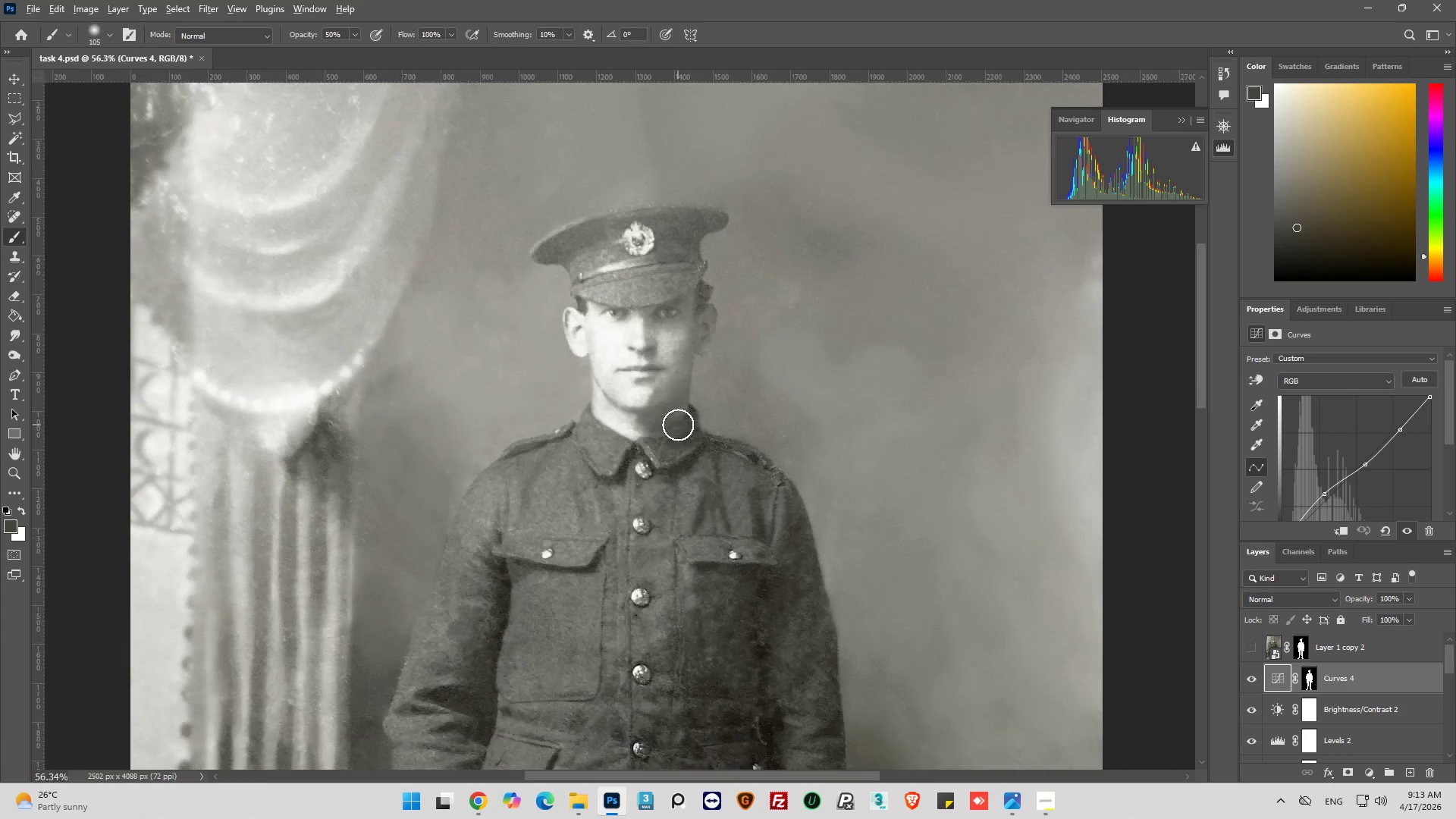 
scroll: coordinate [678, 425], scroll_direction: up, amount: 17.0
 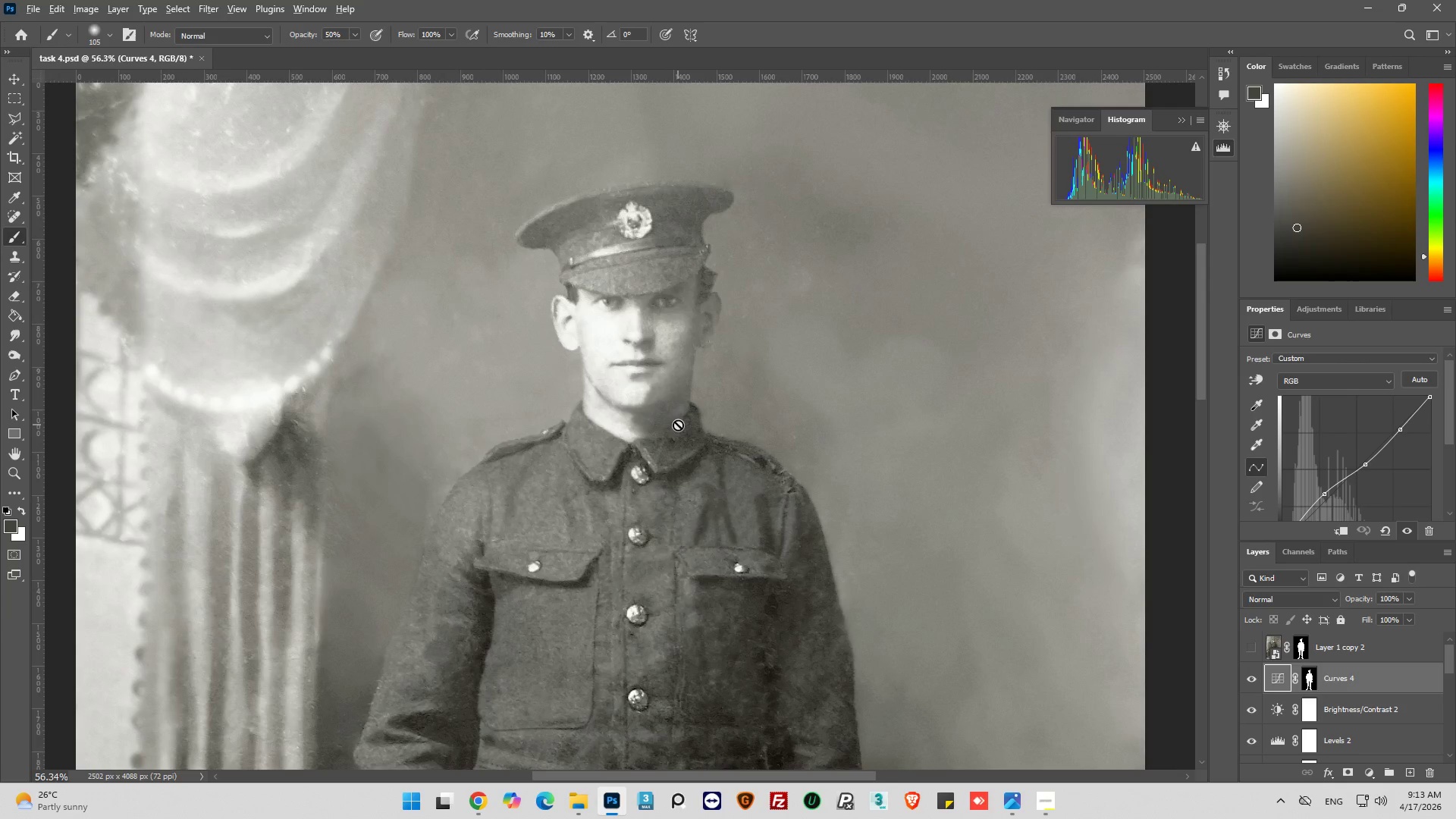 
key(Alt+AltLeft)
 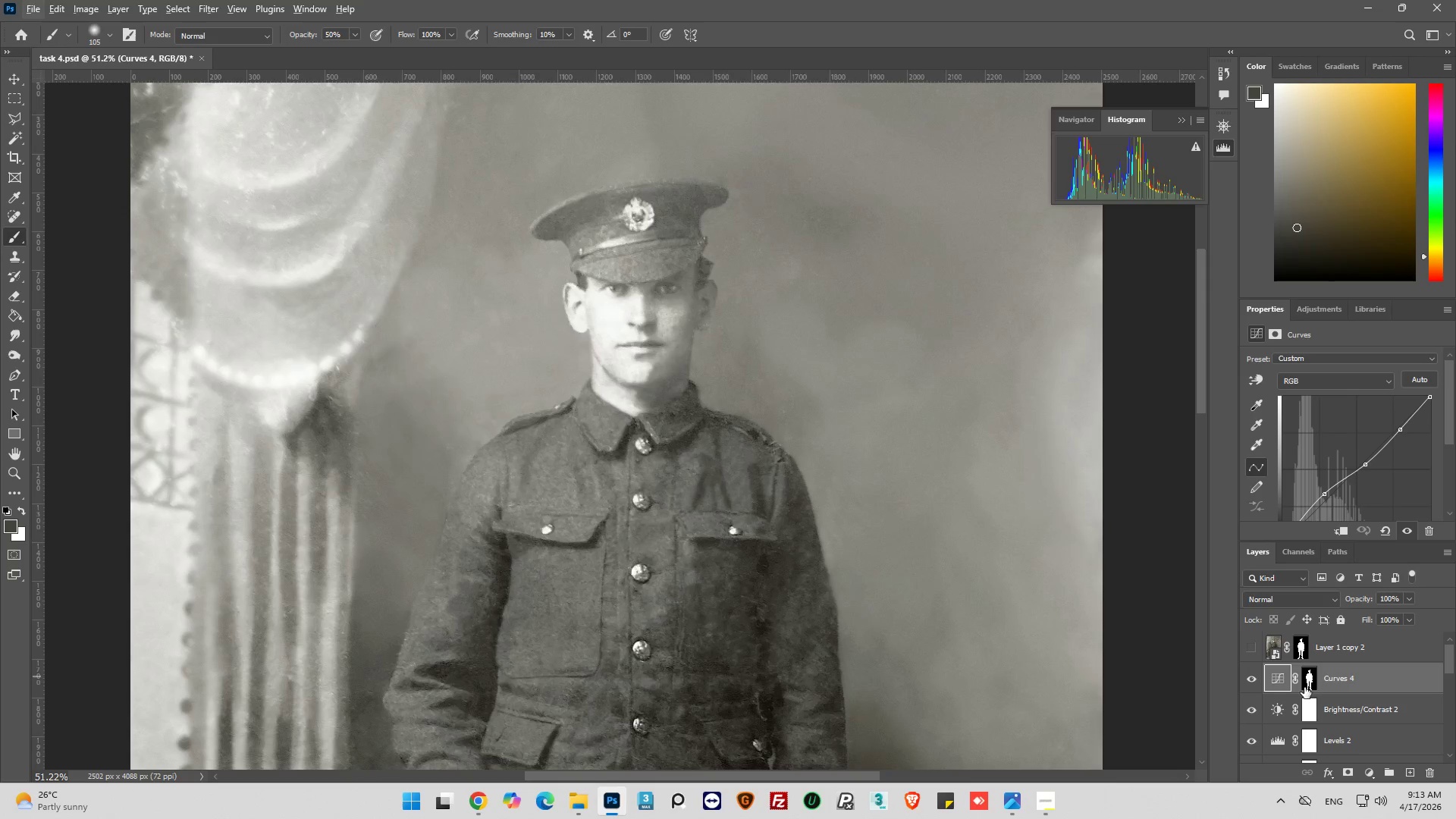 
scroll: coordinate [678, 425], scroll_direction: down, amount: 3.0
 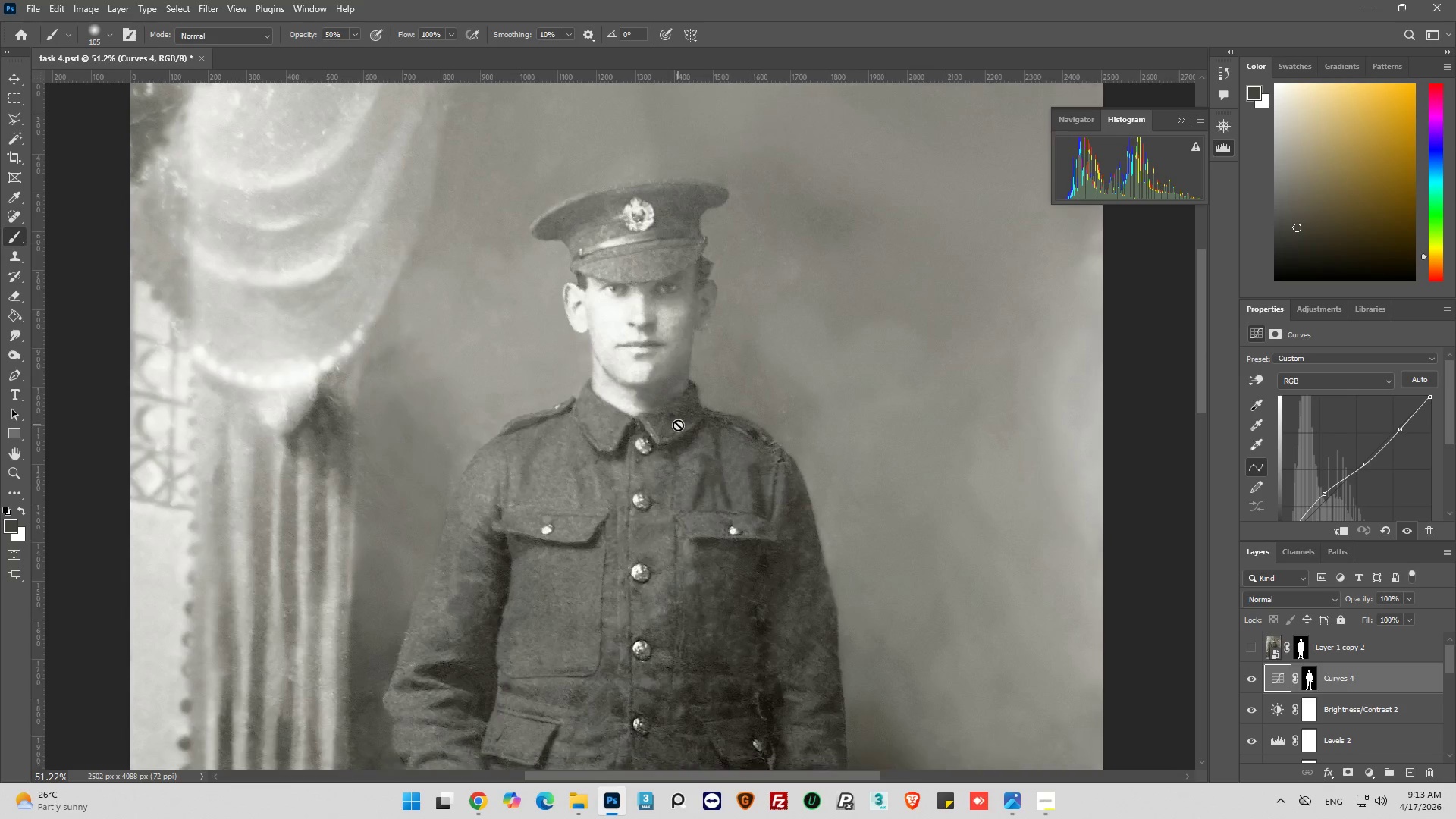 
left_click([1257, 685])
 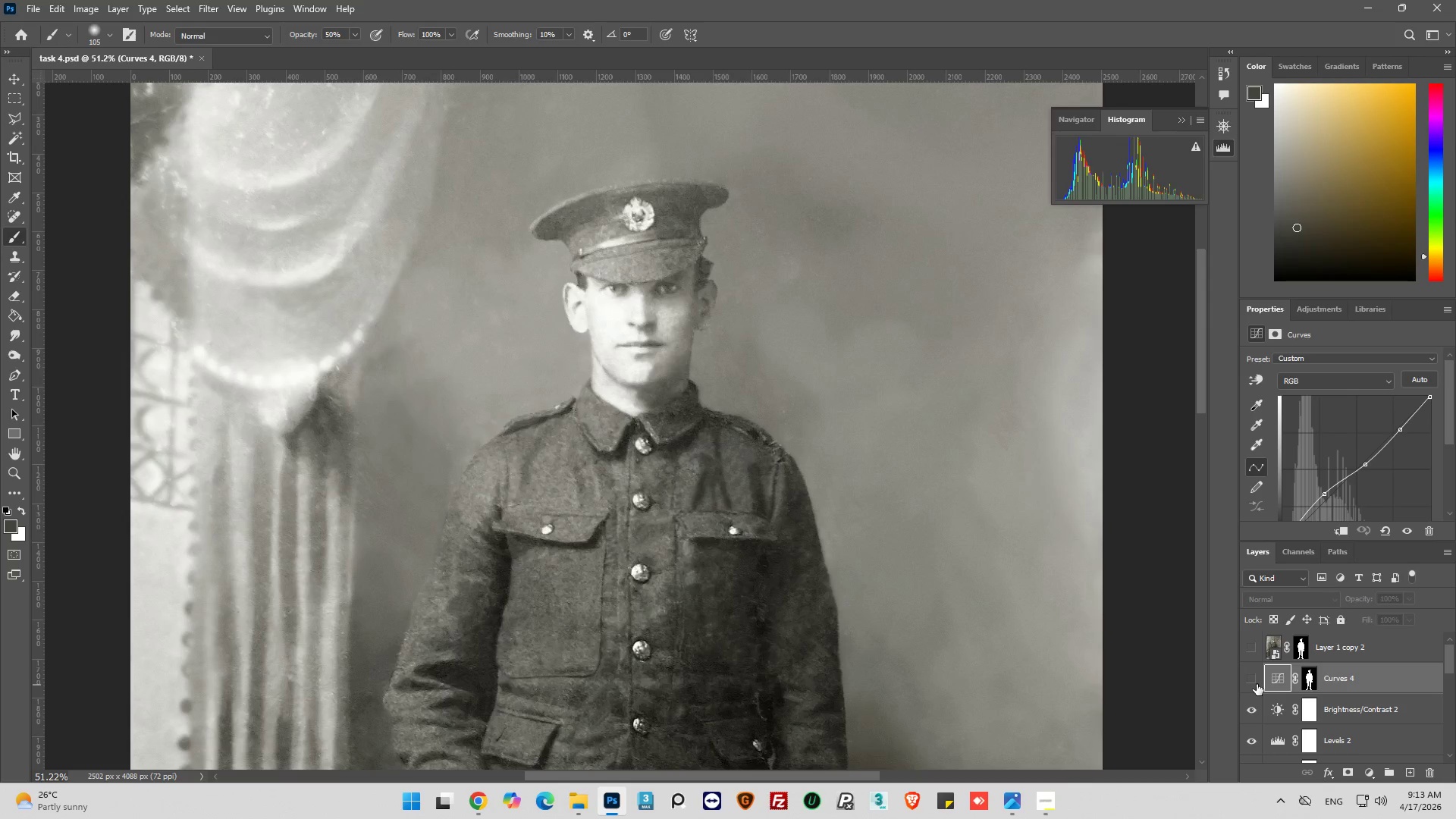 
left_click([1257, 684])
 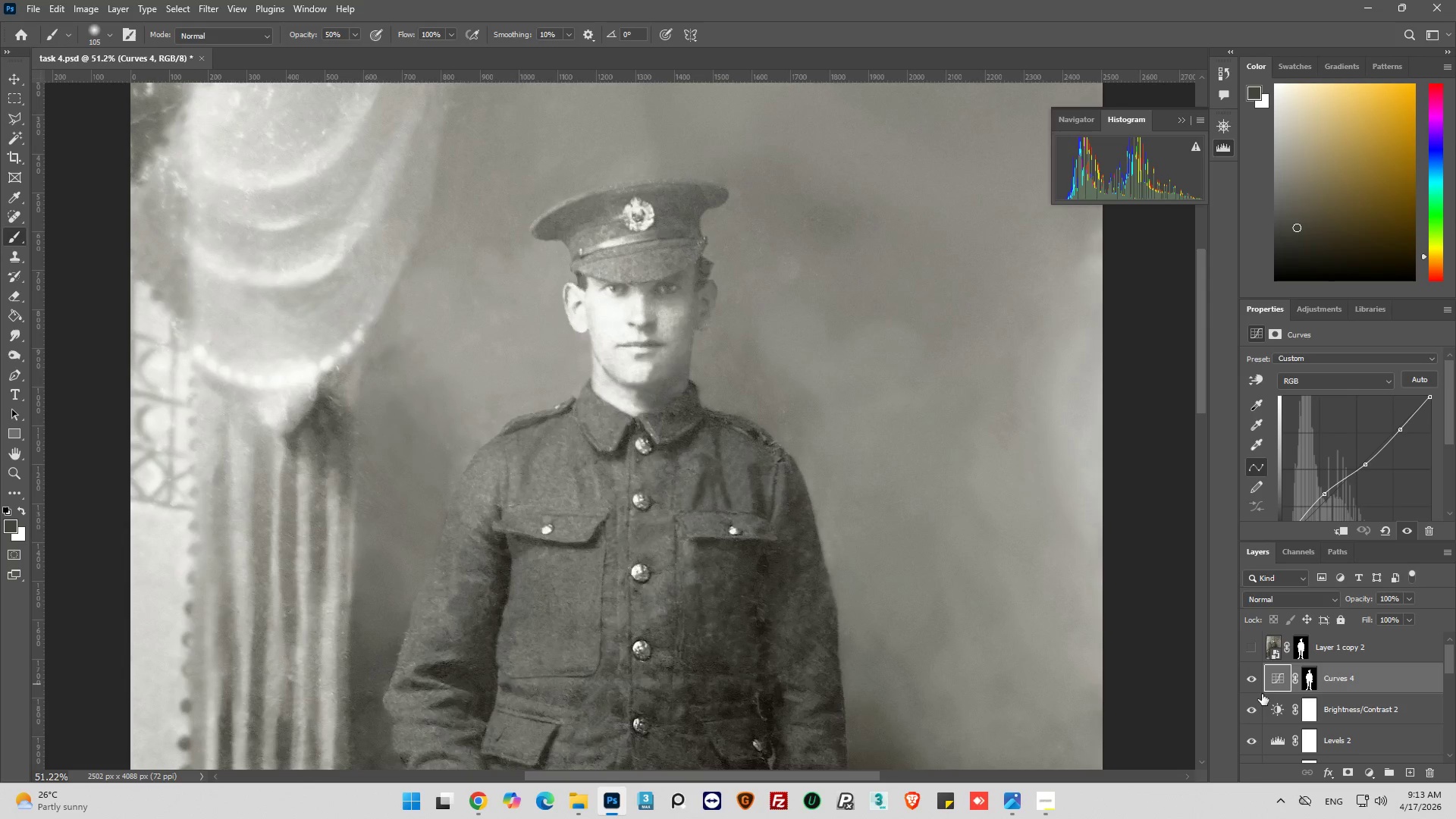 
left_click([1254, 684])
 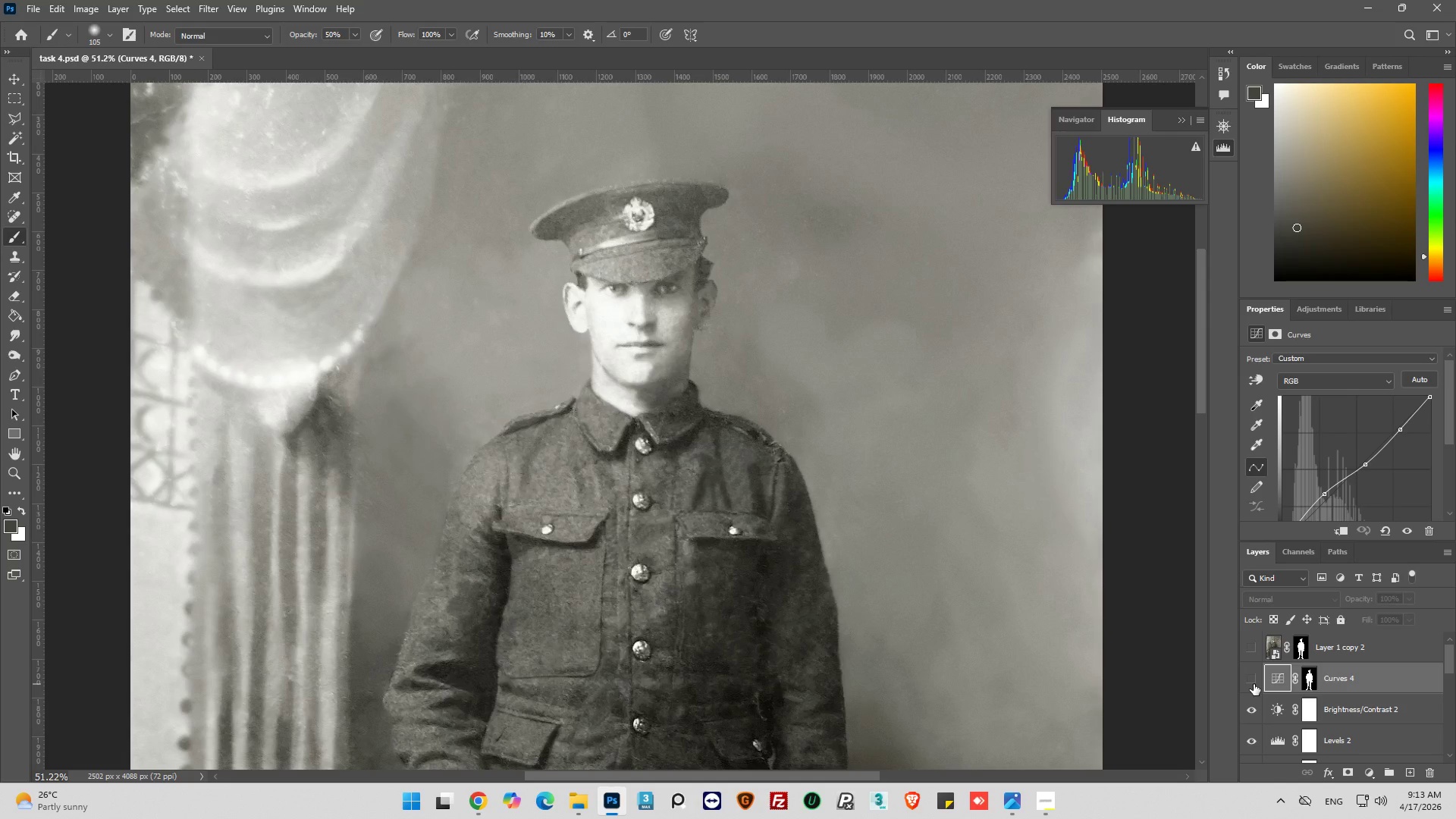 
left_click([1254, 684])
 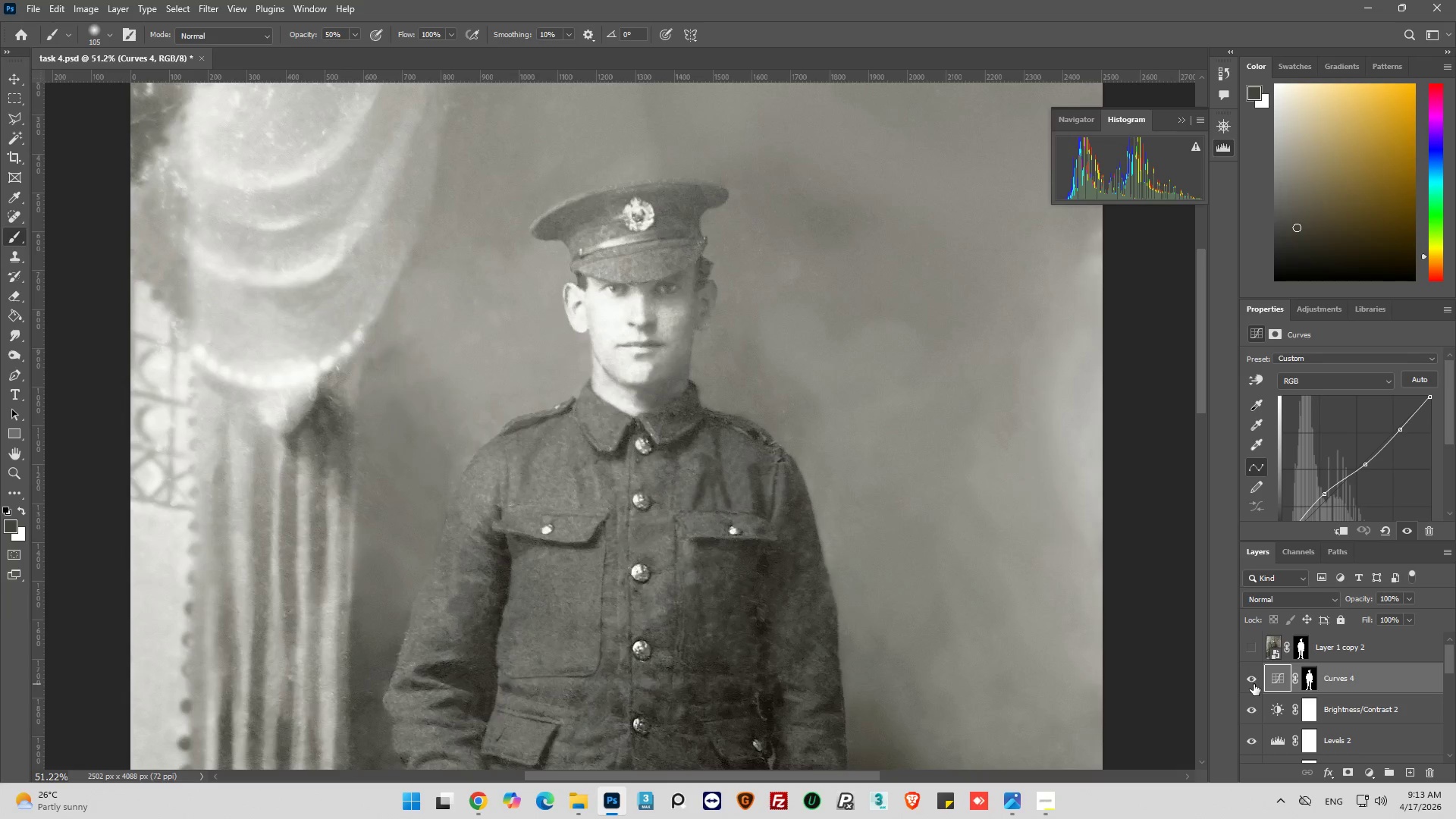 
left_click([1254, 684])
 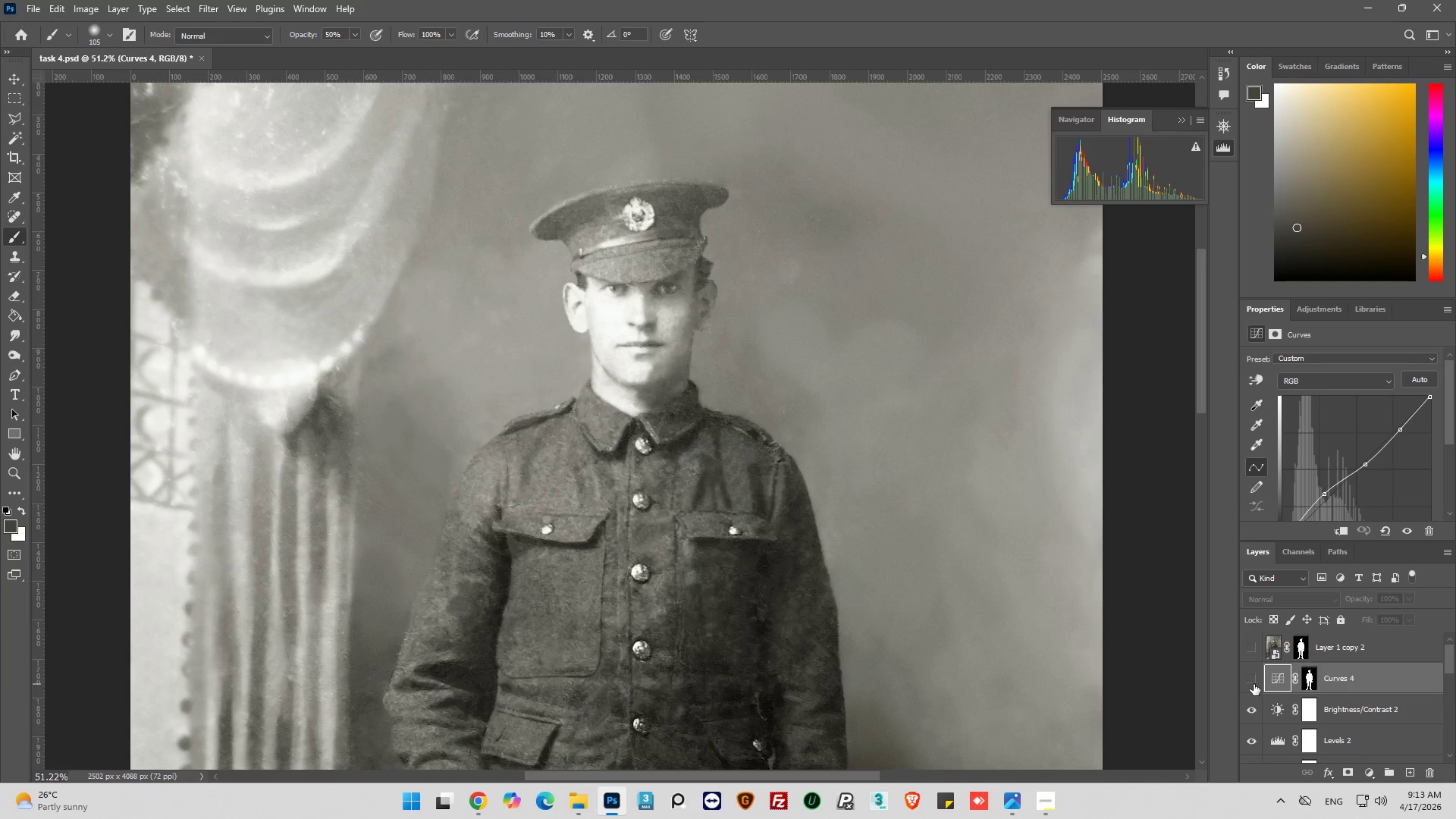 
left_click([1254, 684])
 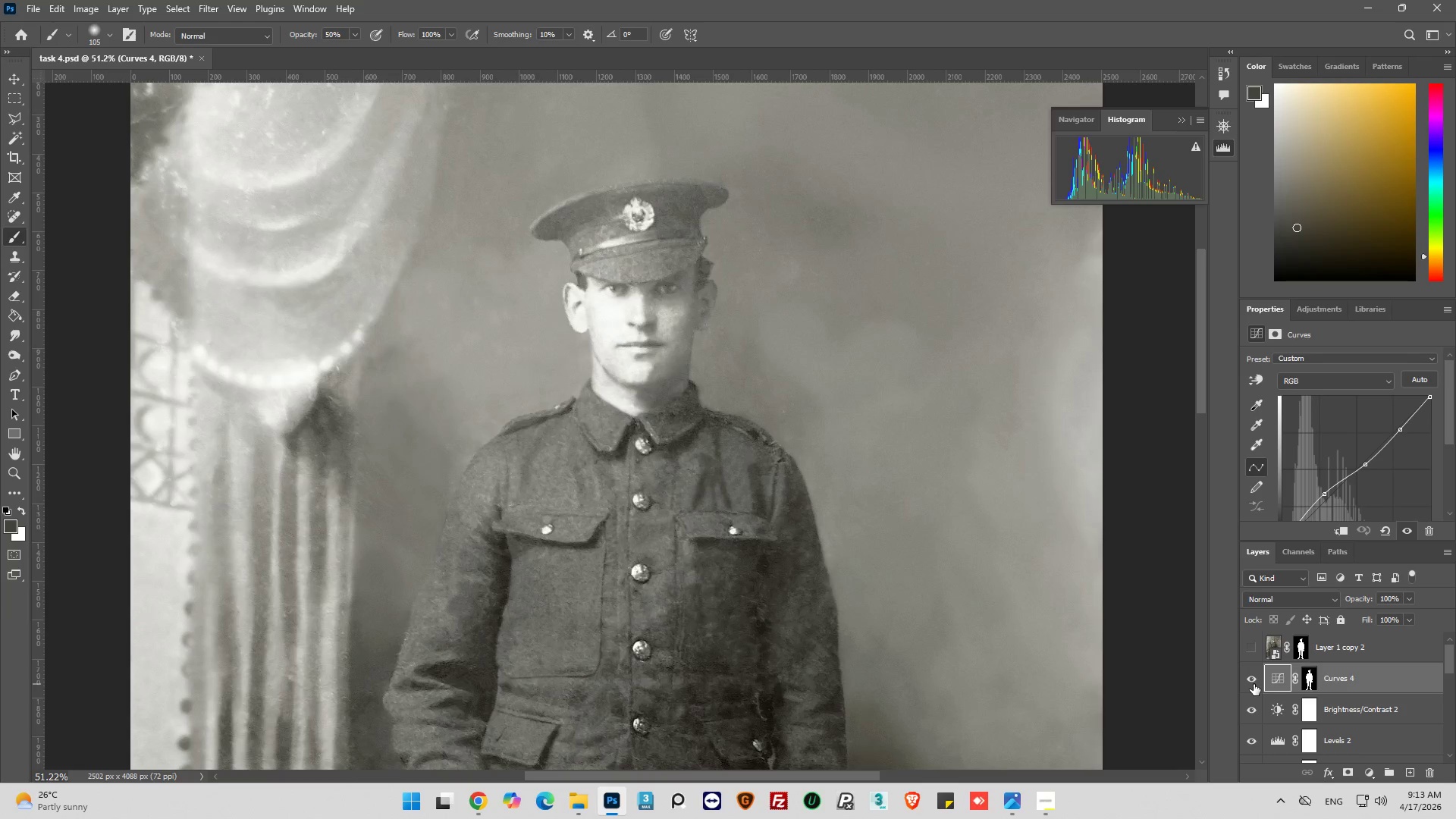 
left_click([1254, 684])
 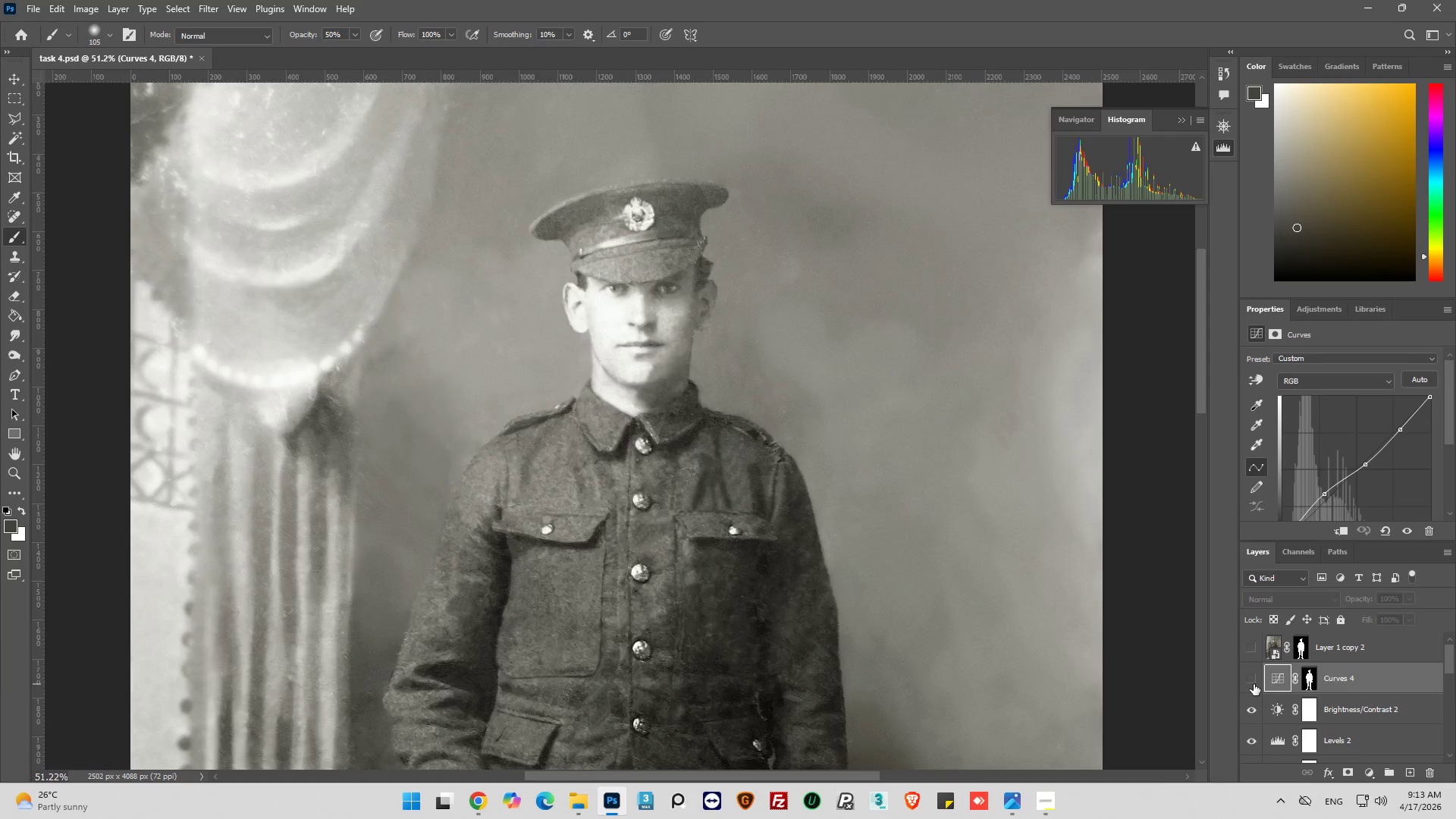 
left_click([1254, 684])
 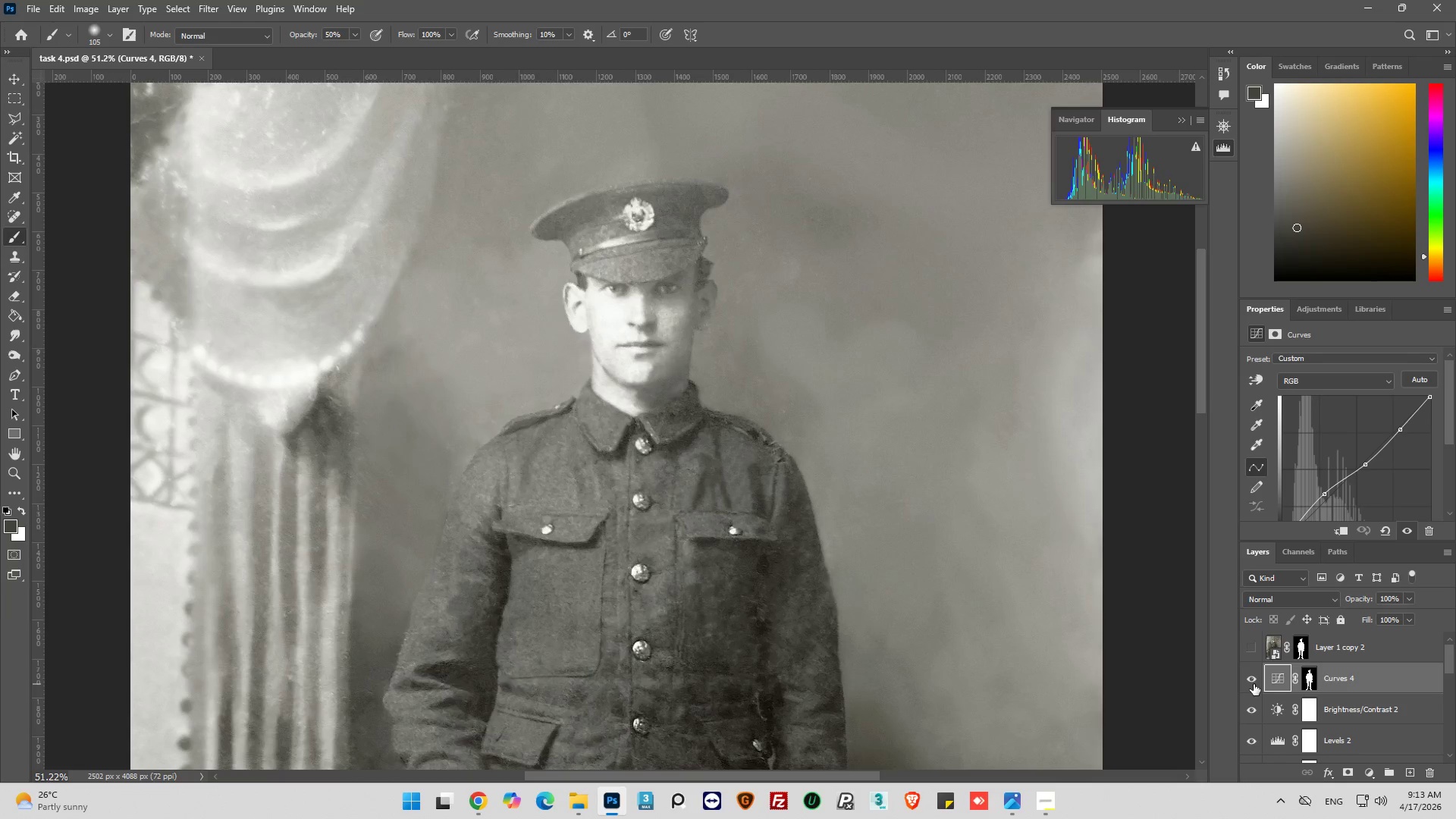 
left_click([1254, 684])
 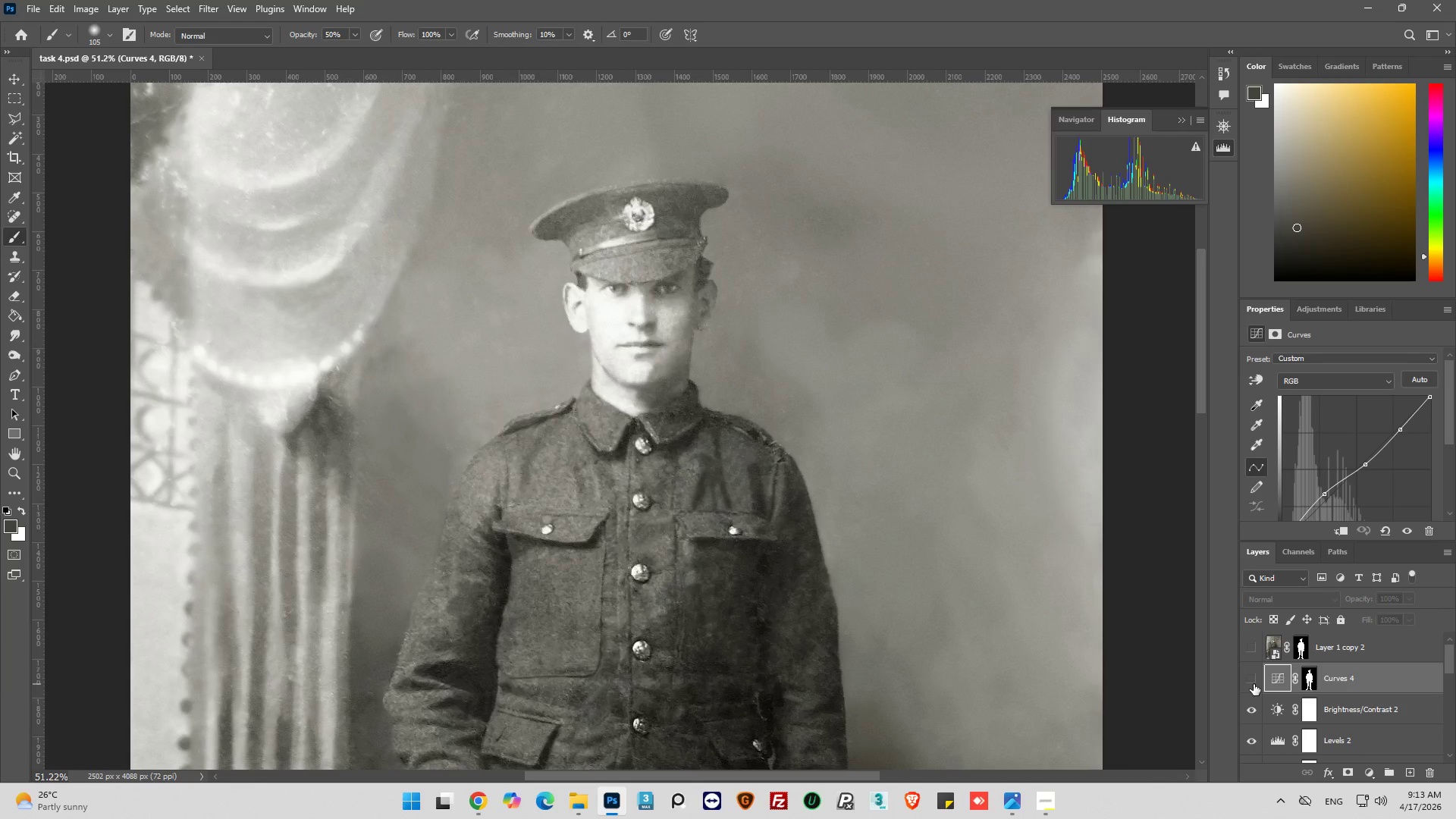 
left_click([1254, 684])
 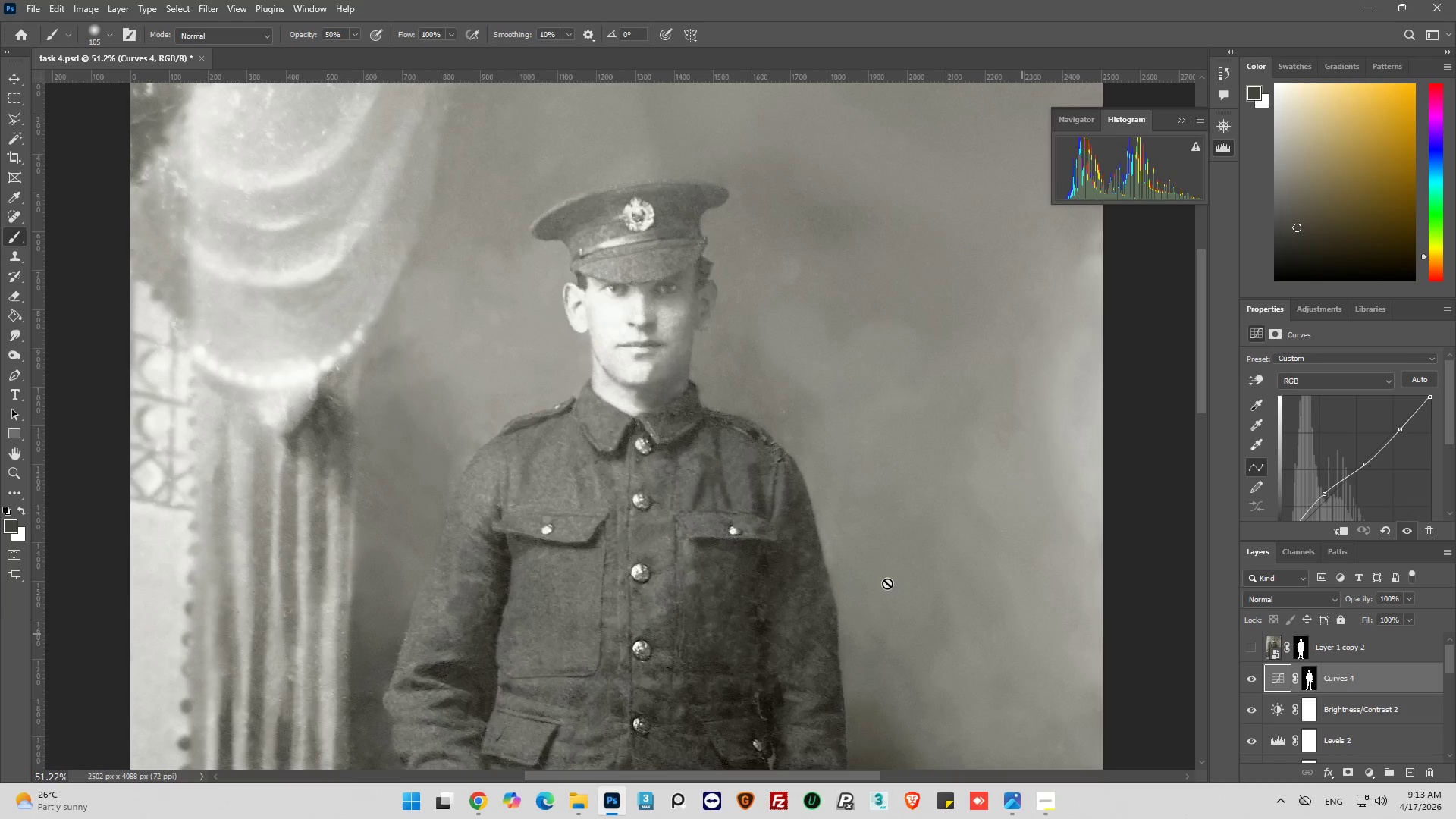 
key(Alt+AltLeft)
 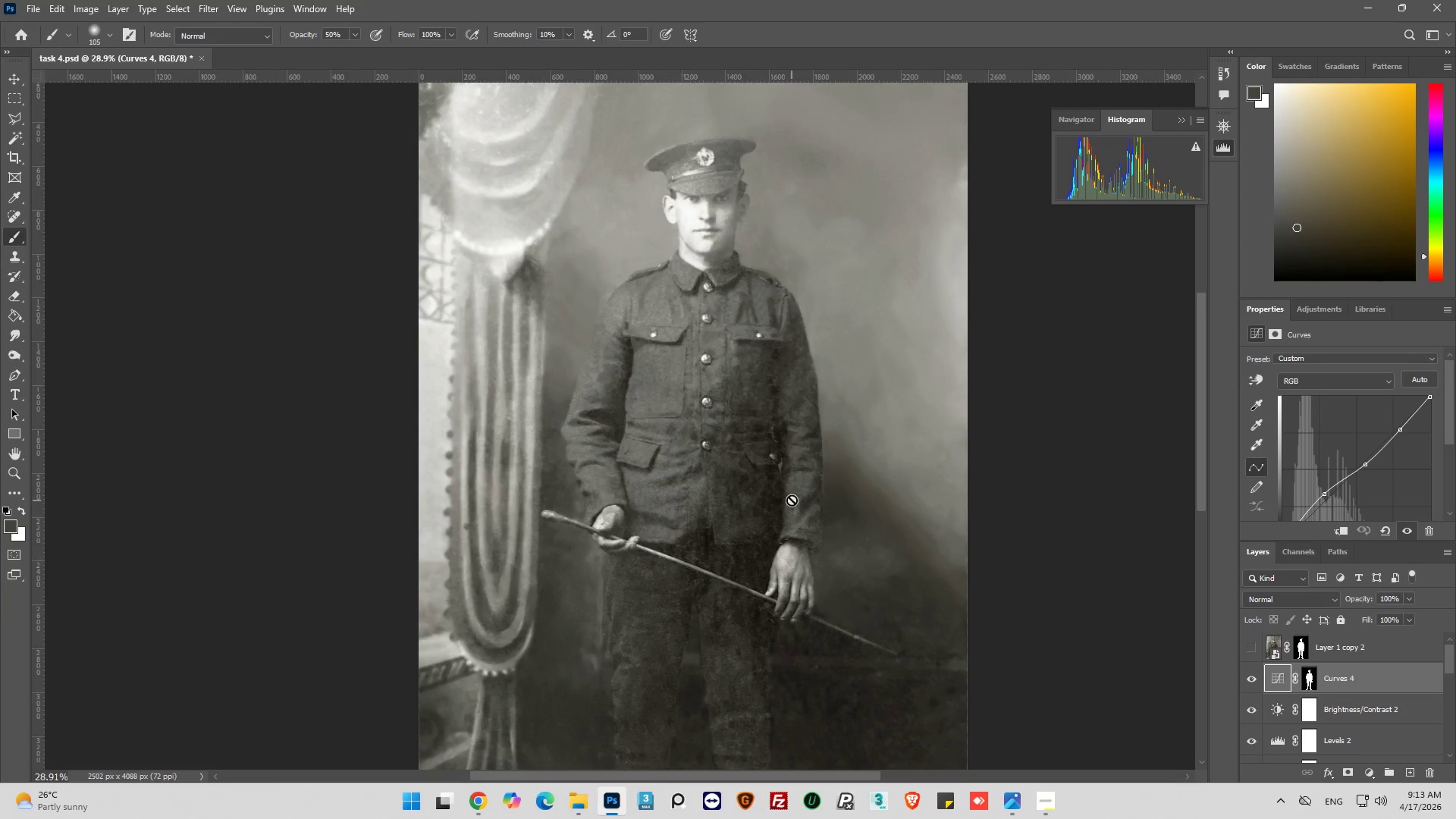 
key(Alt+AltLeft)
 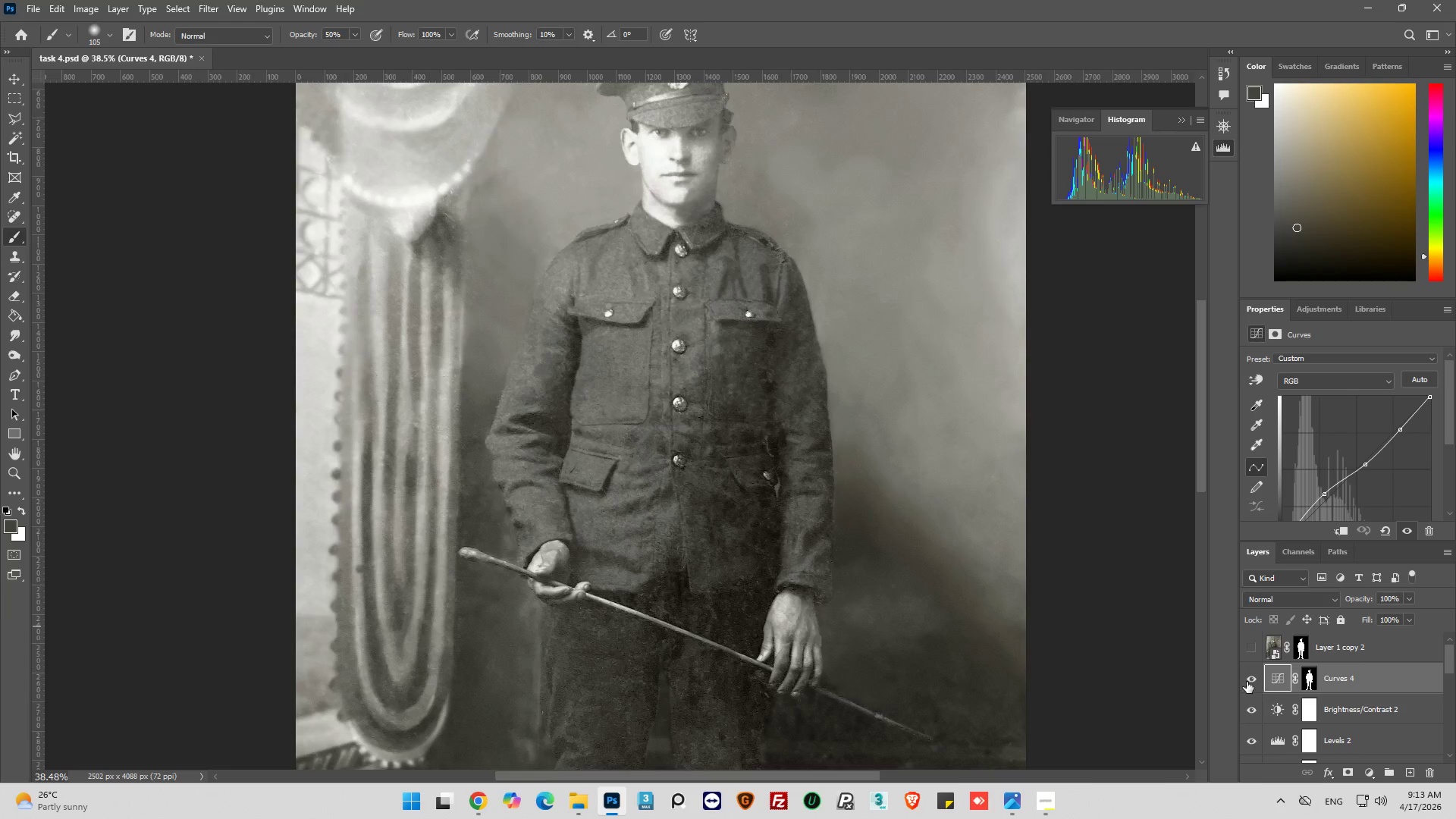 
scroll: coordinate [792, 497], scroll_direction: down, amount: 19.0
 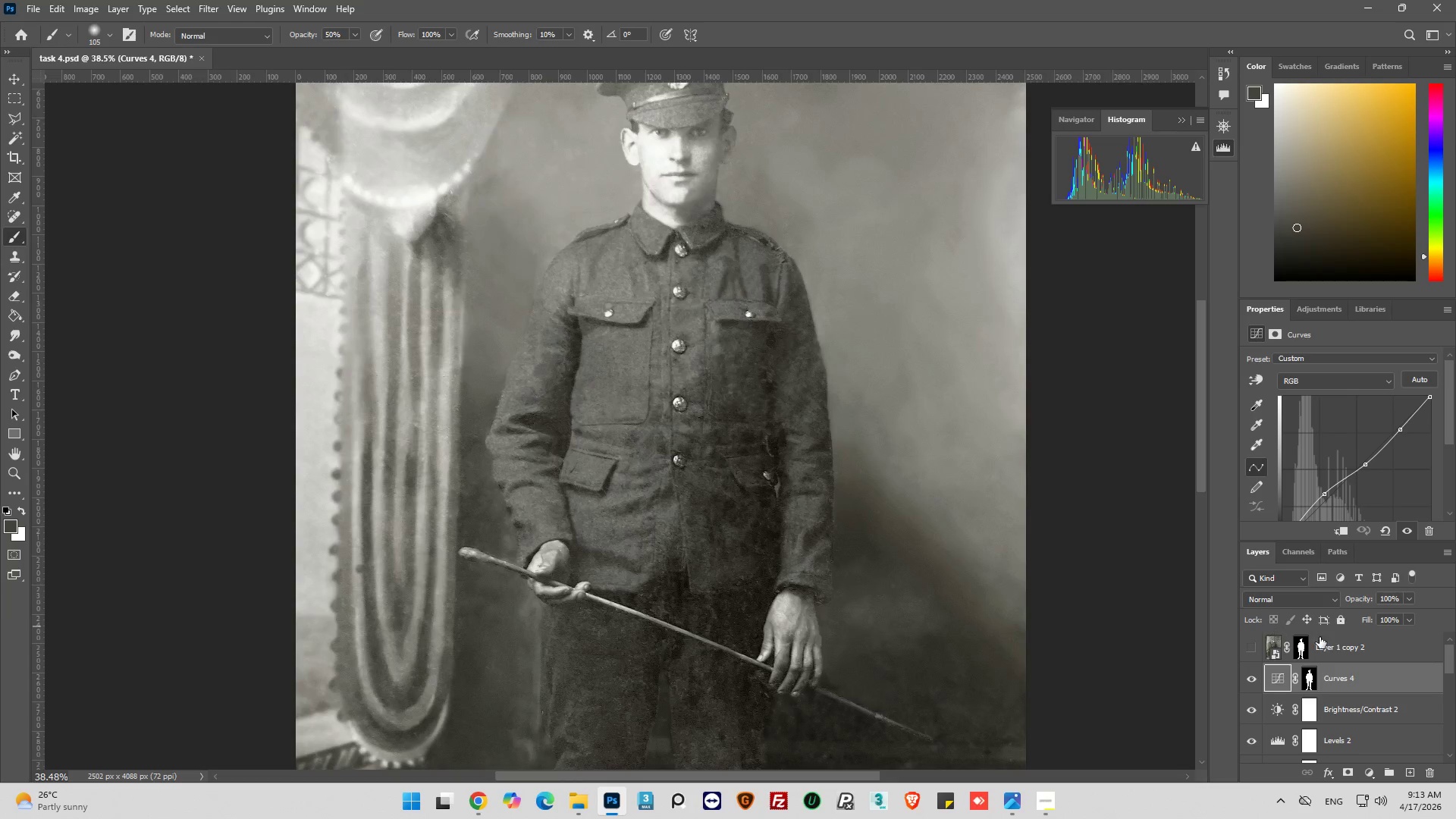 
left_click([1251, 679])
 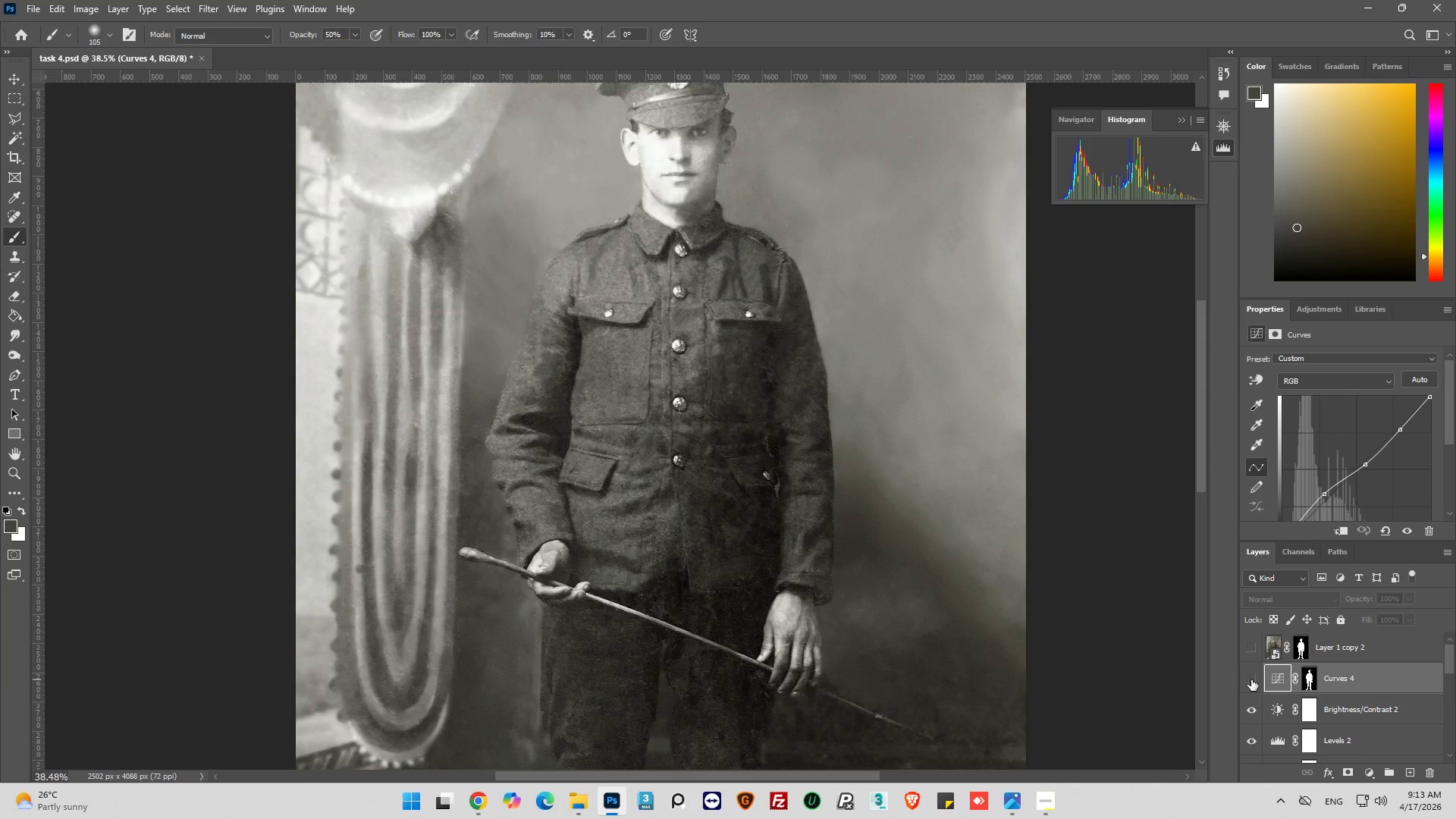 
left_click([1251, 679])
 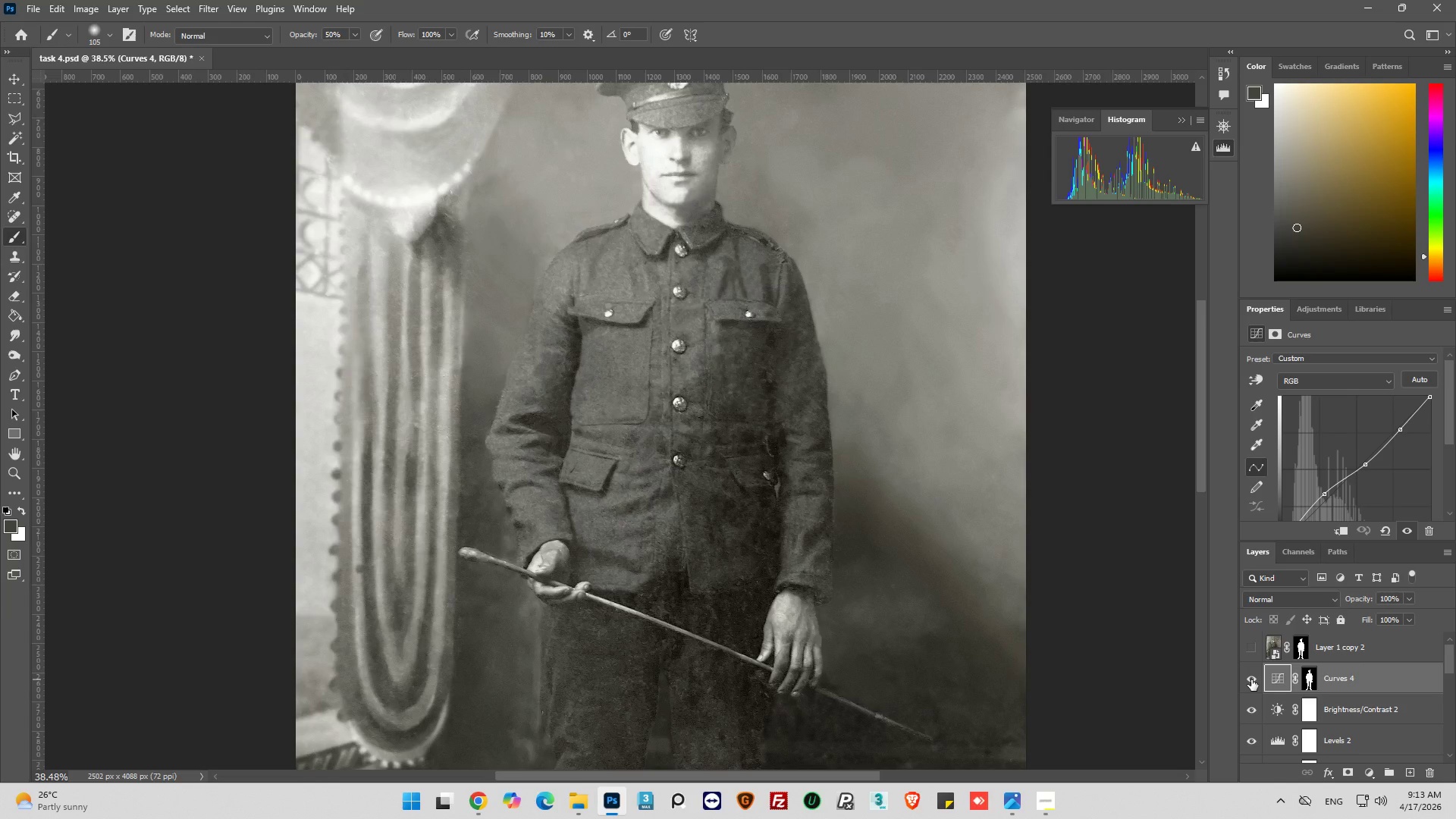 
left_click([1251, 679])
 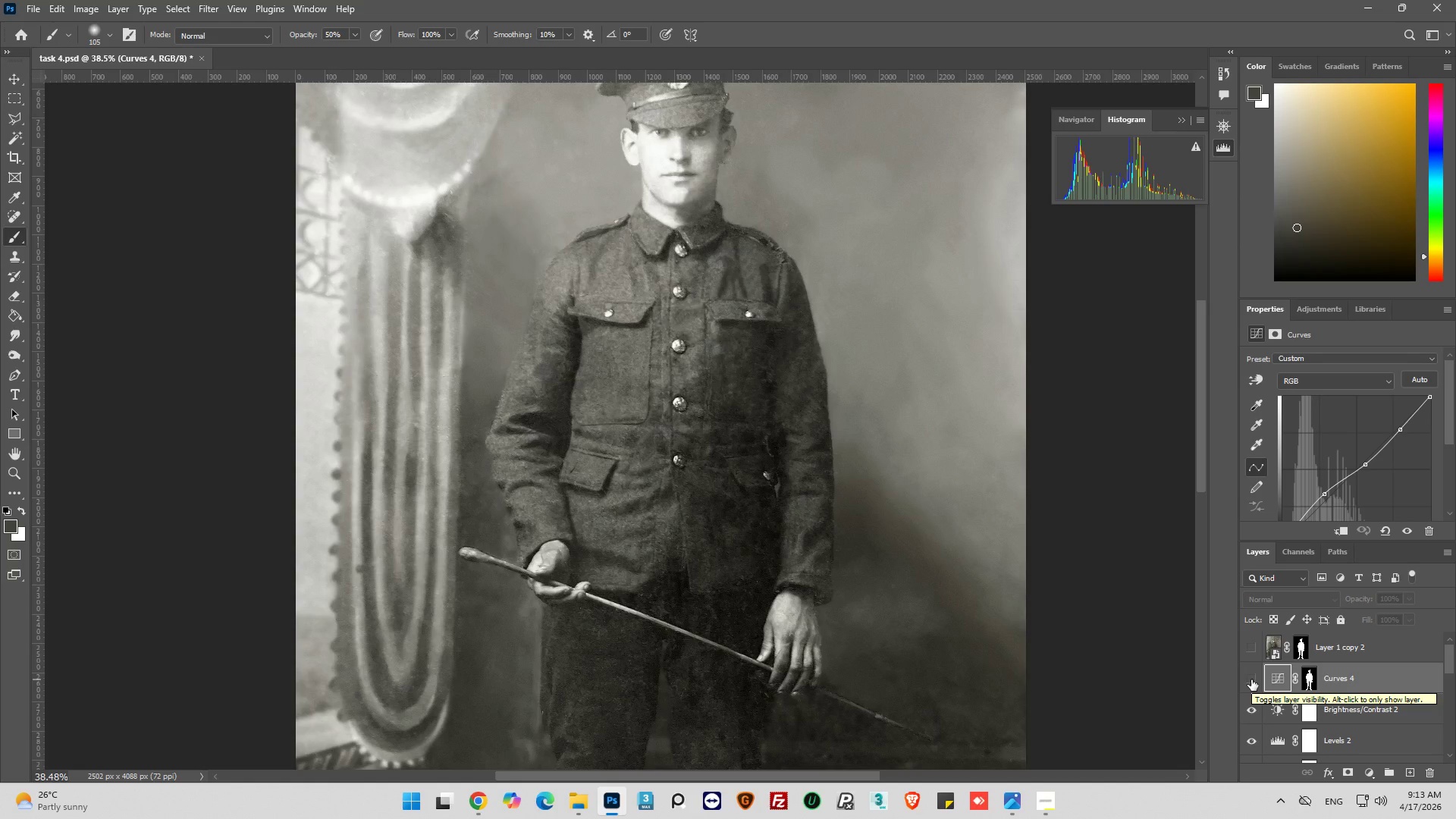 
left_click([1251, 679])
 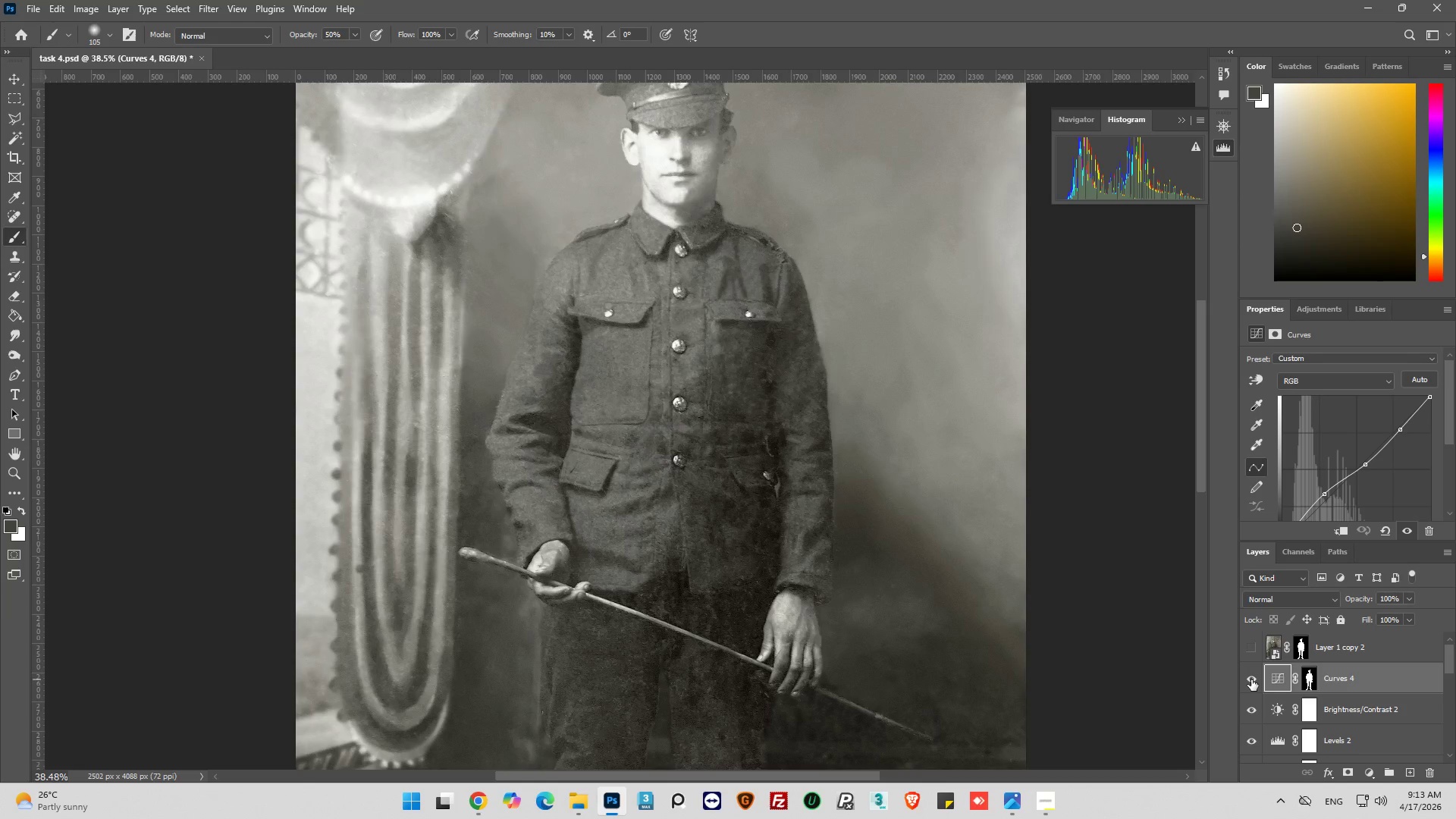 
scroll: coordinate [667, 350], scroll_direction: up, amount: 10.0
 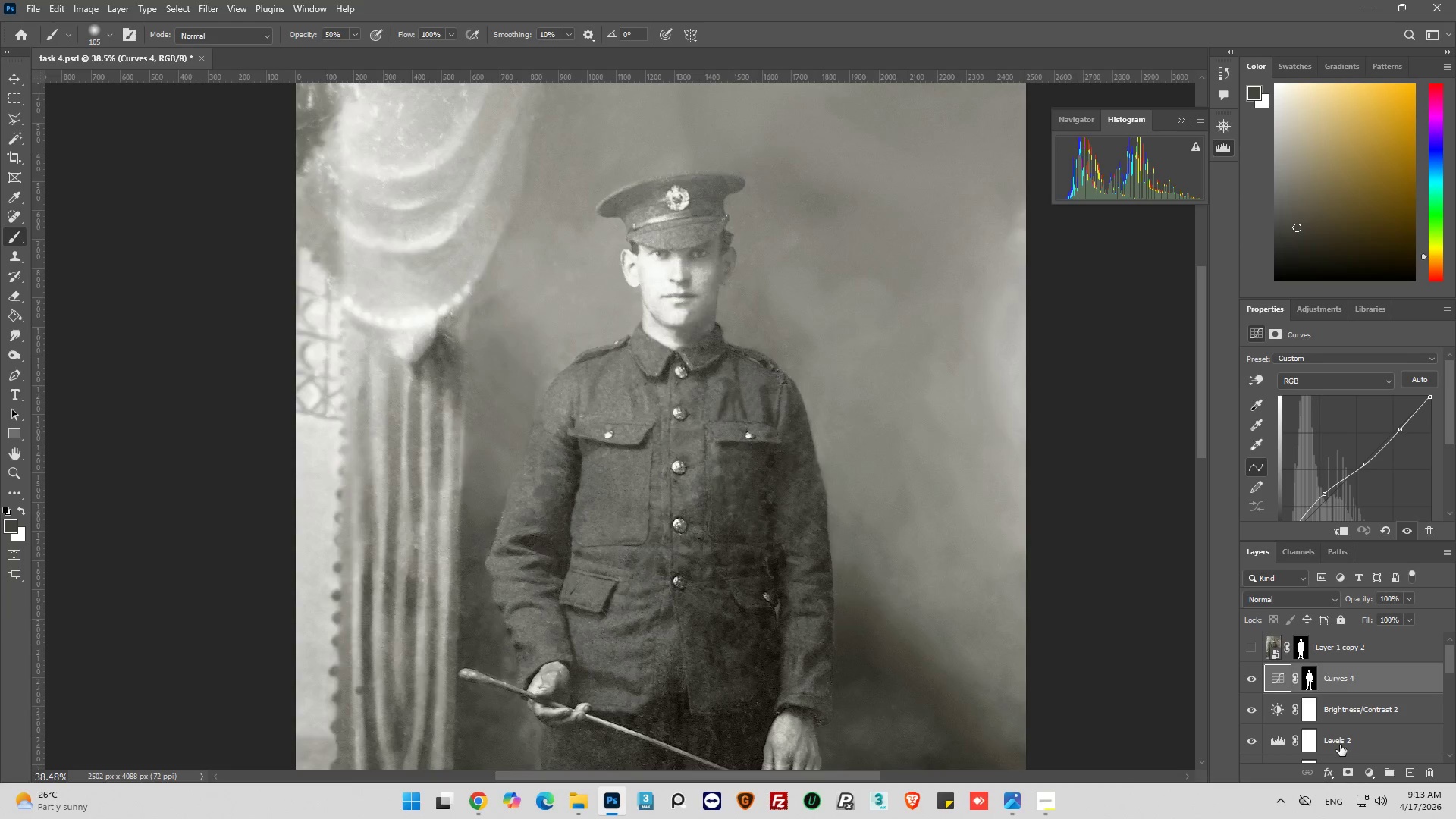 
left_click([1314, 685])
 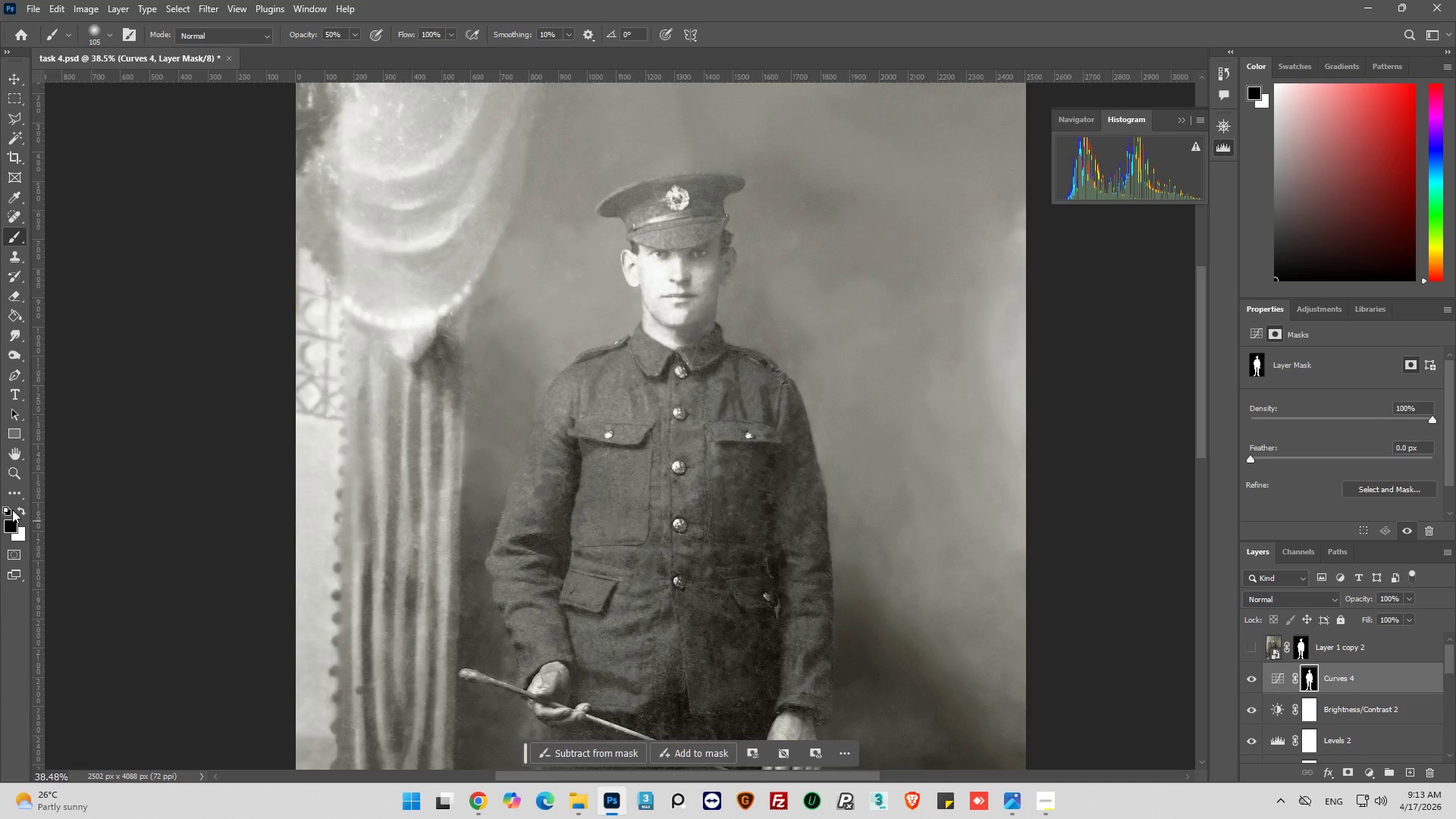 
left_click([2, 509])
 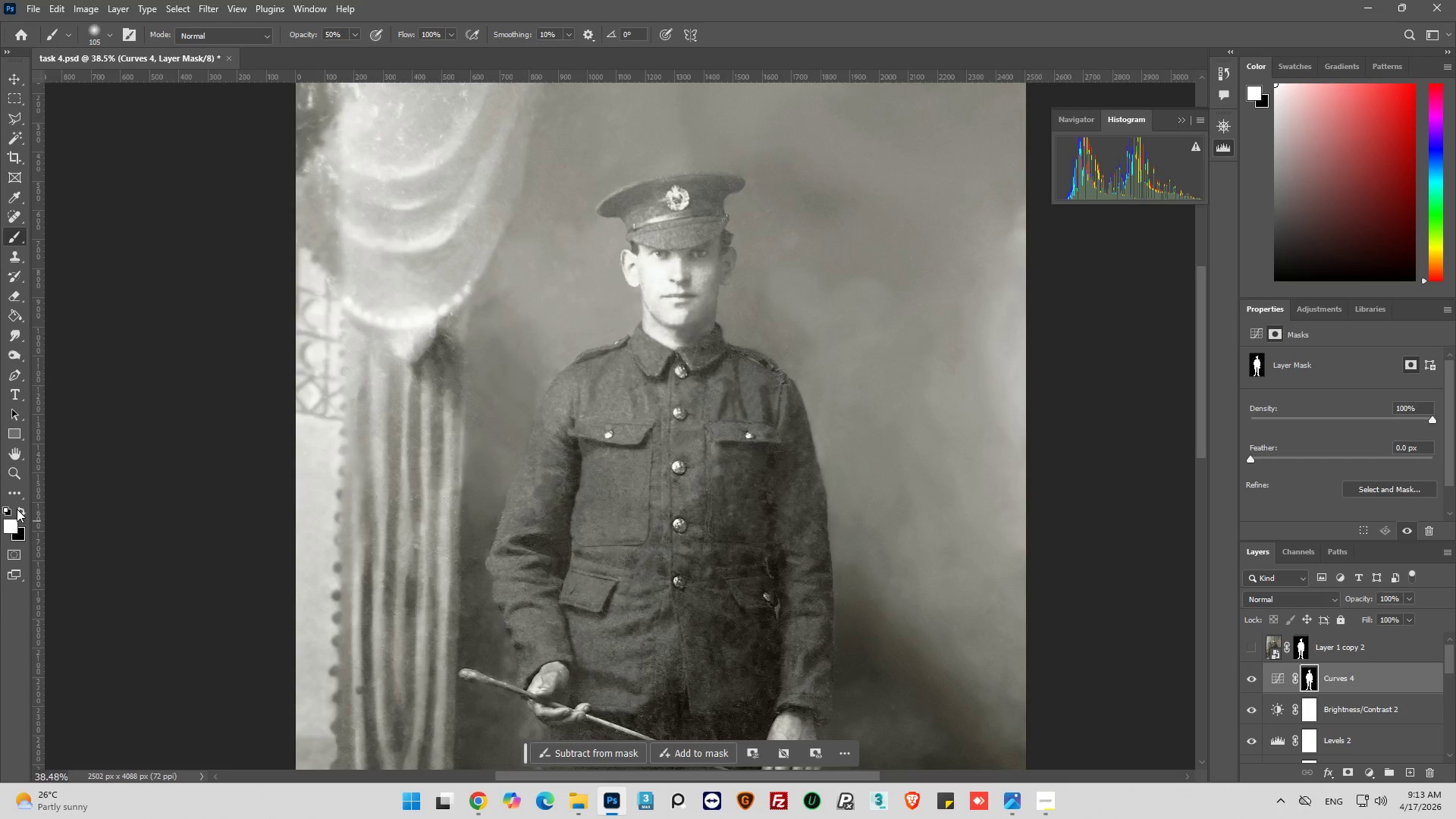 
left_click([20, 508])
 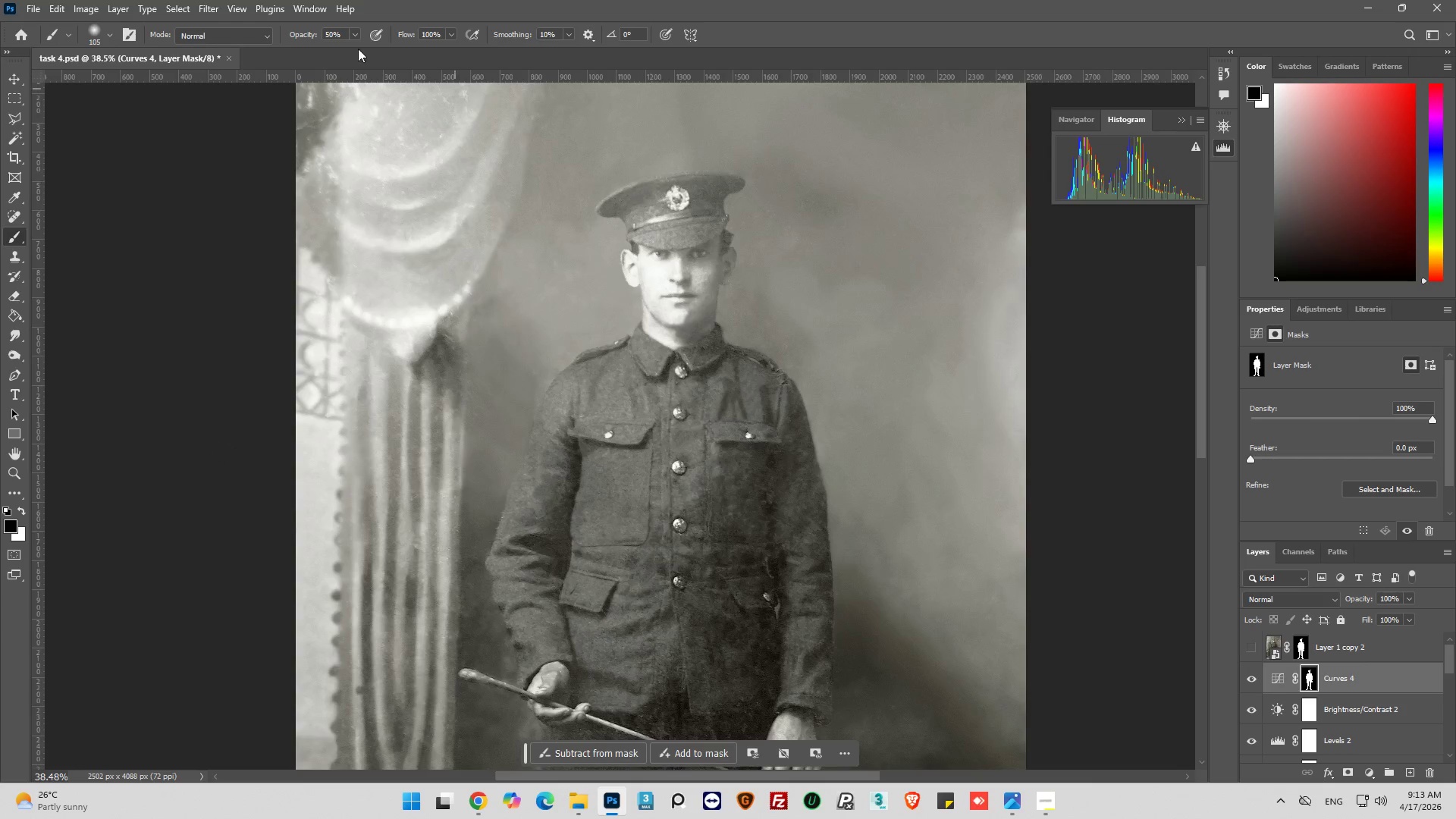 
double_click([334, 36])
 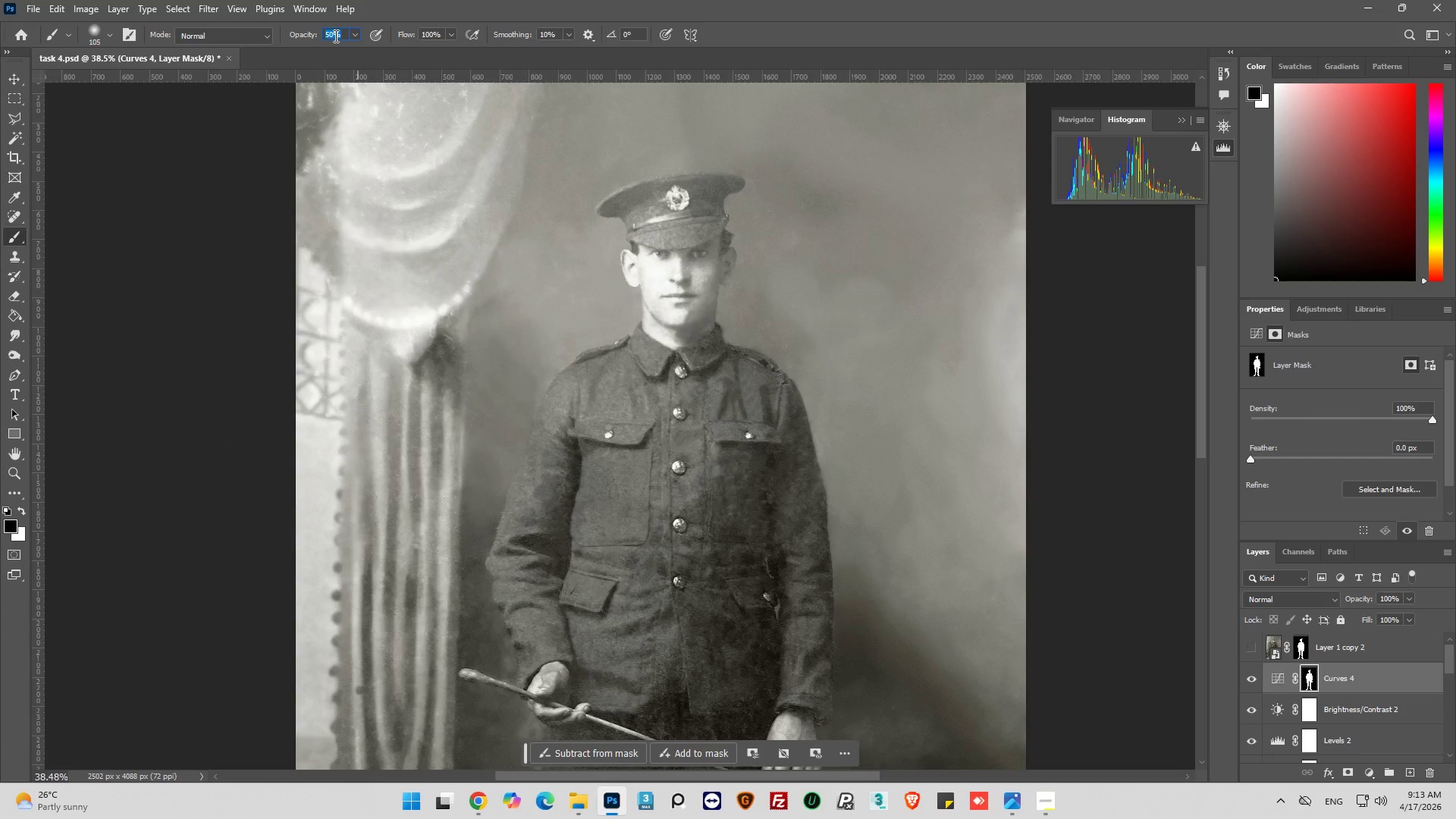 
type(100)
 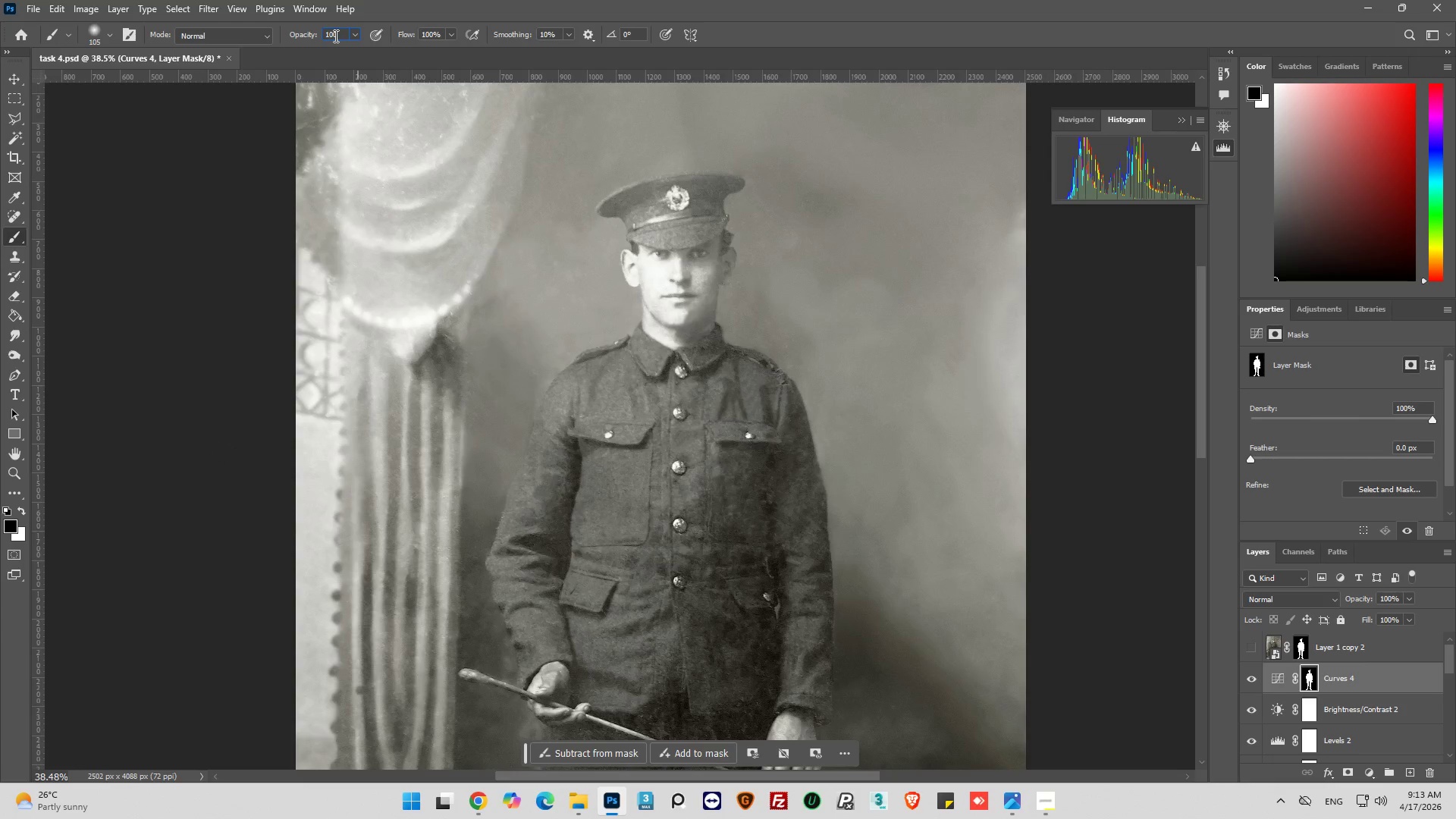 
key(Enter)
 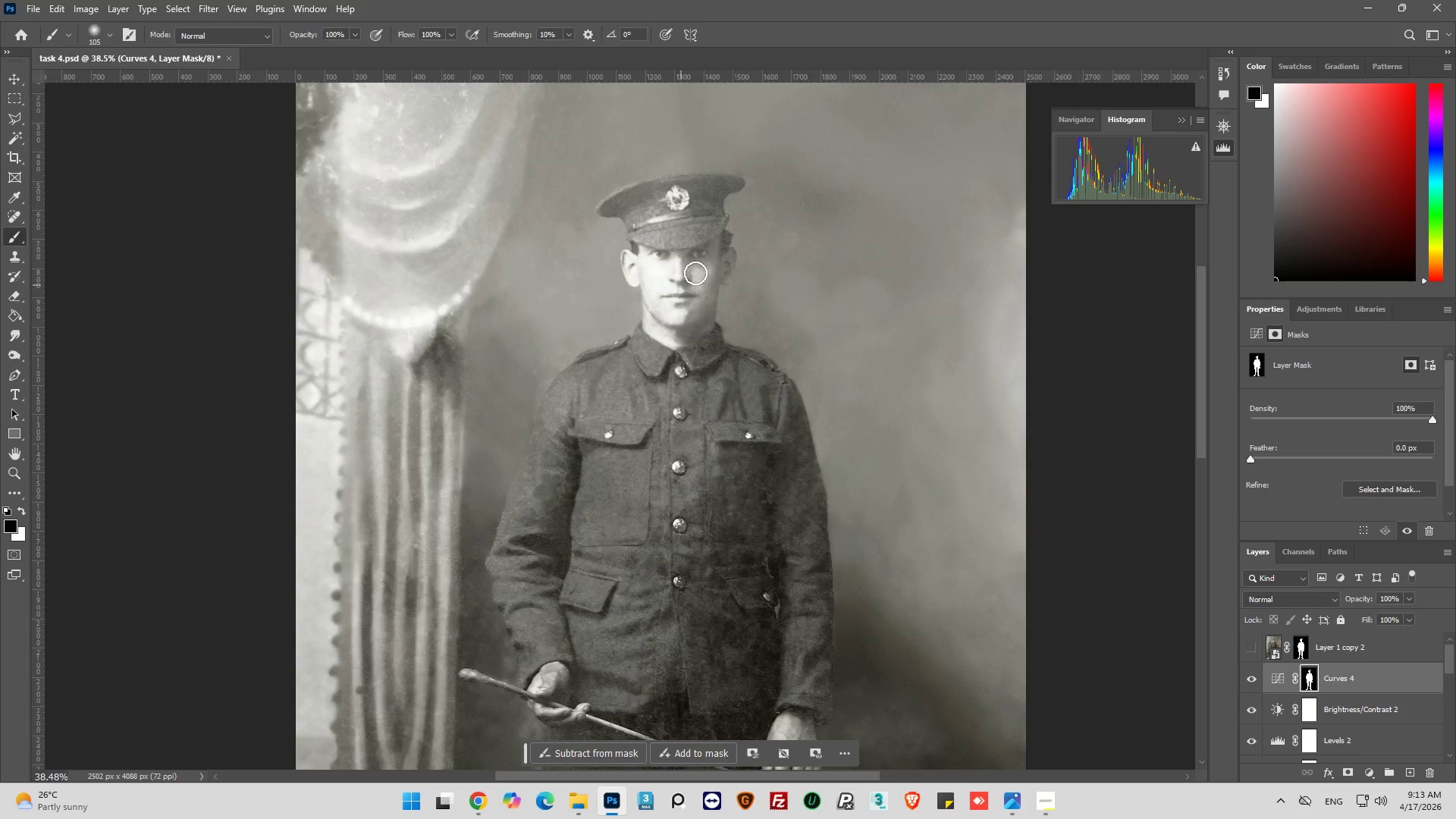 
left_click_drag(start_coordinate=[651, 270], to_coordinate=[547, 630])
 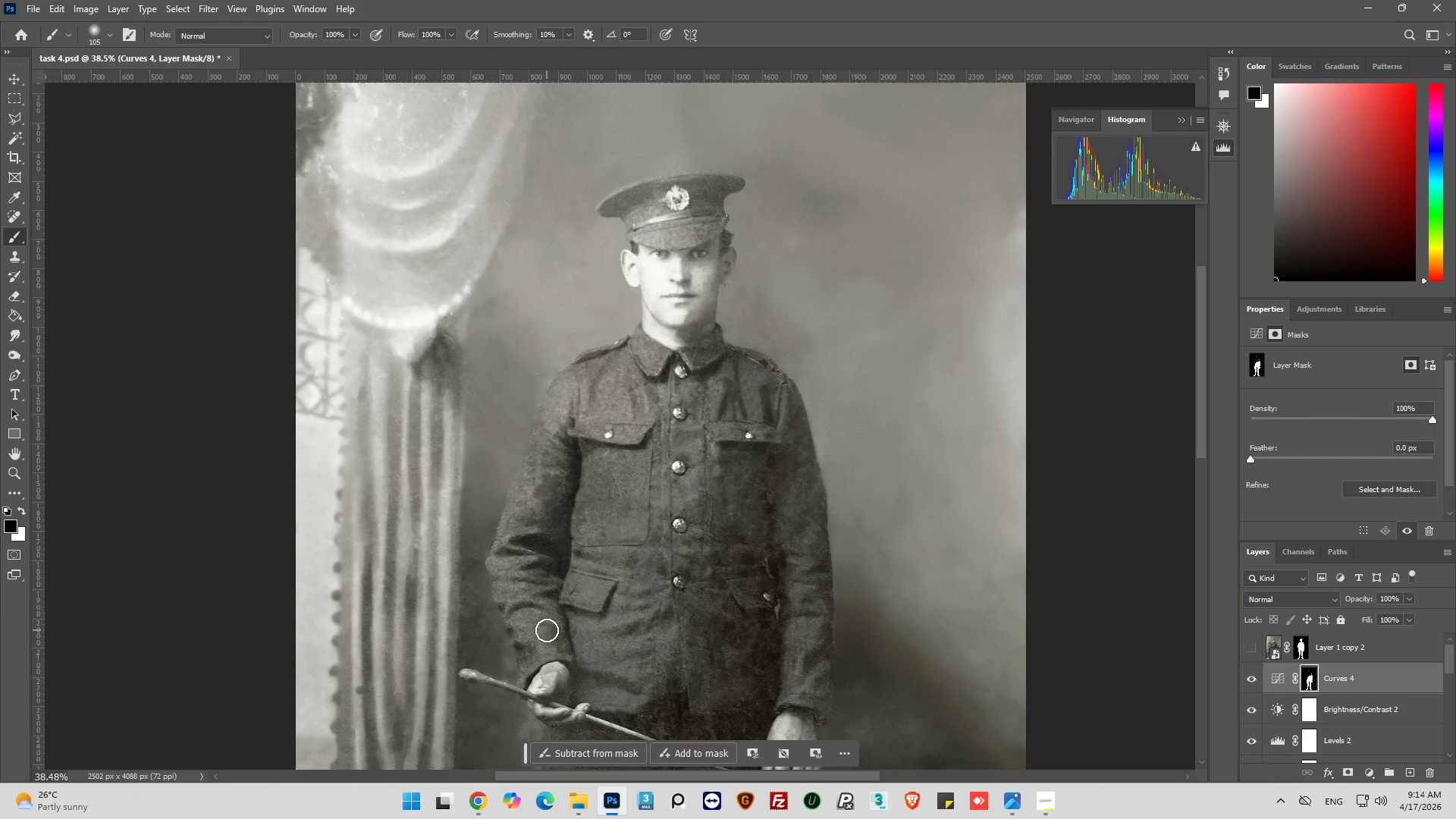 
key(Control+Z)
 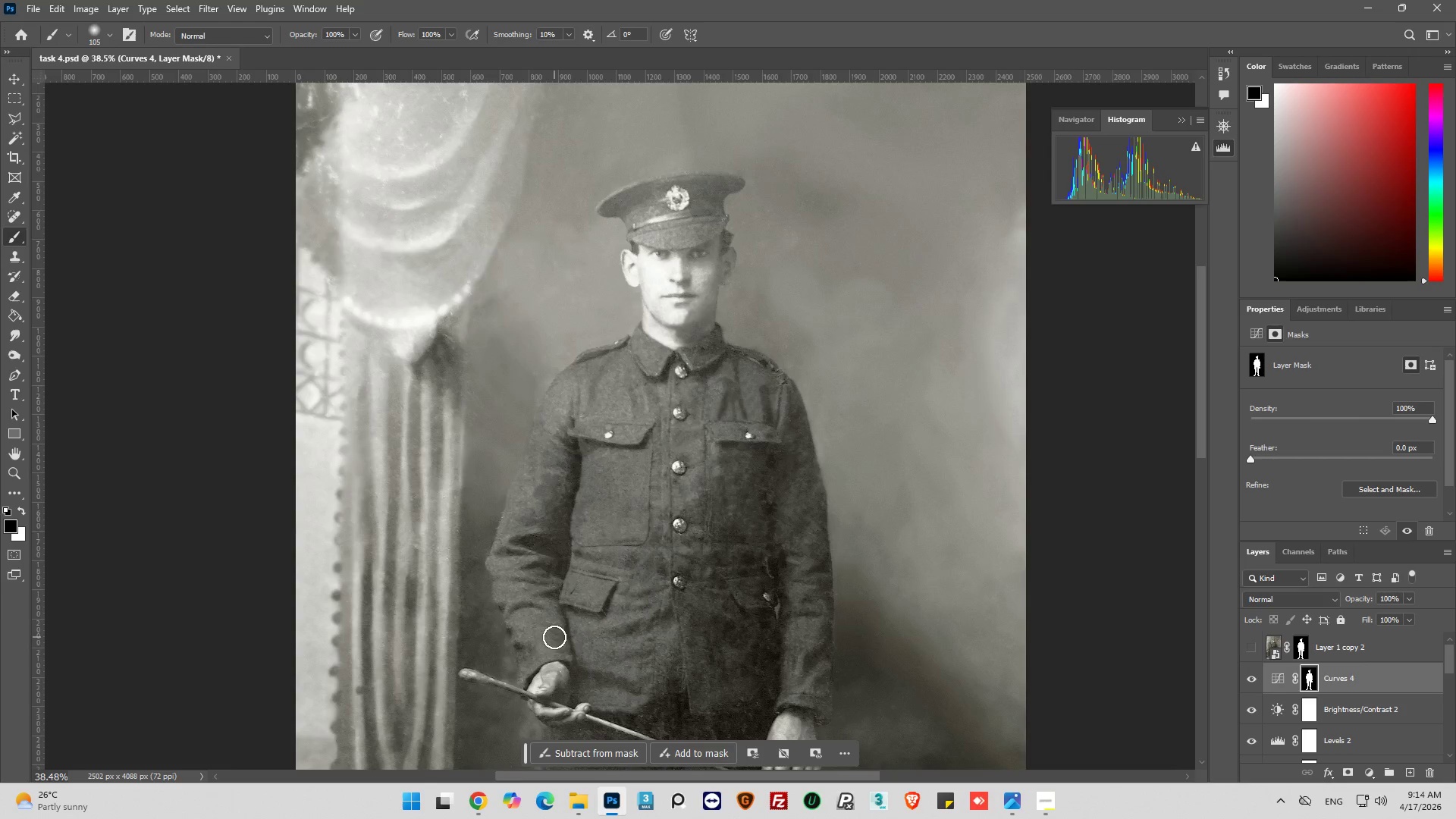 
left_click_drag(start_coordinate=[554, 636], to_coordinate=[495, 525])
 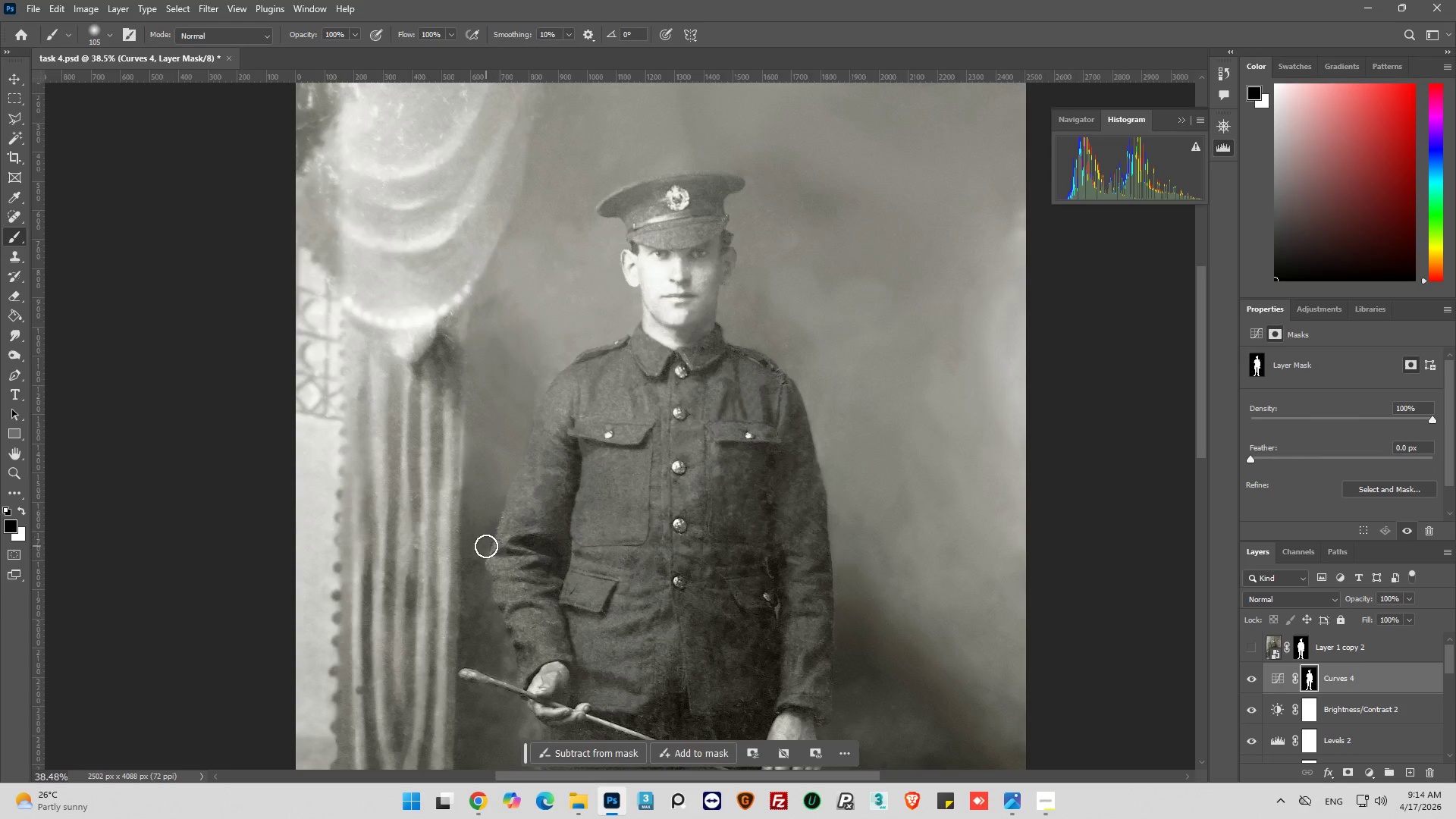 
left_click_drag(start_coordinate=[486, 546], to_coordinate=[581, 365])
 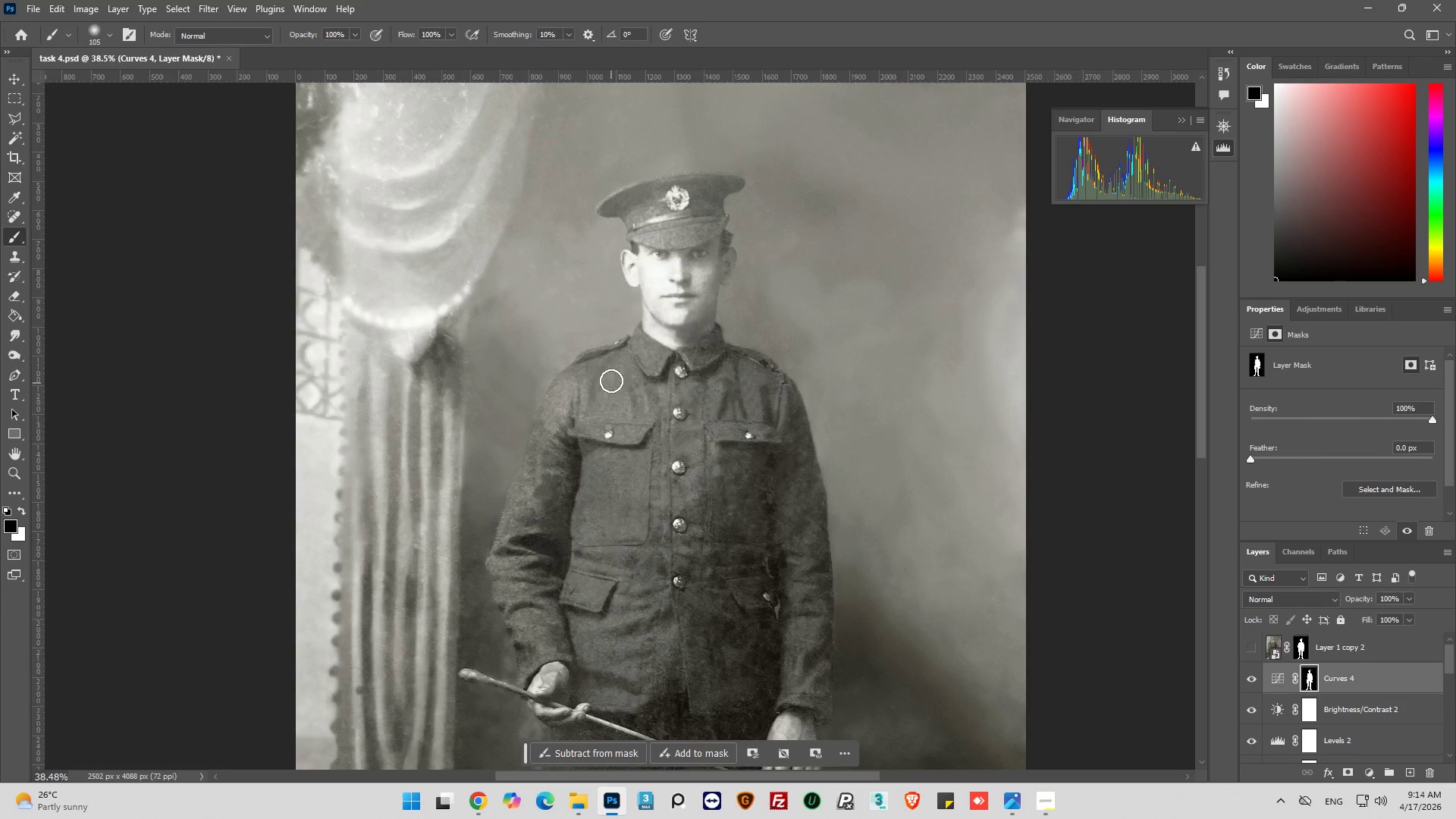 
left_click_drag(start_coordinate=[607, 376], to_coordinate=[670, 366])
 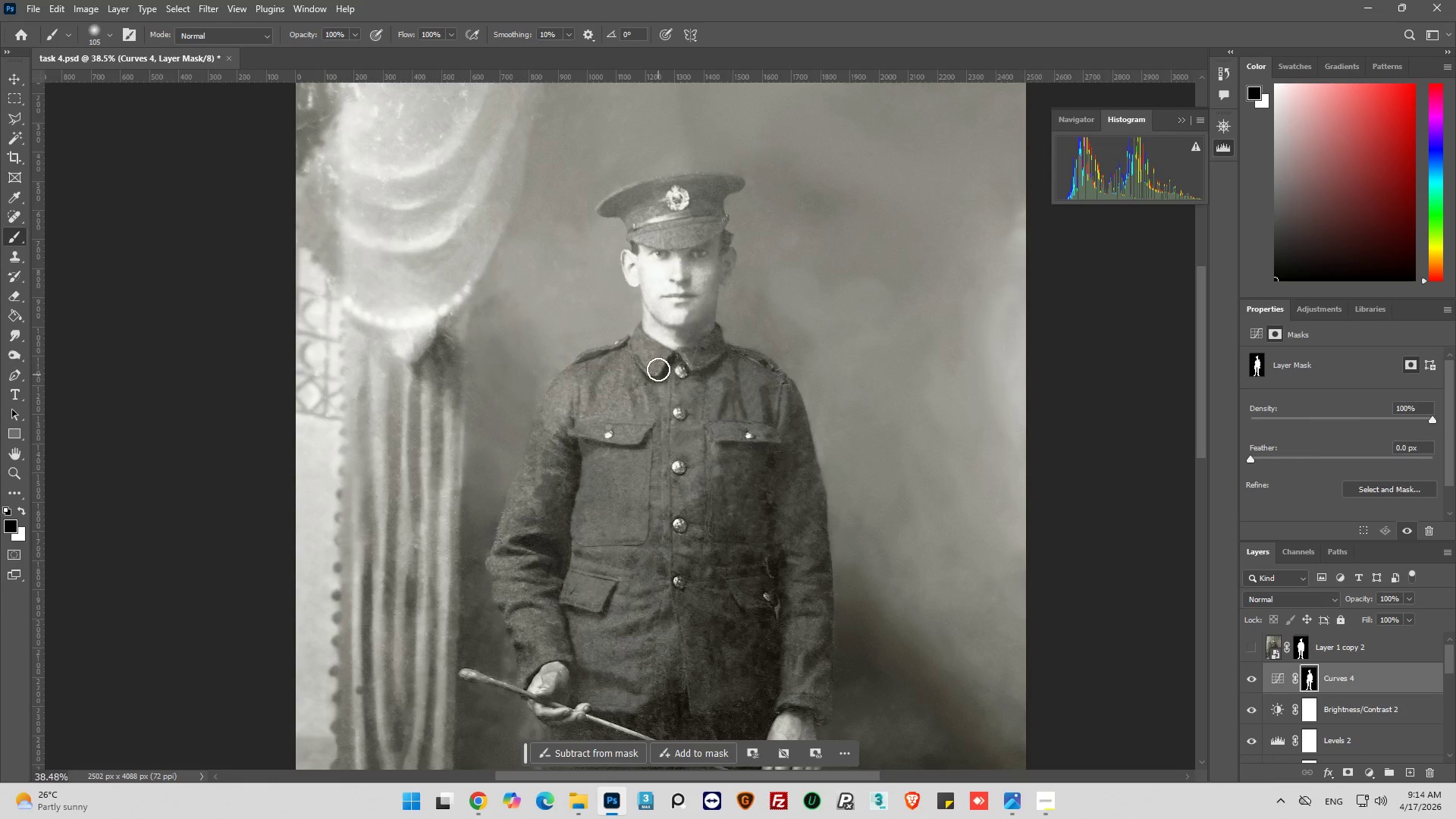 
left_click_drag(start_coordinate=[657, 356], to_coordinate=[629, 436])
 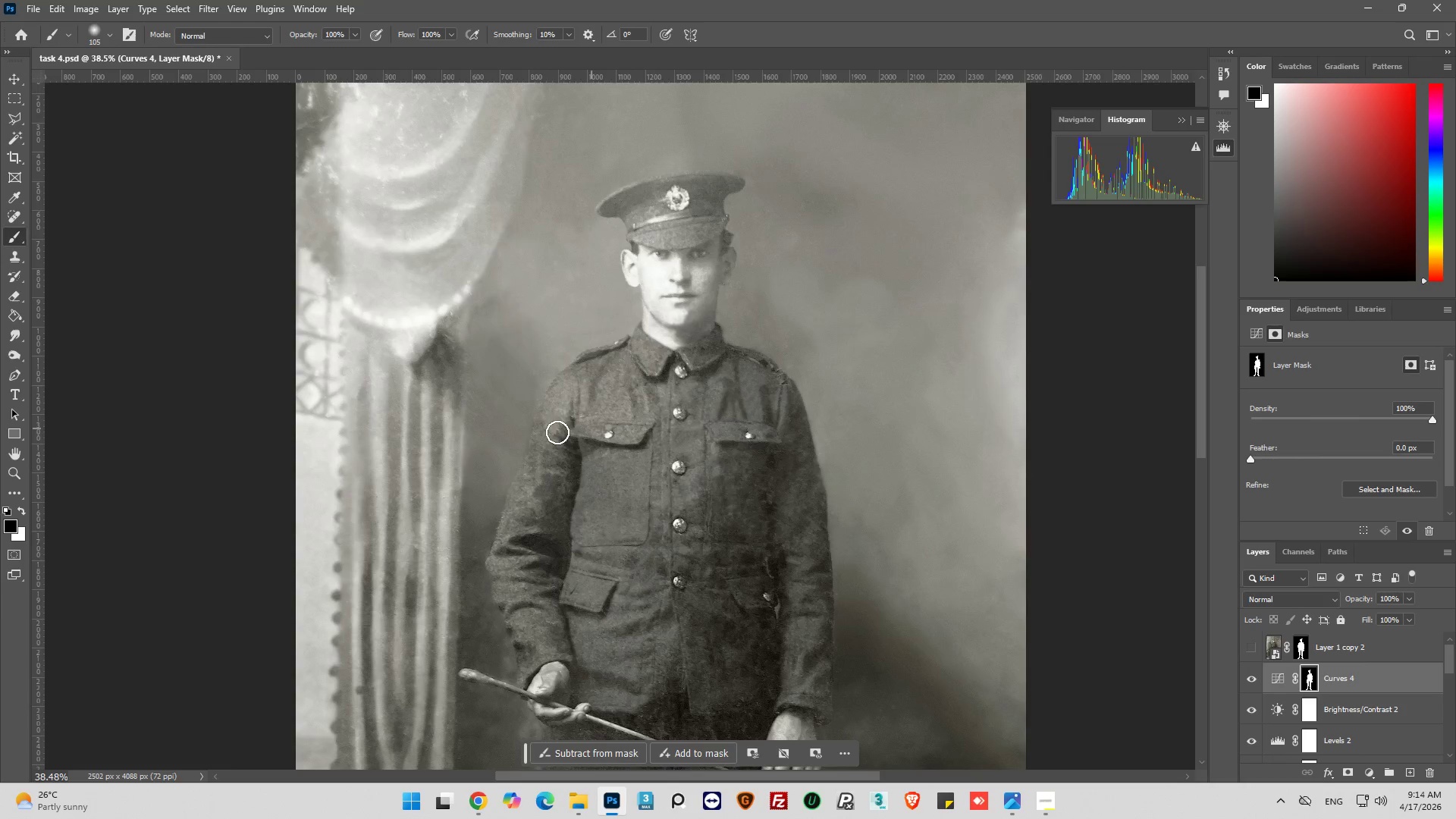 
left_click_drag(start_coordinate=[557, 435], to_coordinate=[710, 454])
 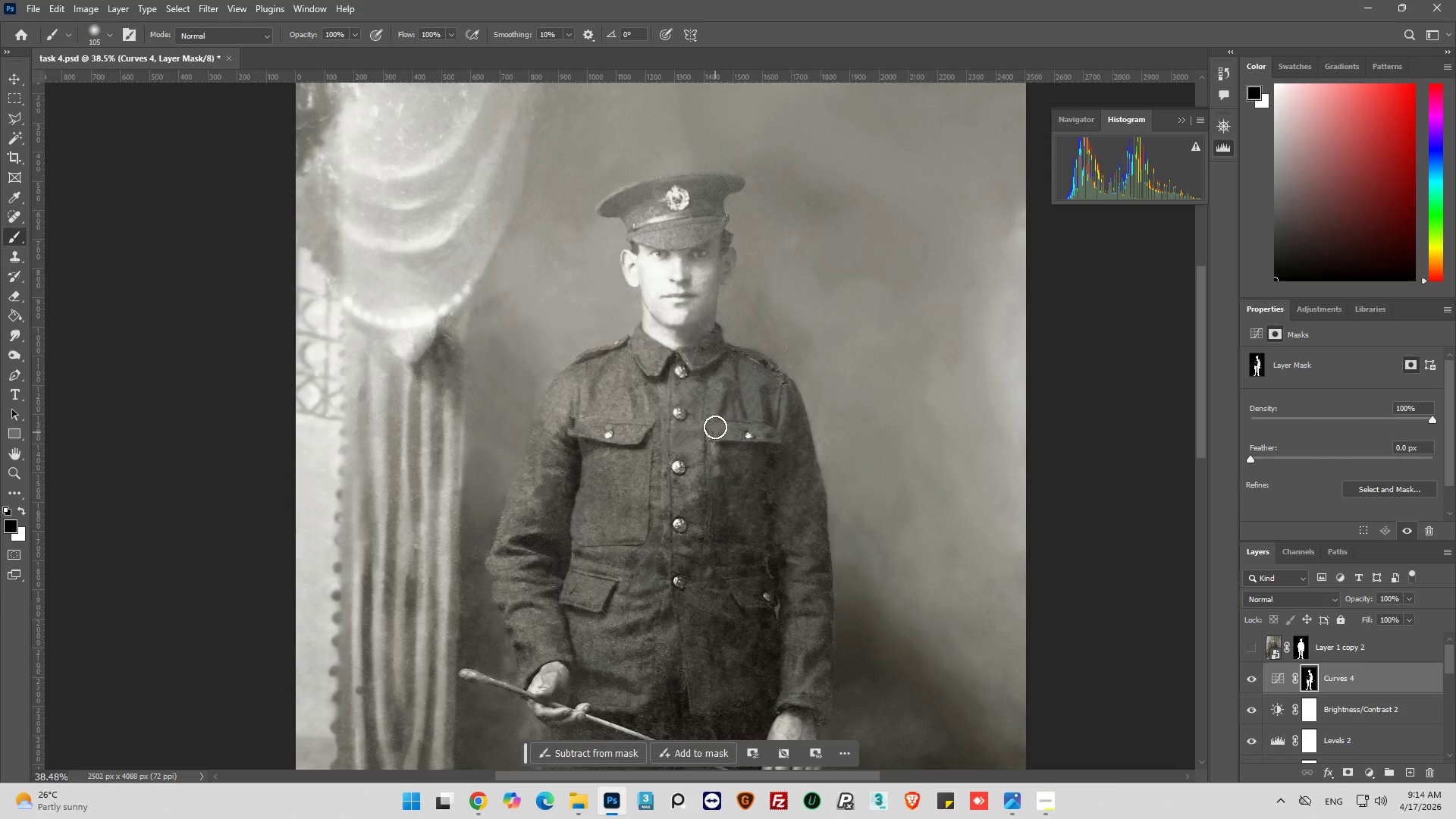 
left_click_drag(start_coordinate=[715, 427], to_coordinate=[655, 423])
 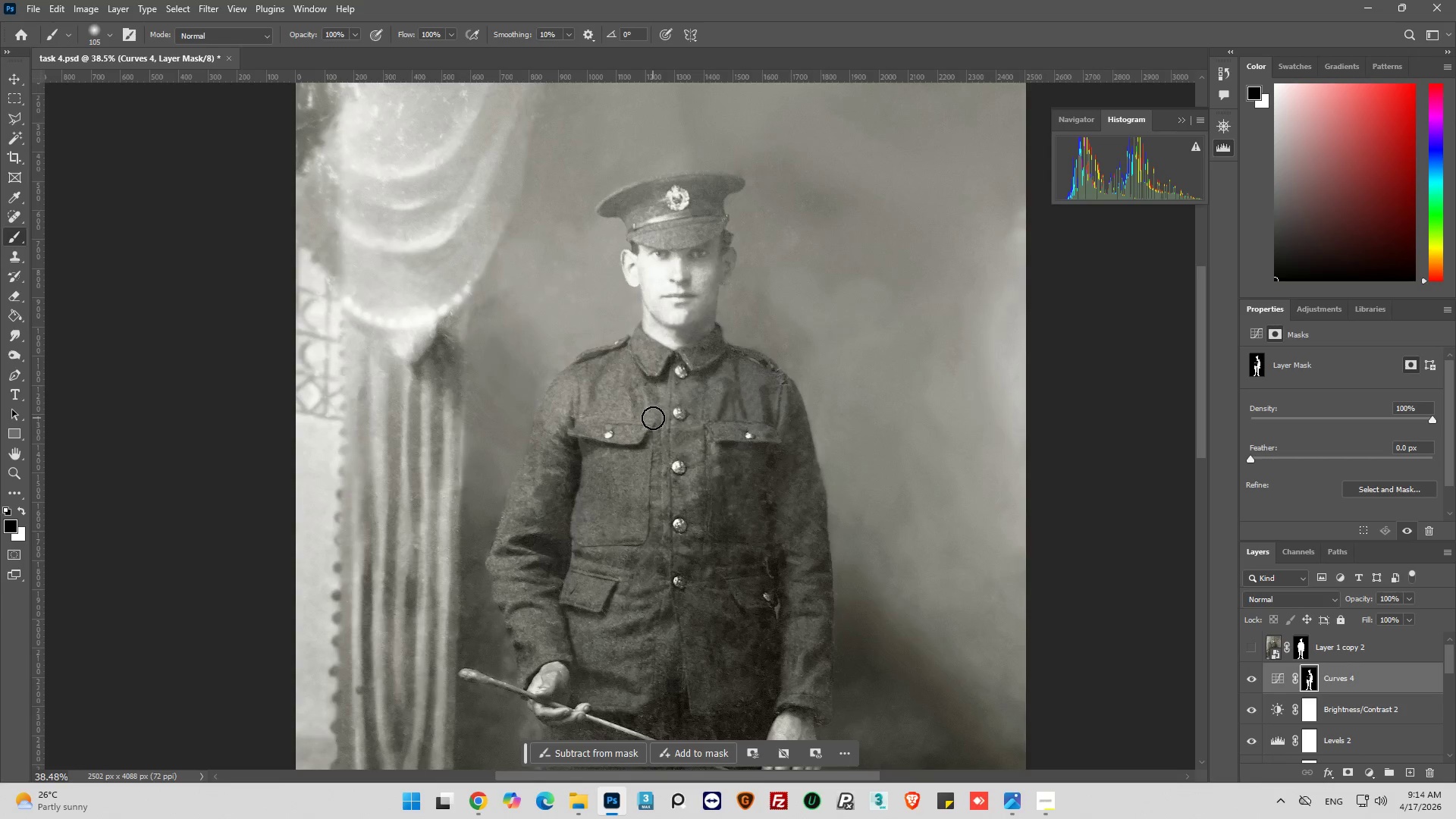 
left_click_drag(start_coordinate=[653, 418], to_coordinate=[717, 382])
 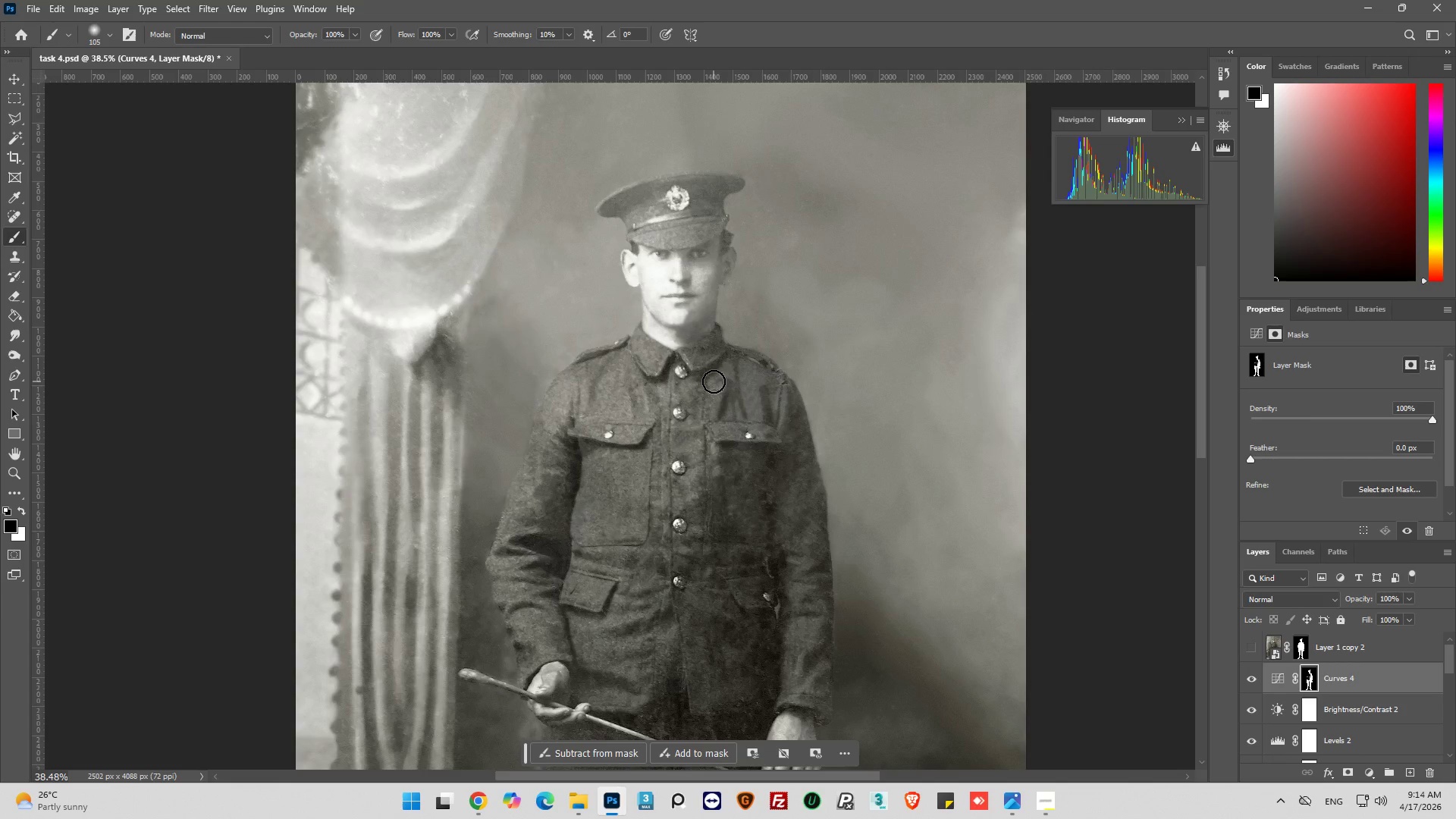 
left_click_drag(start_coordinate=[714, 381], to_coordinate=[780, 391])
 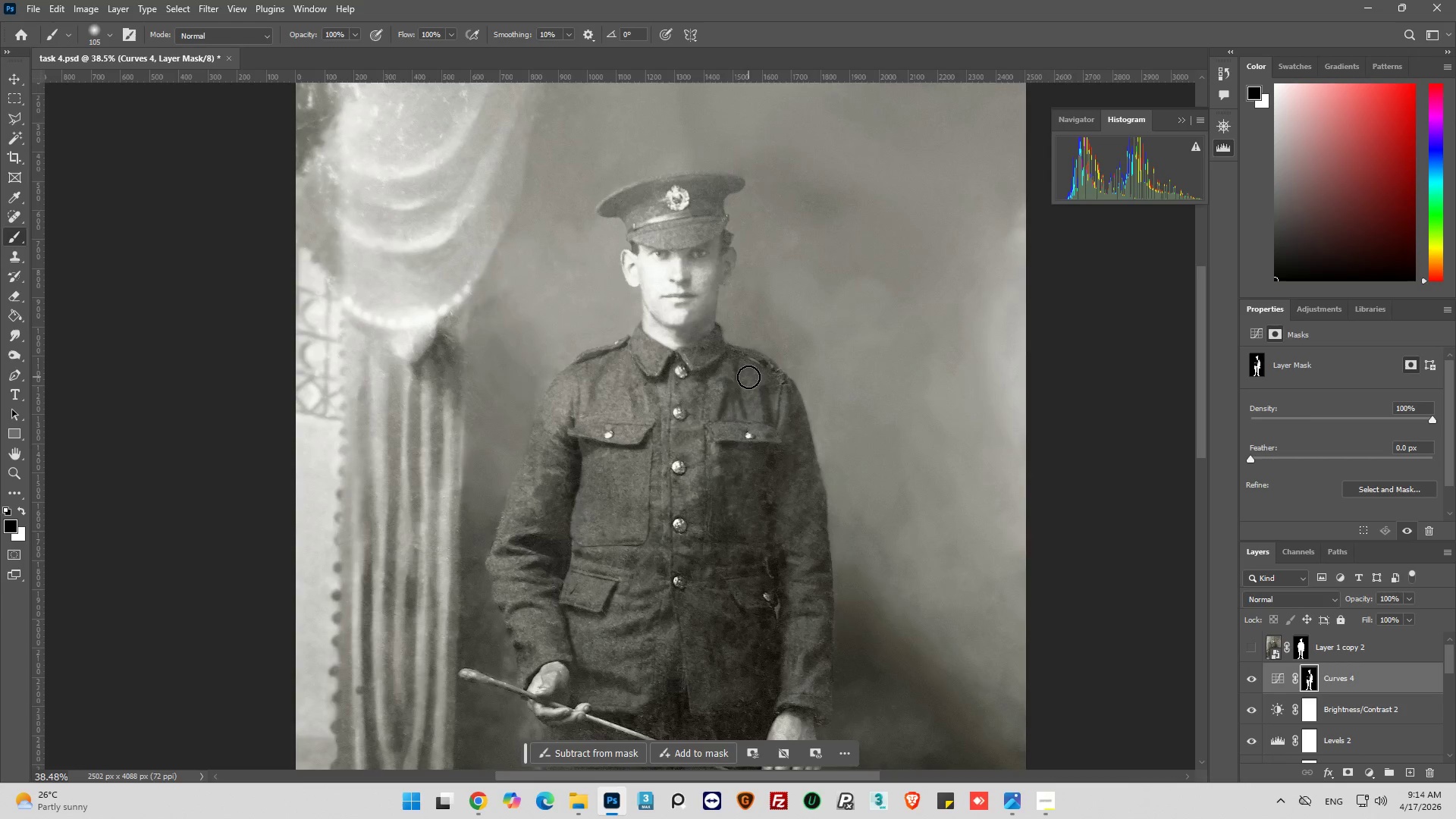 
left_click_drag(start_coordinate=[748, 376], to_coordinate=[766, 431])
 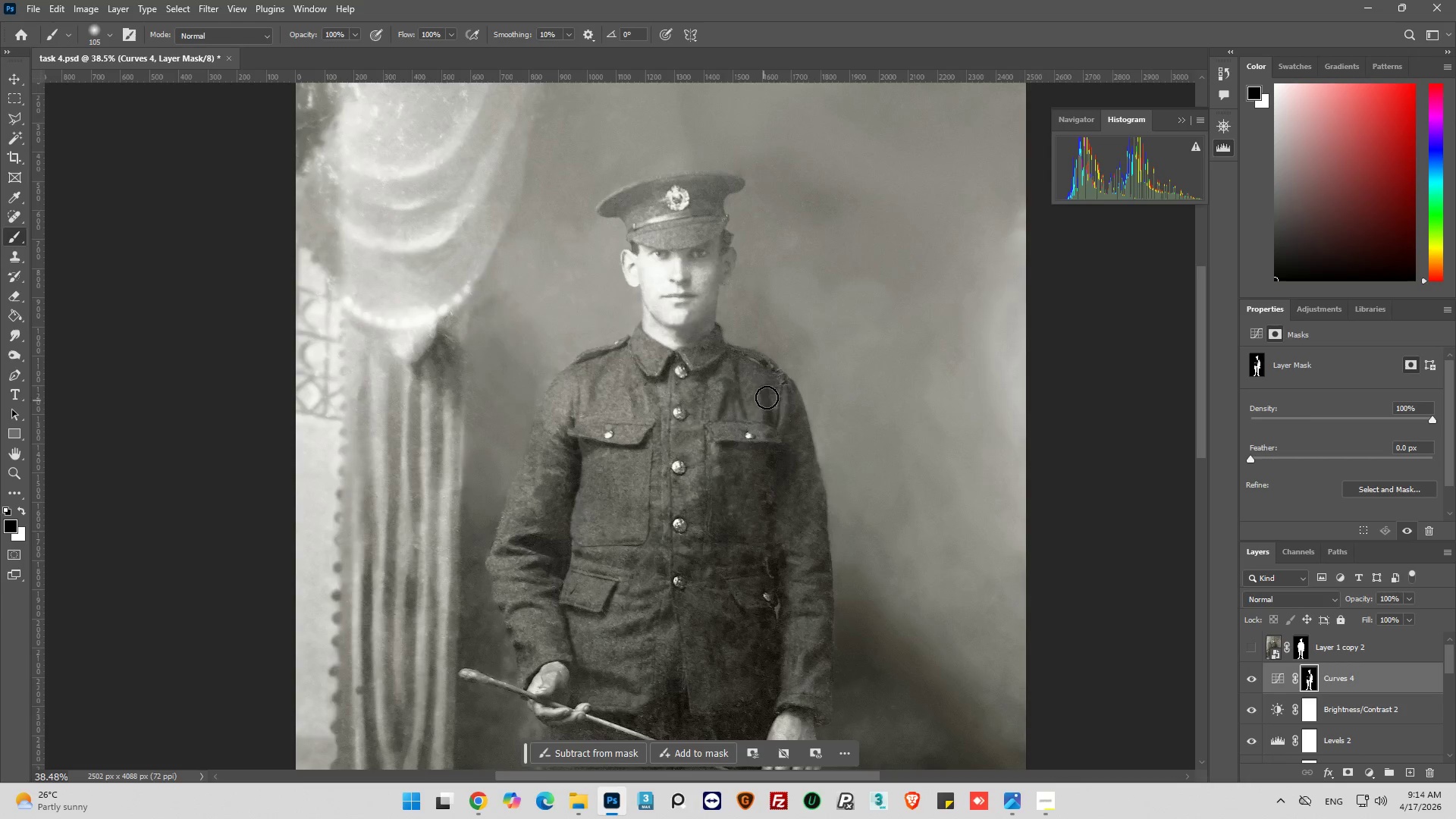 
left_click_drag(start_coordinate=[767, 397], to_coordinate=[786, 534])
 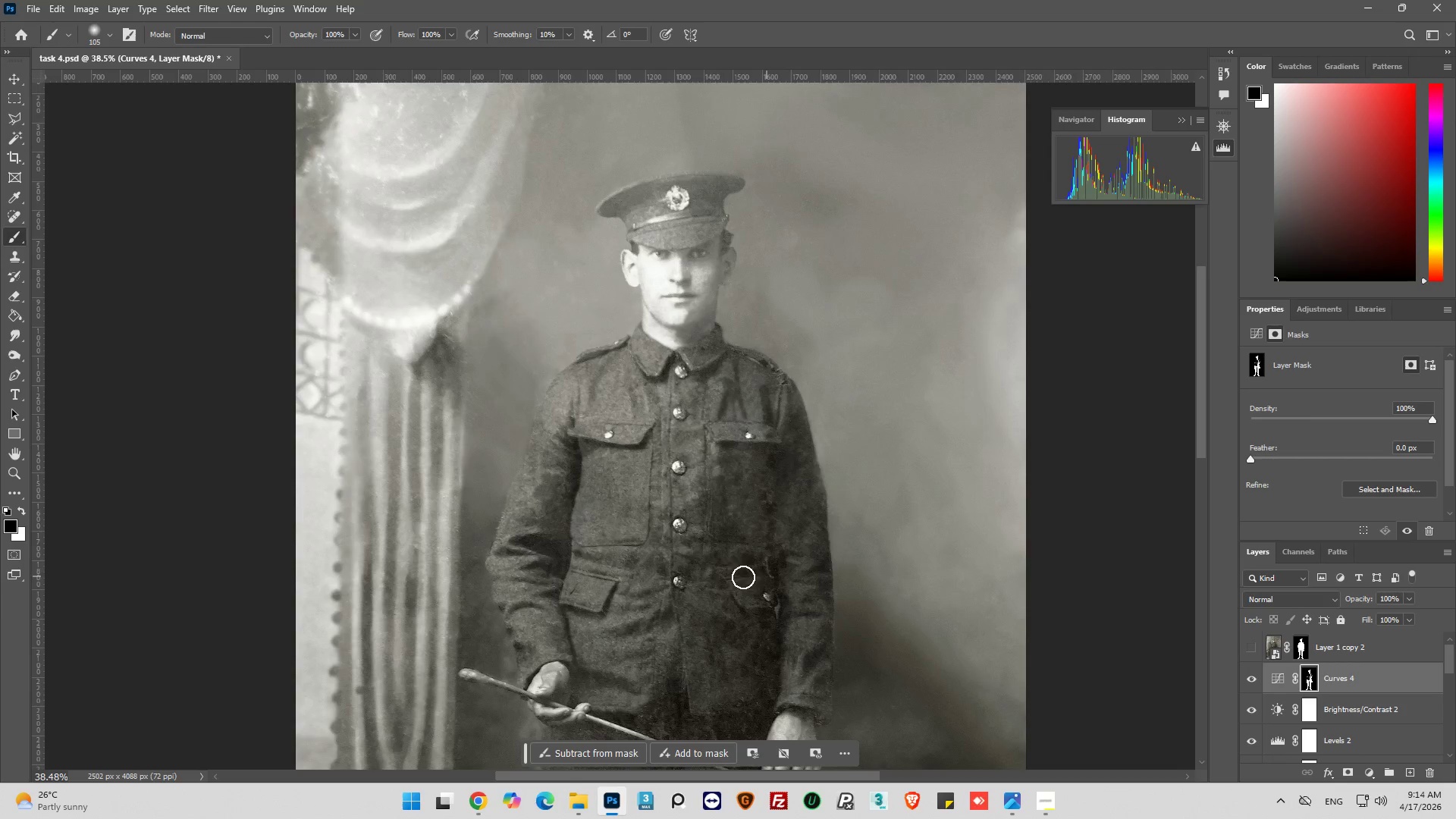 
scroll: coordinate [783, 425], scroll_direction: down, amount: 11.0
 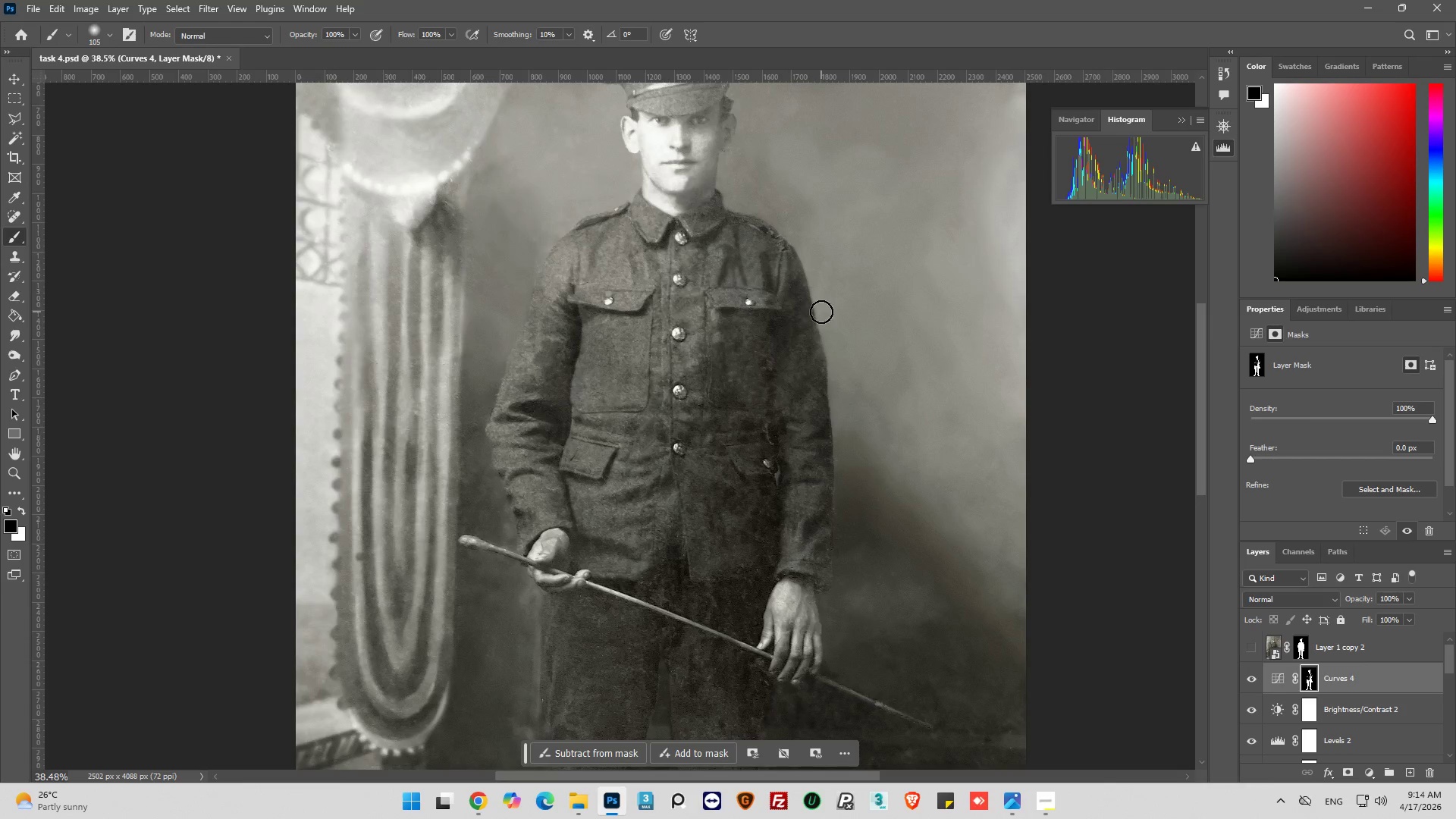 
left_click_drag(start_coordinate=[820, 322], to_coordinate=[833, 385])
 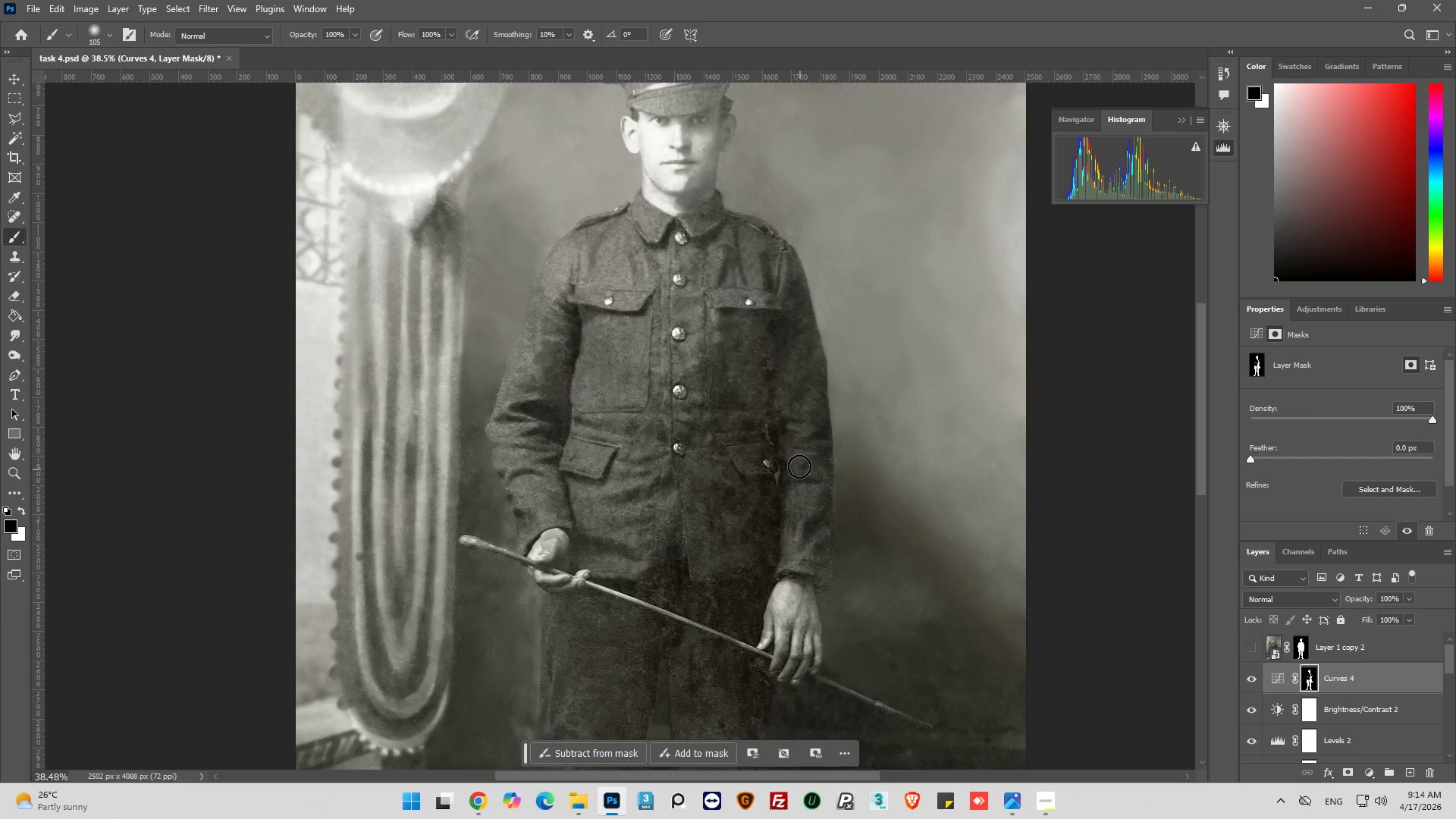 
scroll: coordinate [785, 436], scroll_direction: down, amount: 7.0
 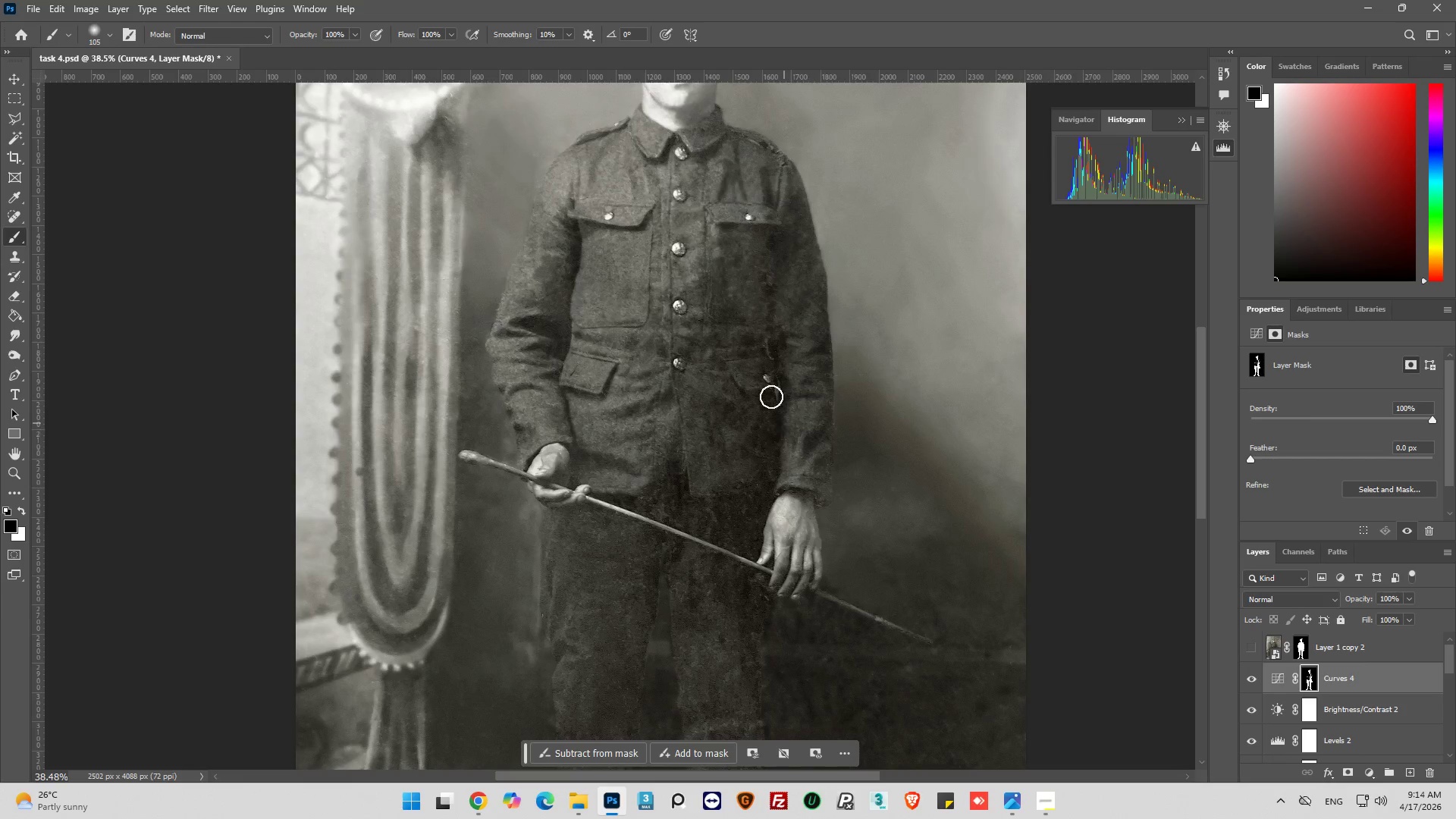 
left_click_drag(start_coordinate=[717, 332], to_coordinate=[697, 428])
 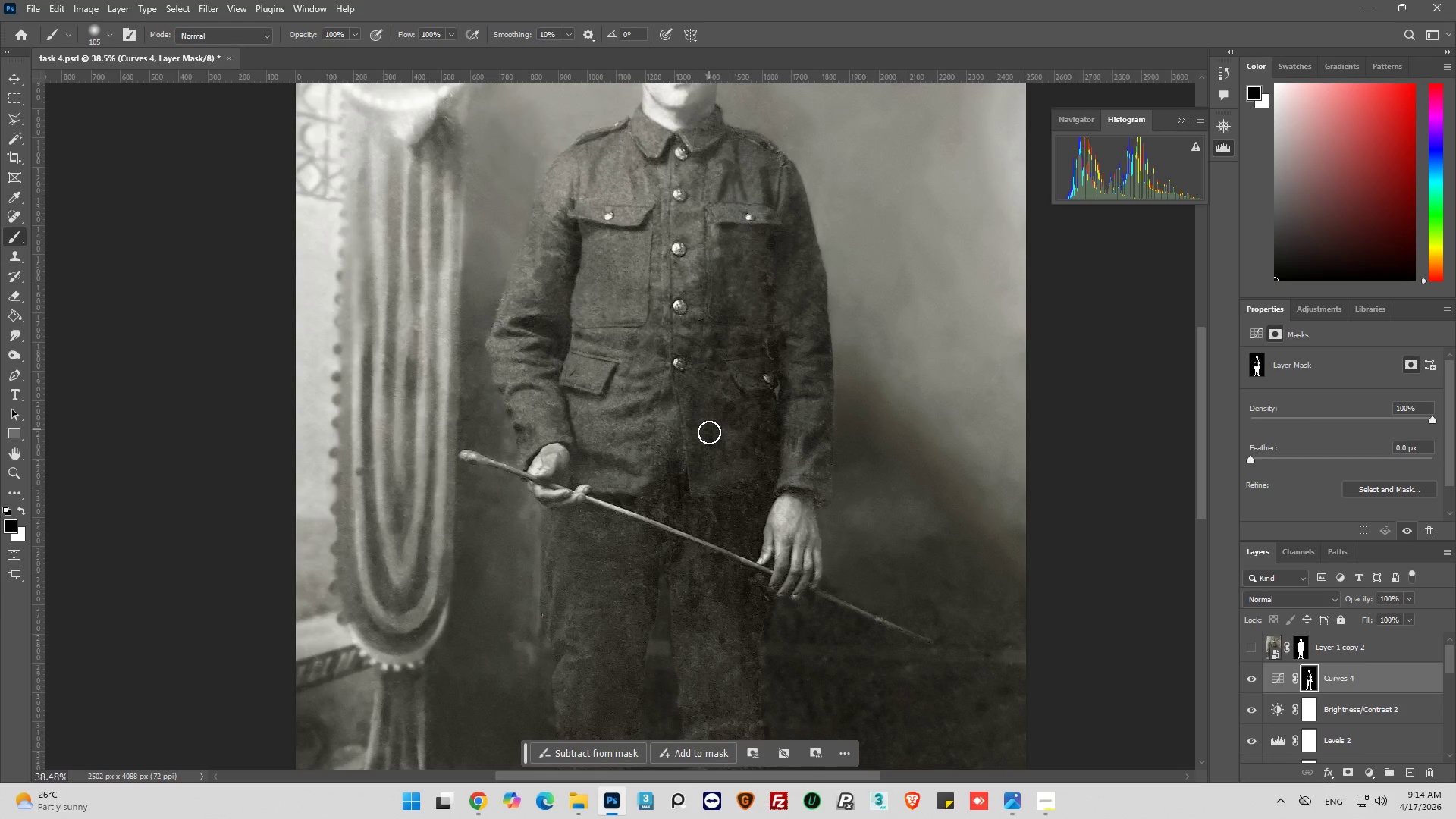 
left_click_drag(start_coordinate=[707, 437], to_coordinate=[723, 456])
 